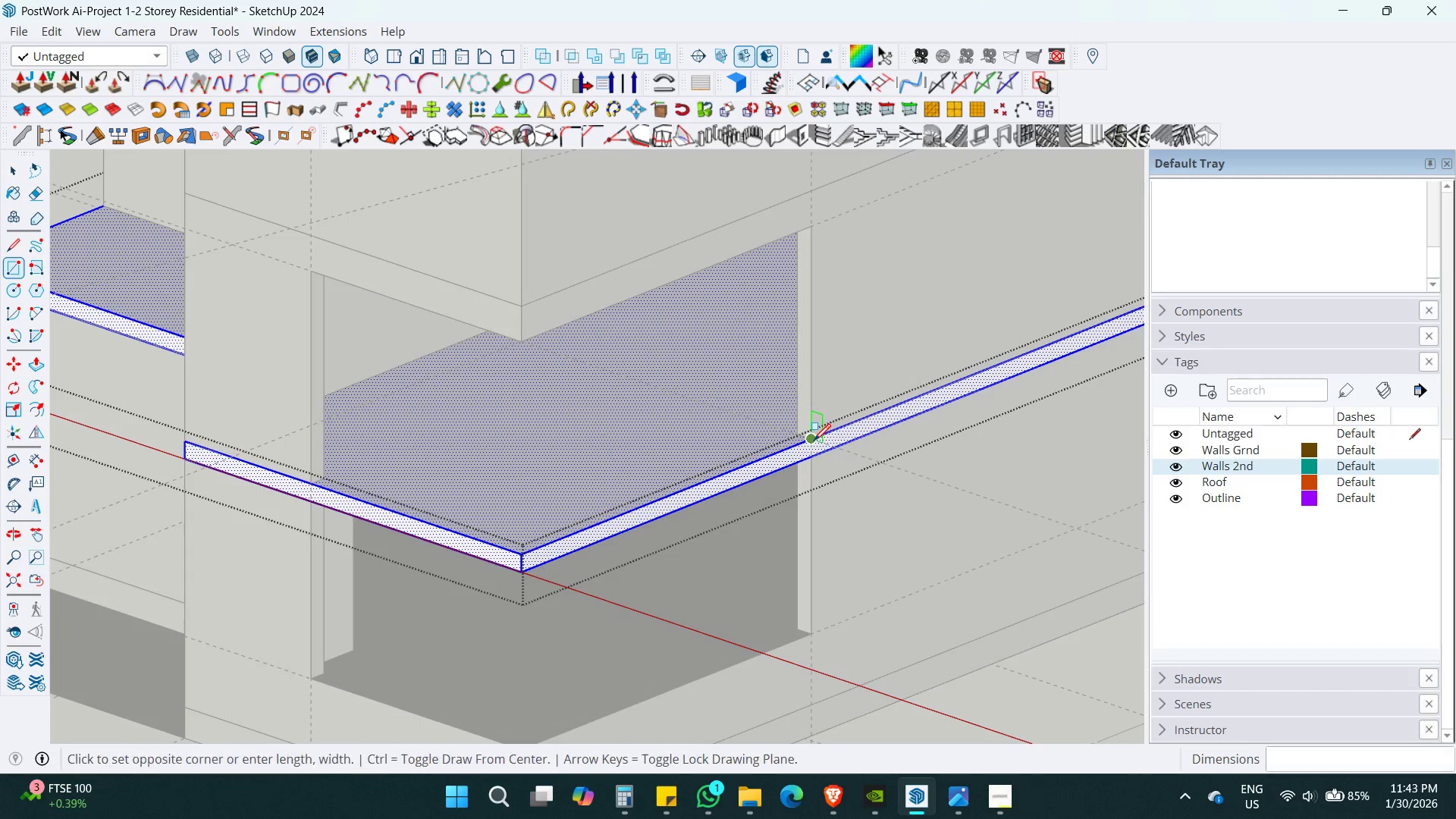 
key(Alt+AltLeft)
 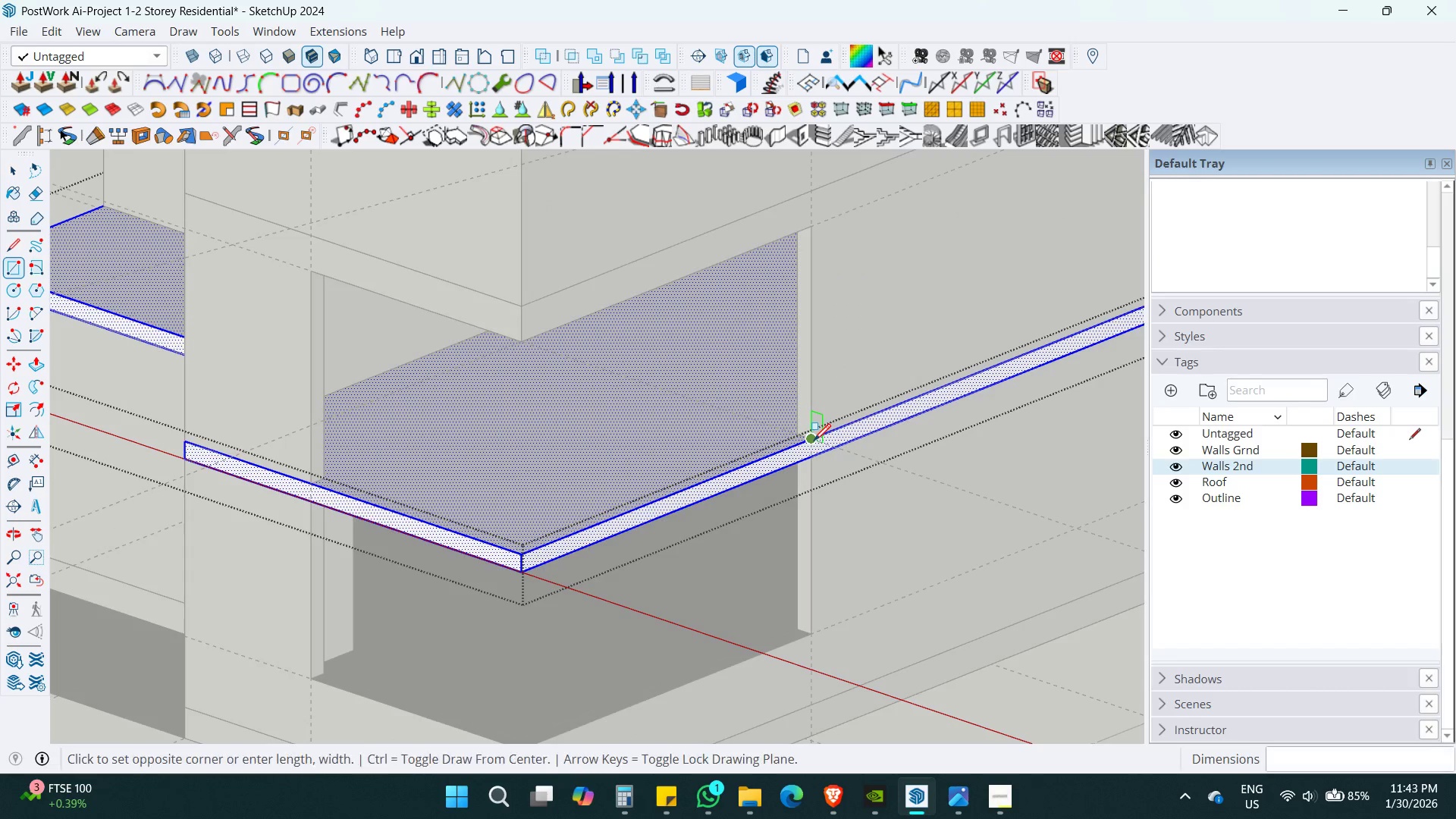 
key(Alt+Z)
 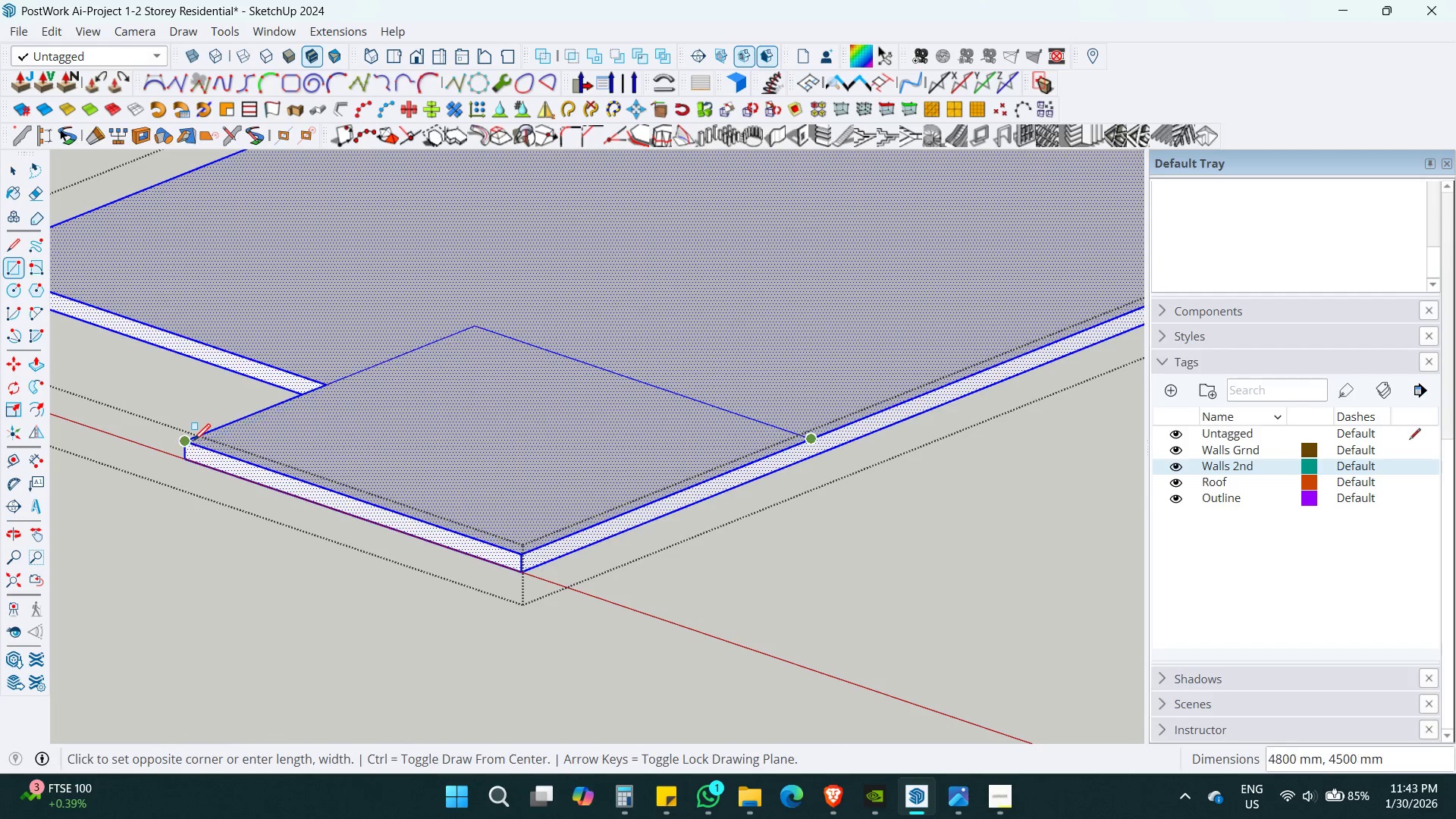 
left_click([193, 441])
 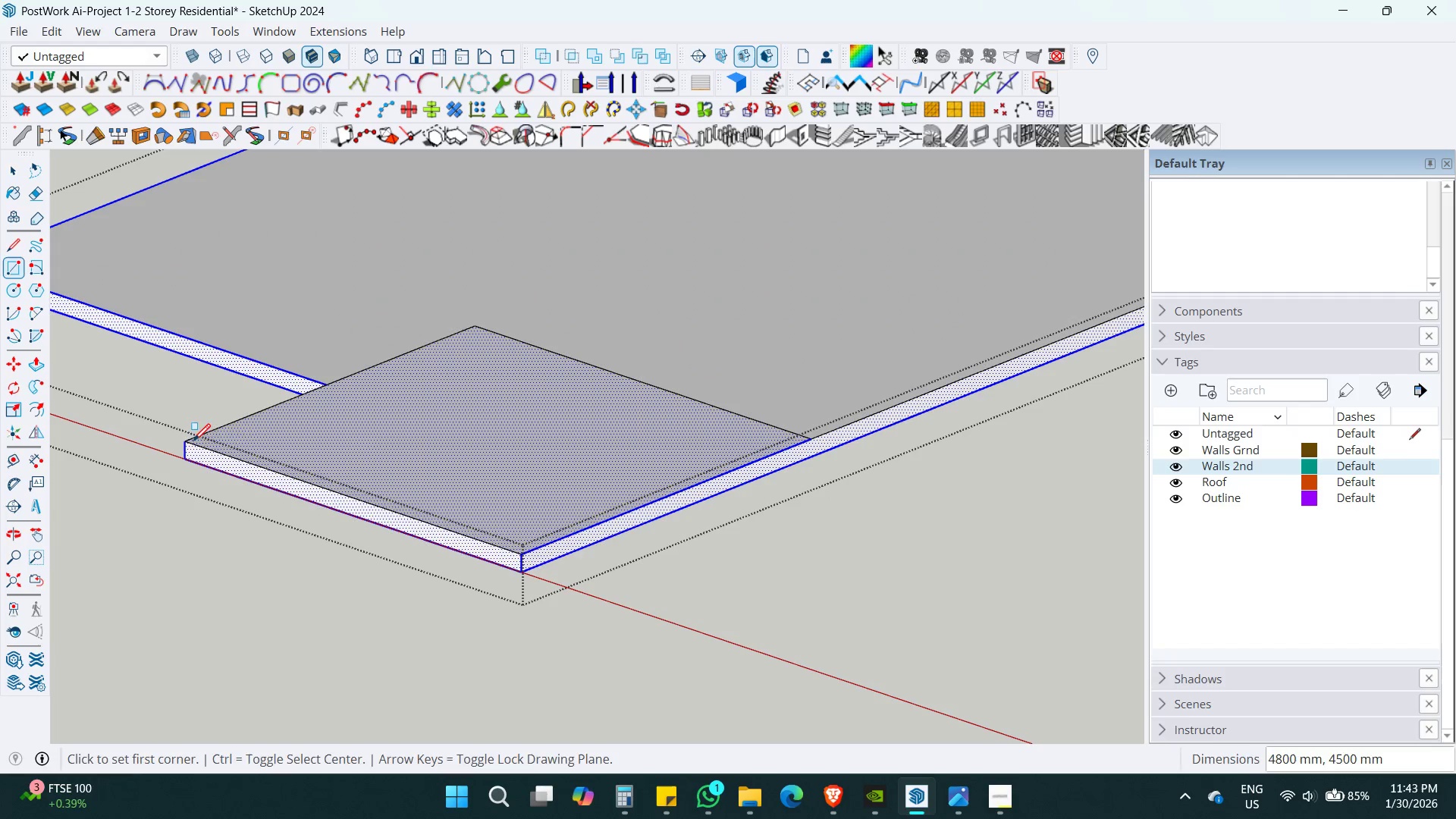 
key(Space)
 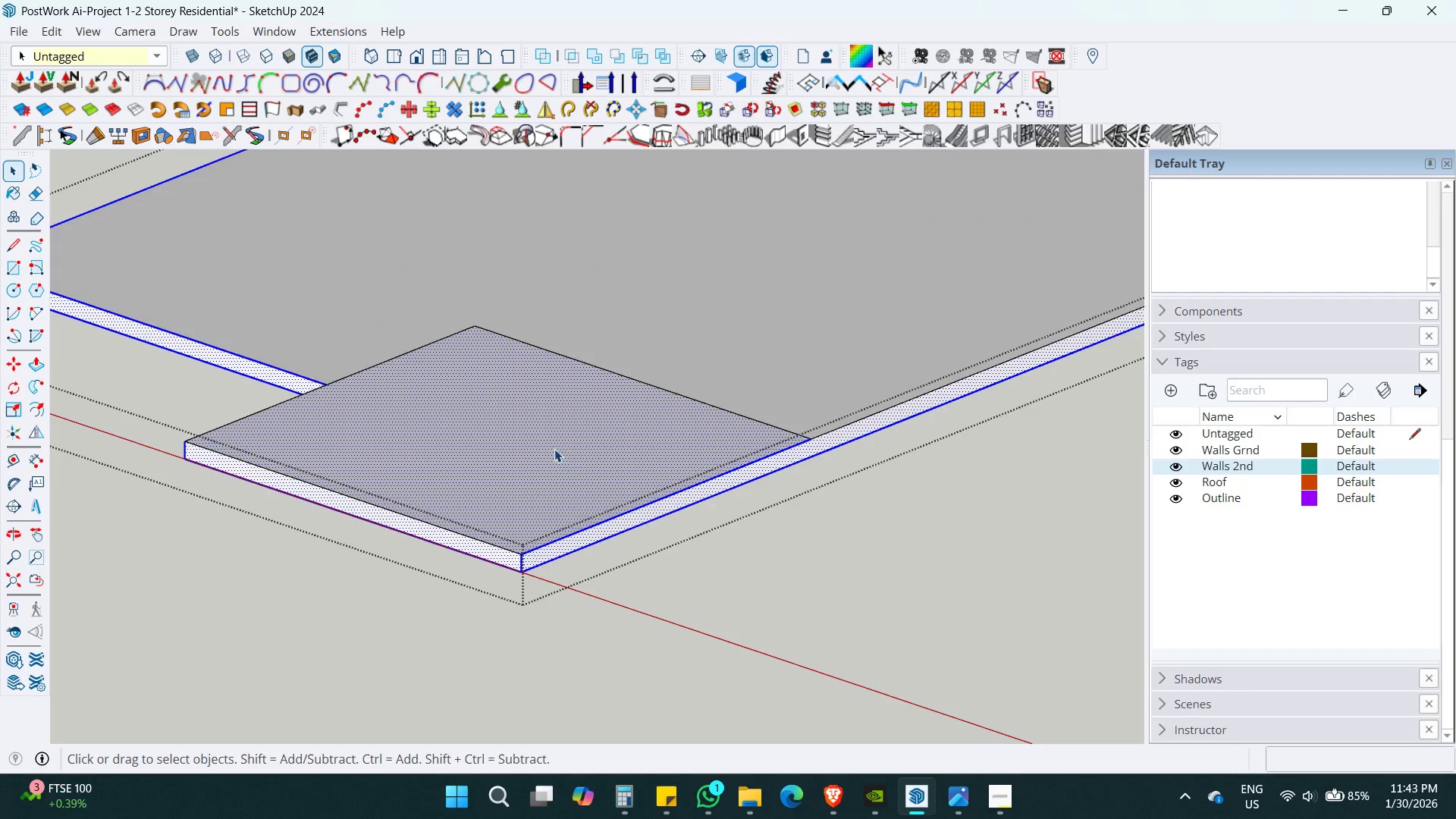 
key(P)
 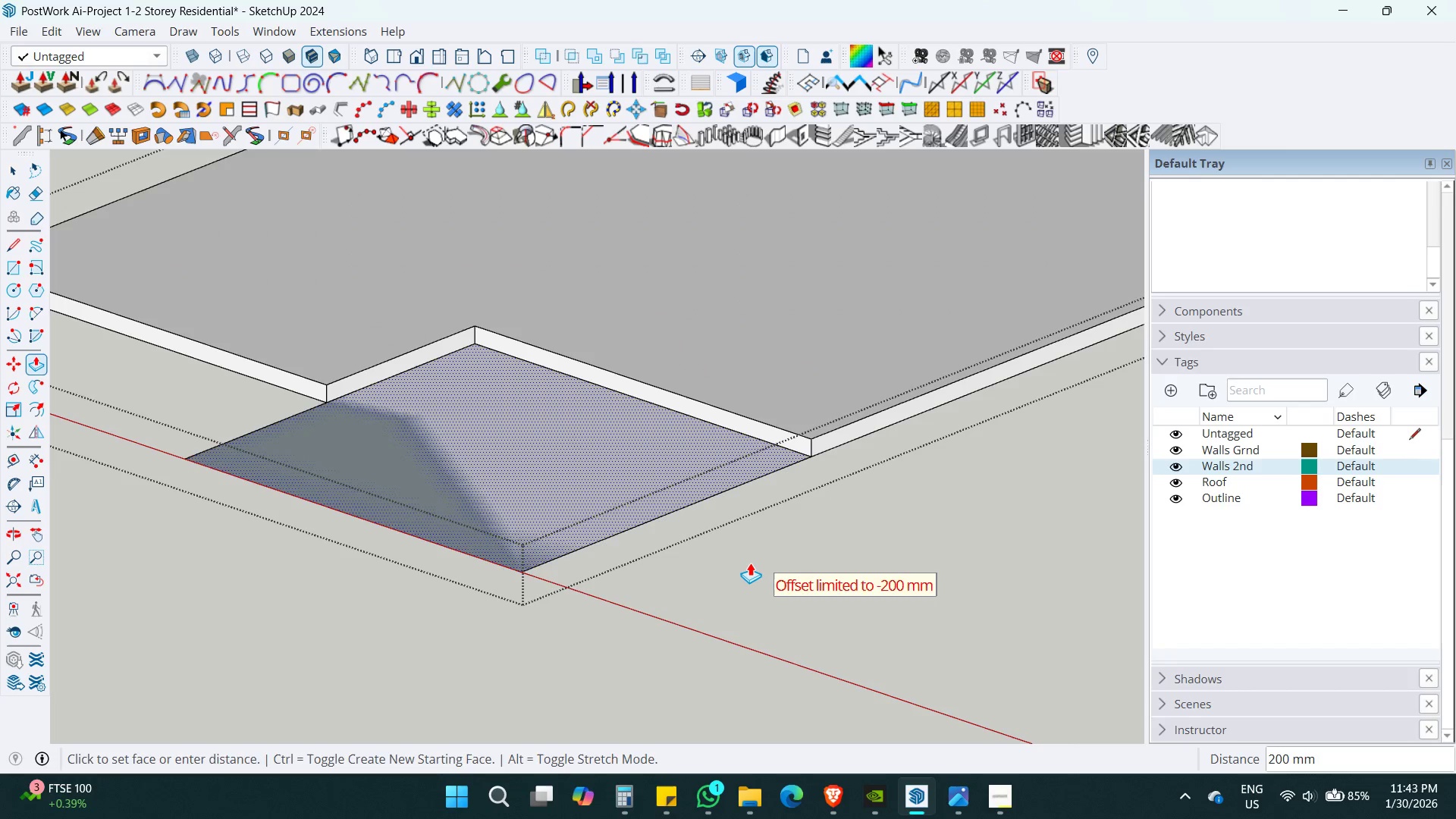 
double_click([750, 563])
 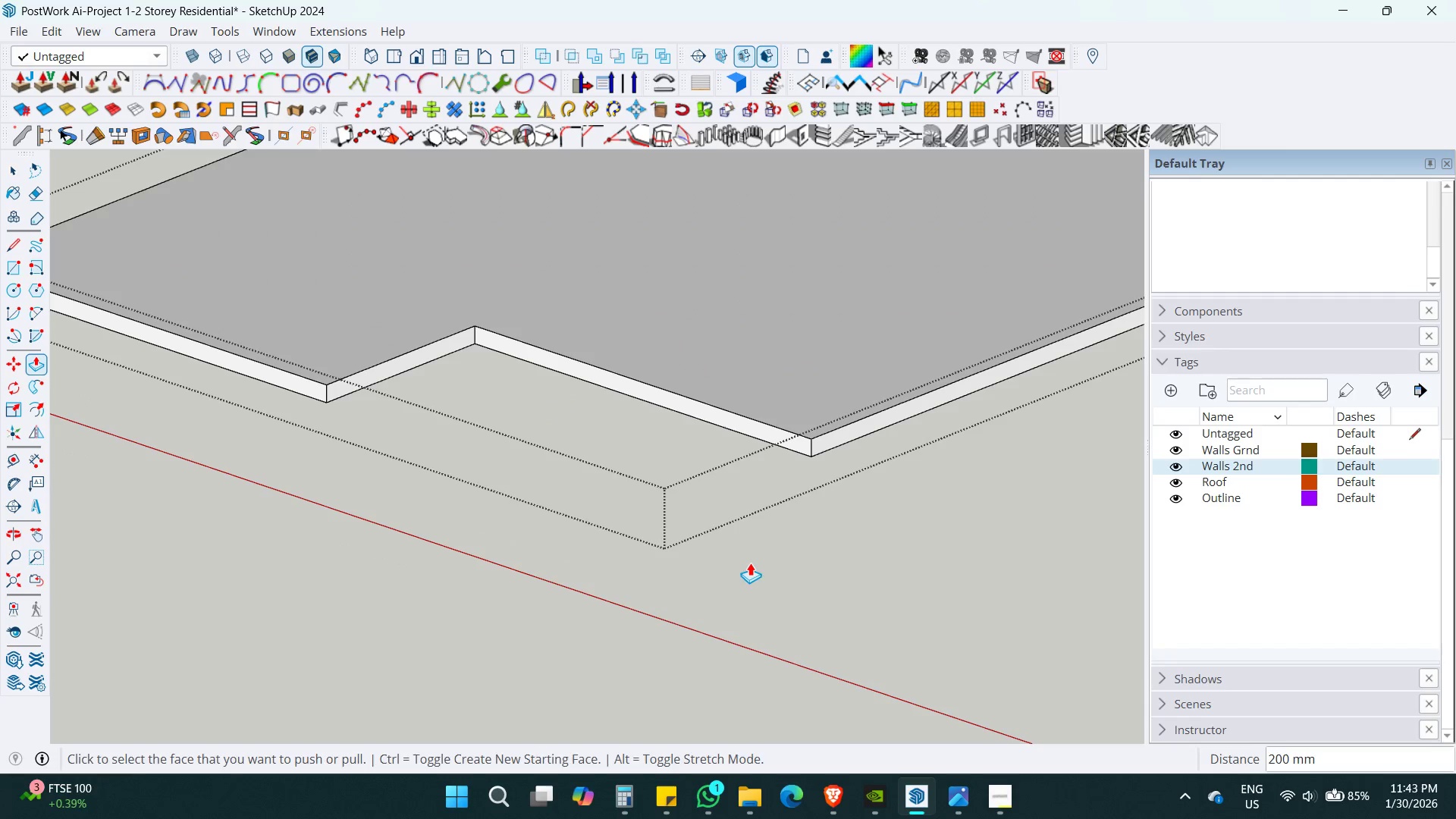 
key(Space)
 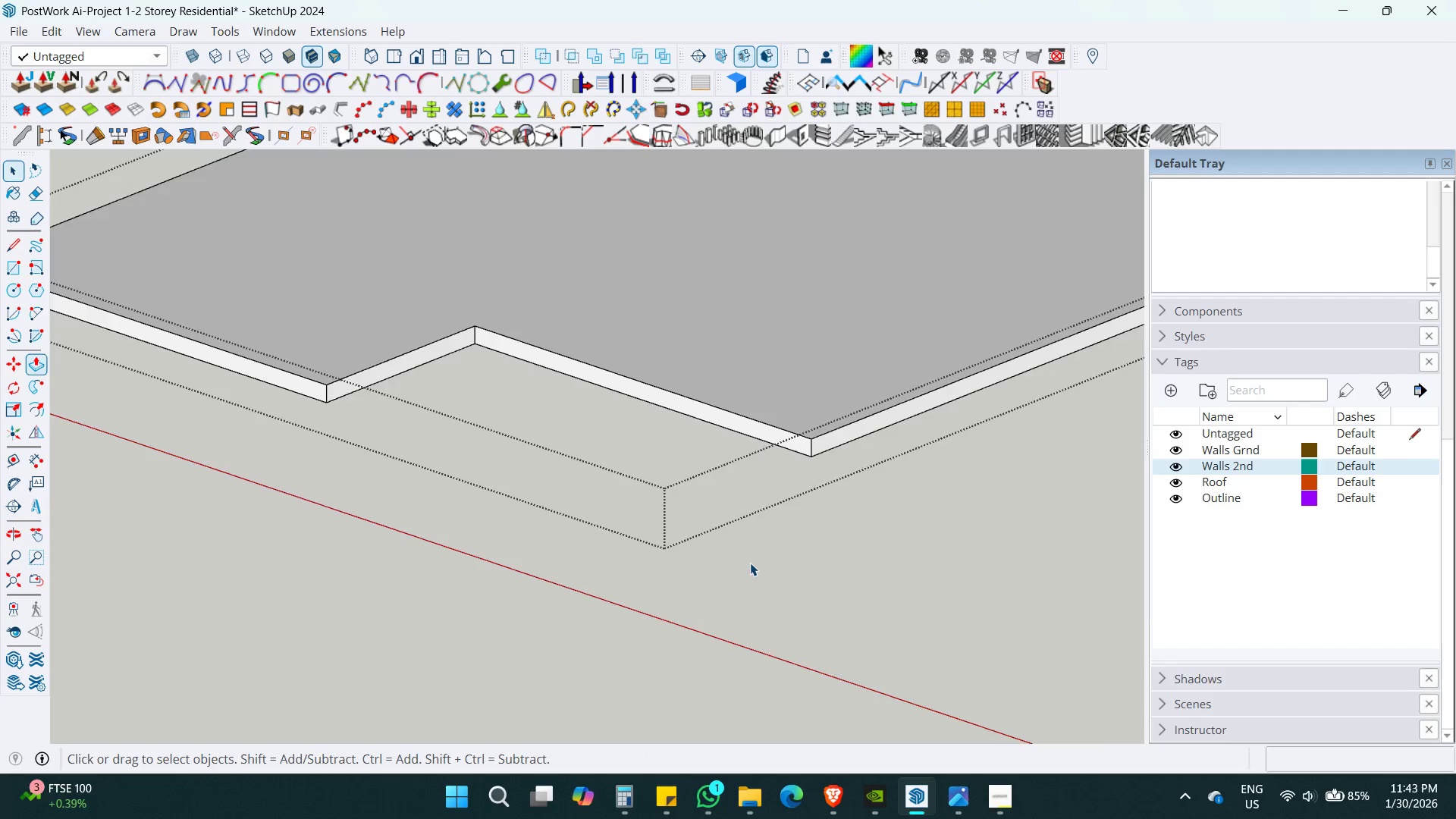 
key(Escape)
 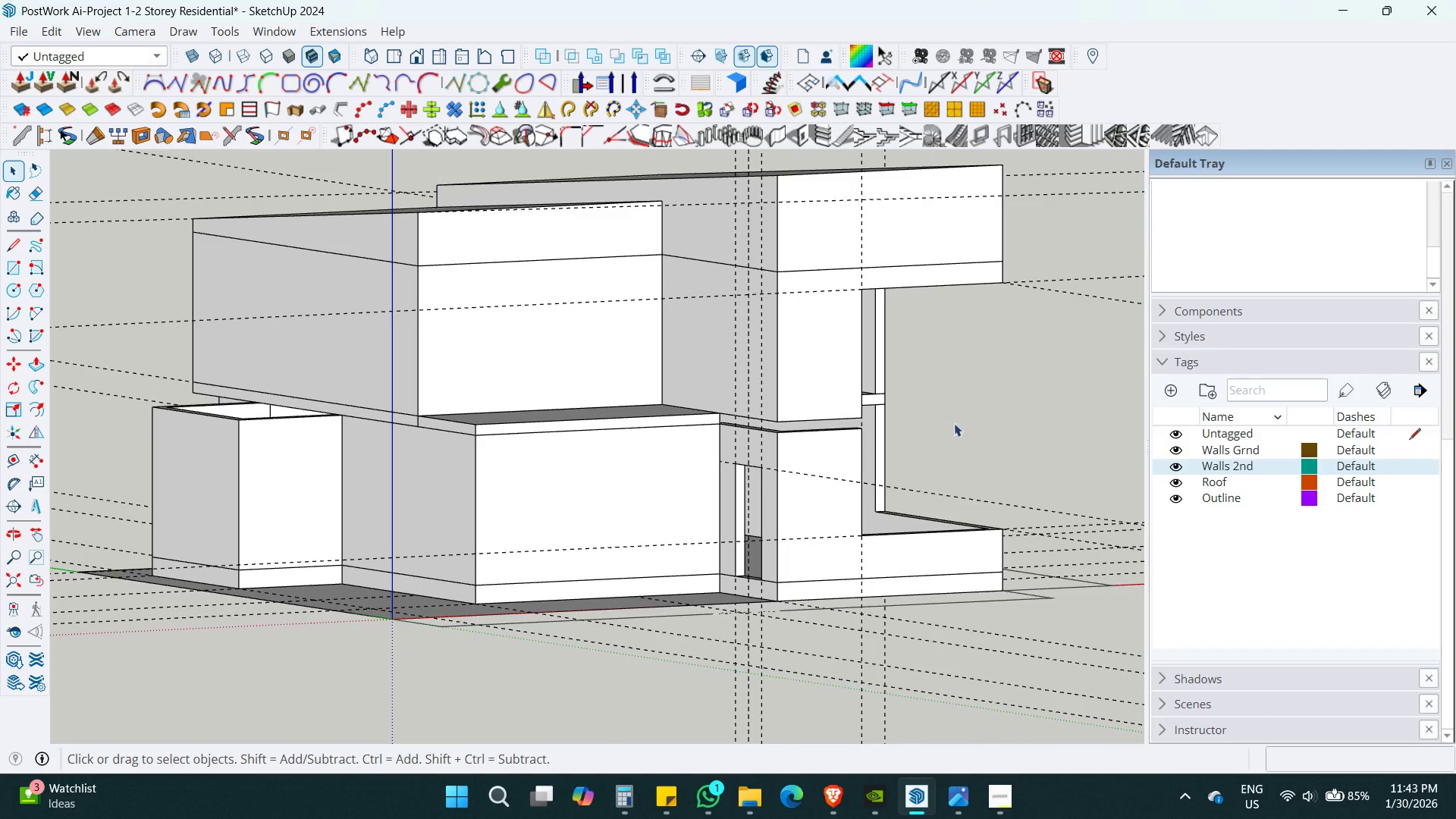 
scroll: coordinate [752, 563], scroll_direction: down, amount: 6.0
 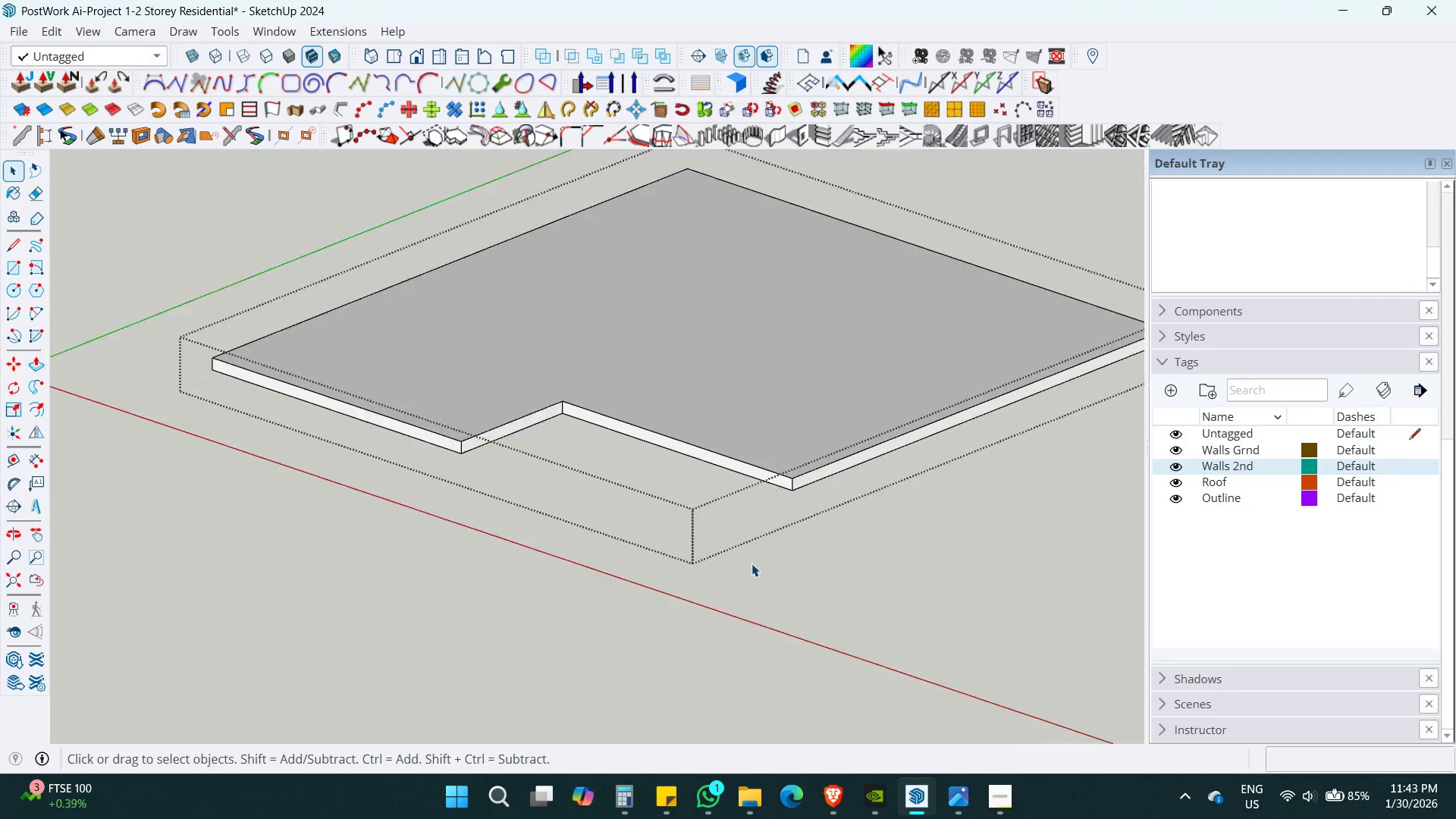 
double_click([824, 343])
 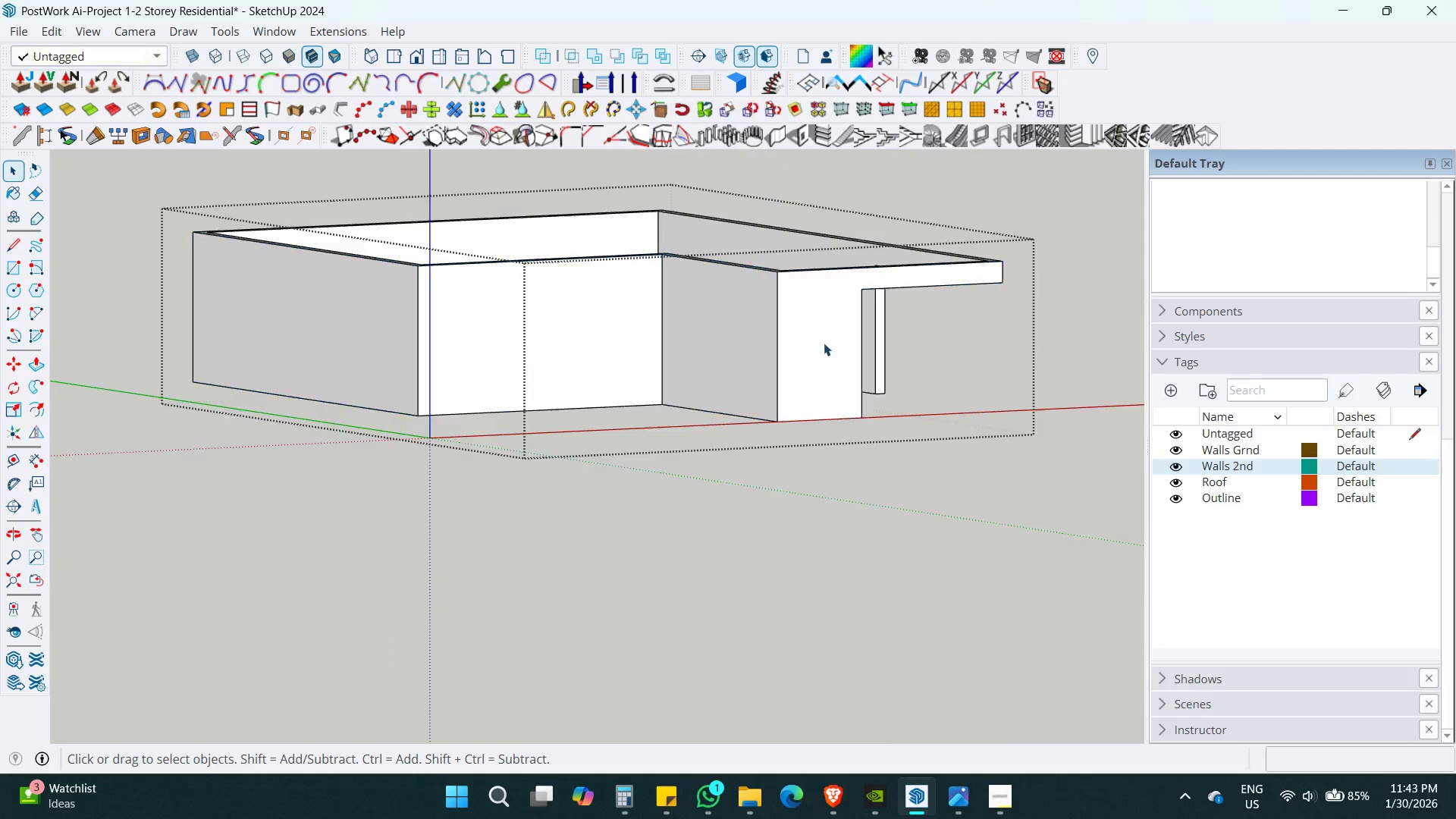 
hold_key(key=ShiftLeft, duration=0.31)
 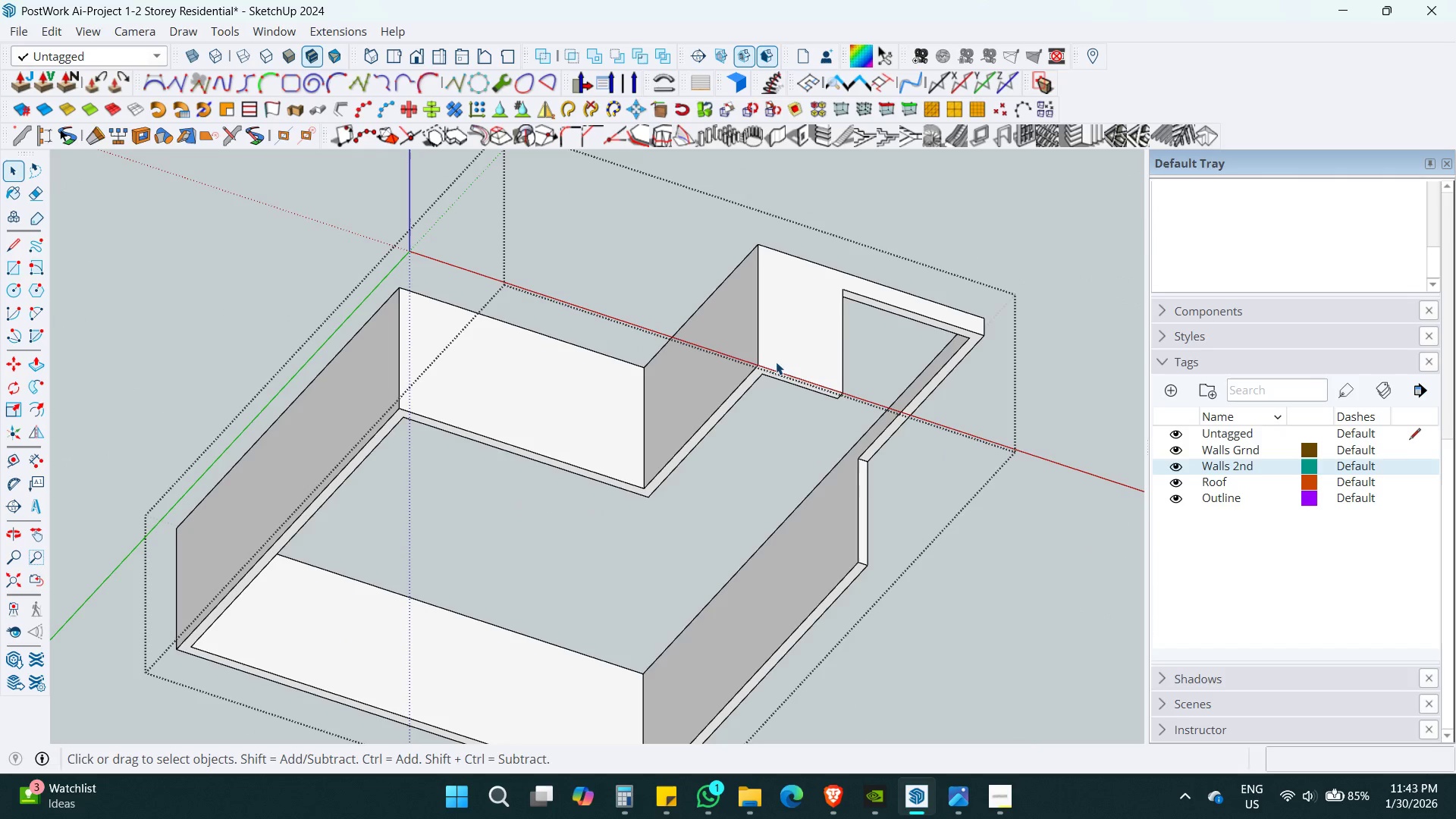 
key(P)
 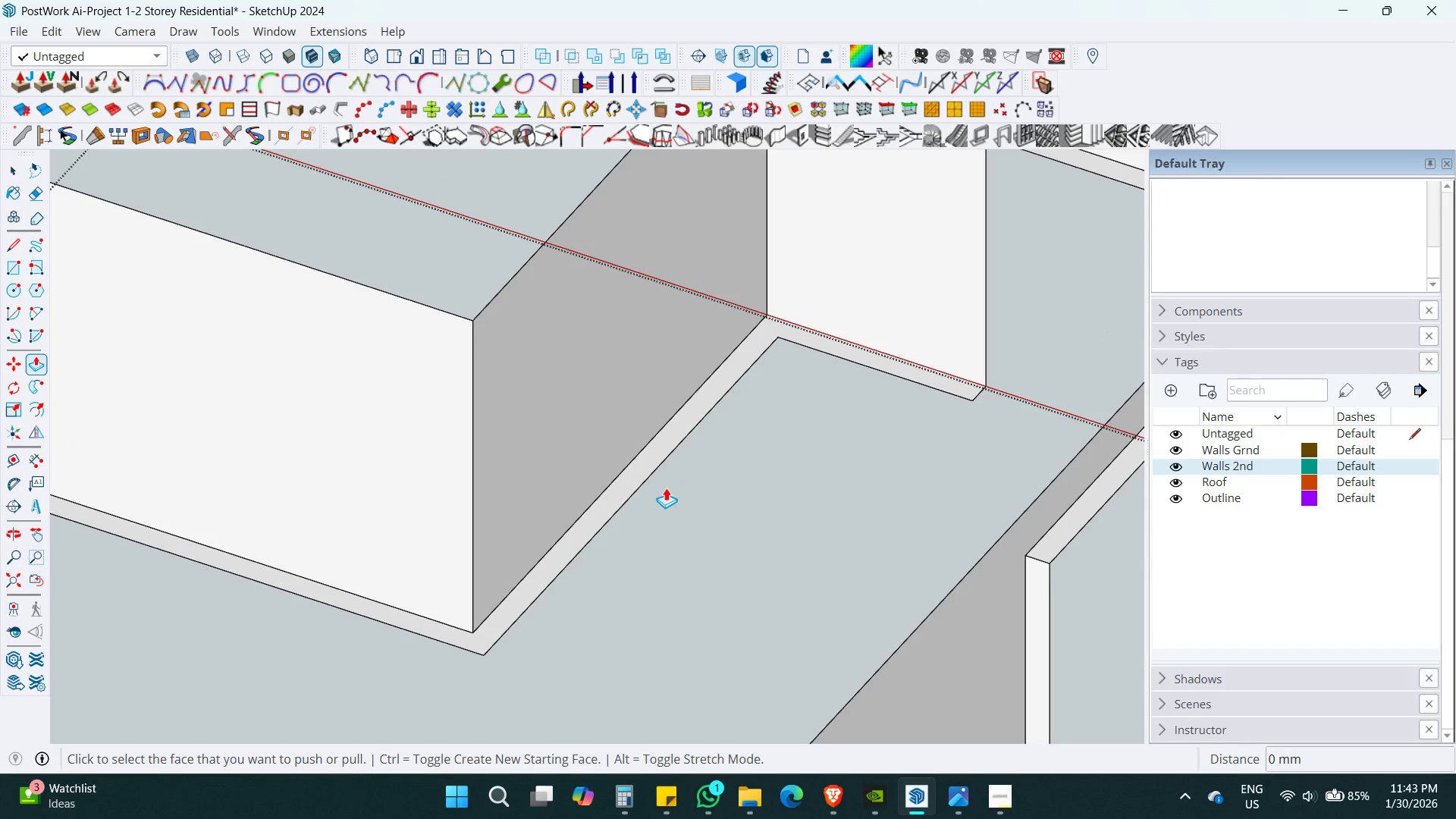 
key(Alt+AltLeft)
 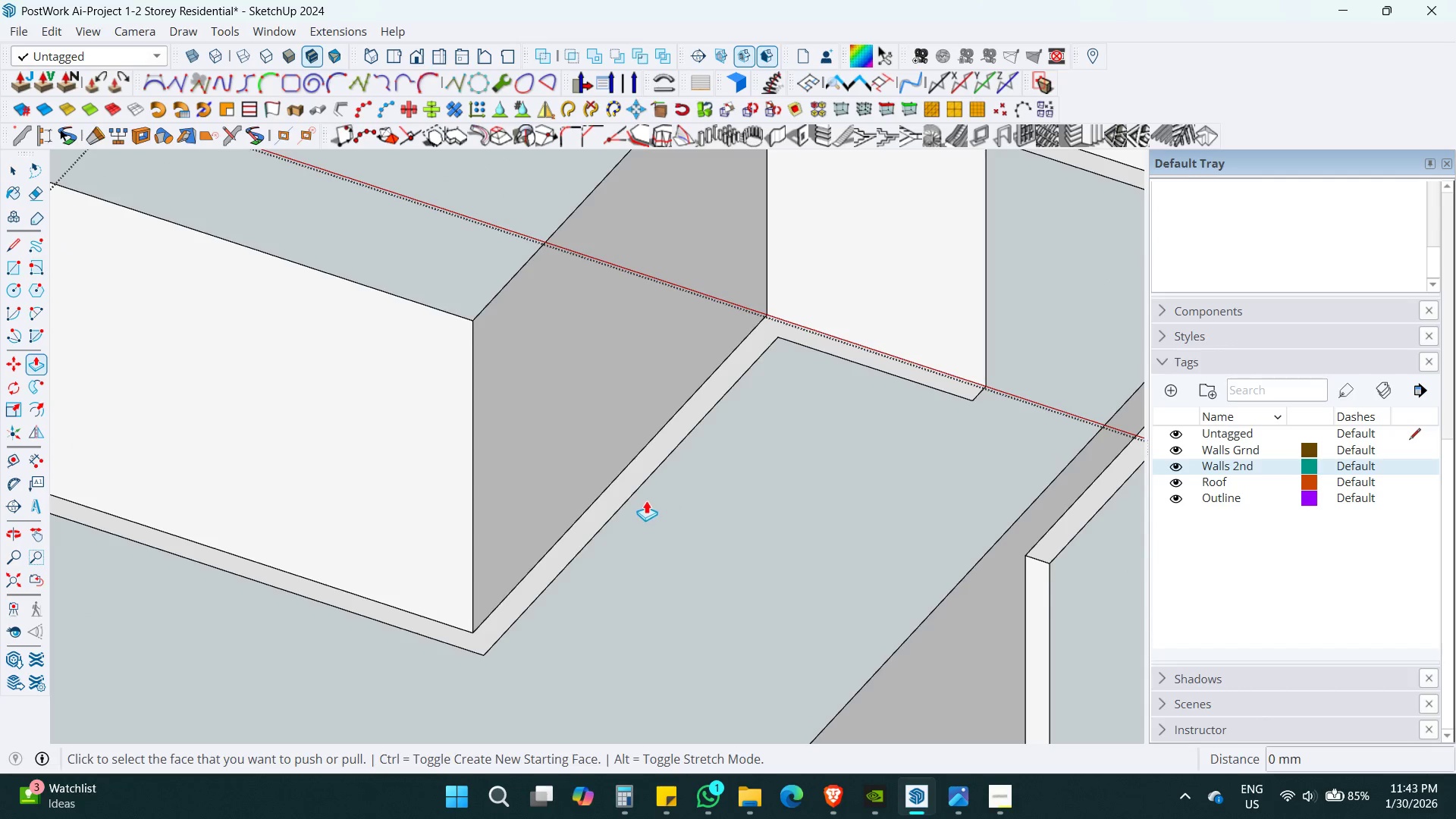 
key(Alt+Z)
 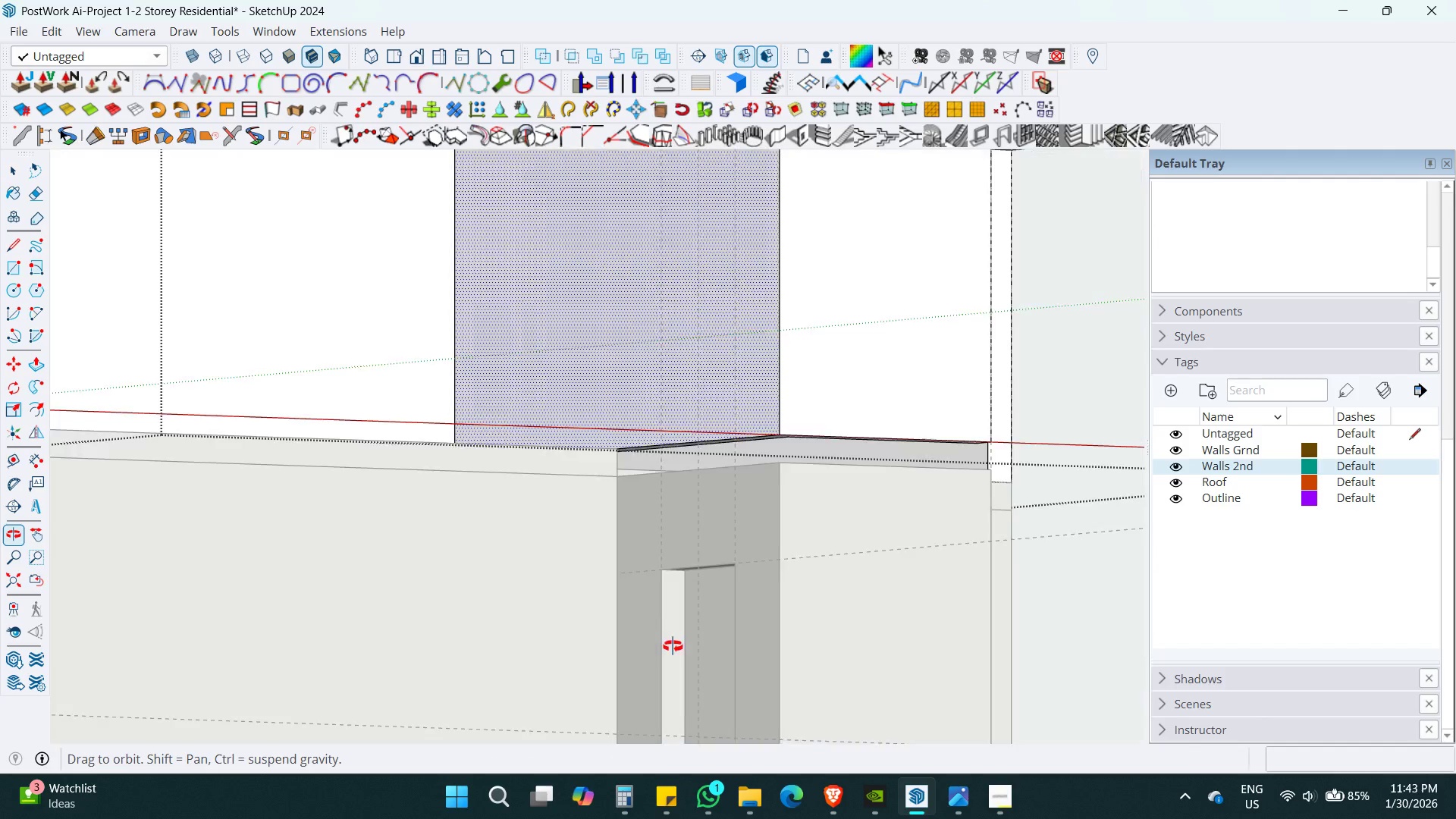 
scroll: coordinate [685, 466], scroll_direction: up, amount: 9.0
 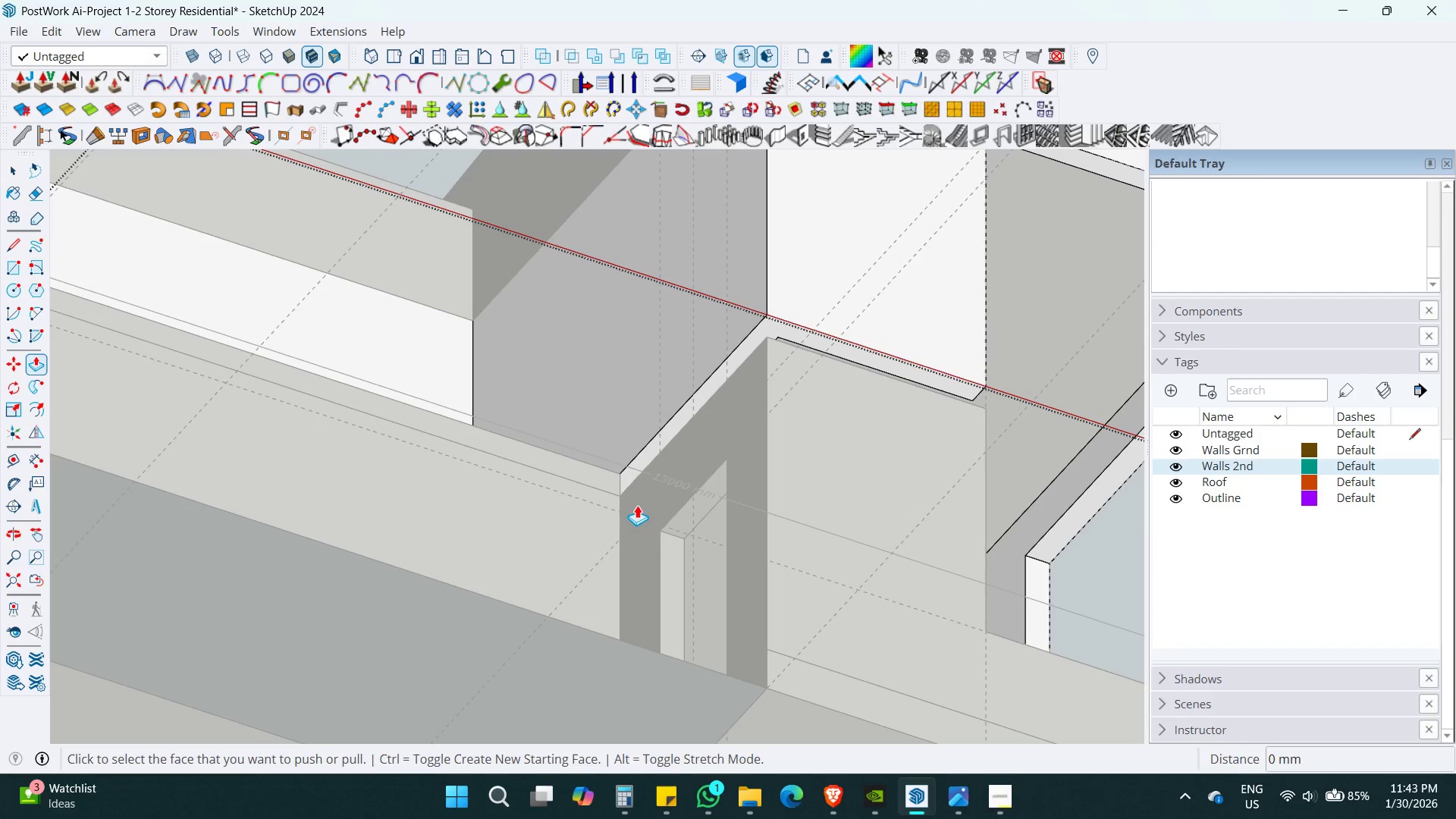 
key(Shift+ShiftLeft)
 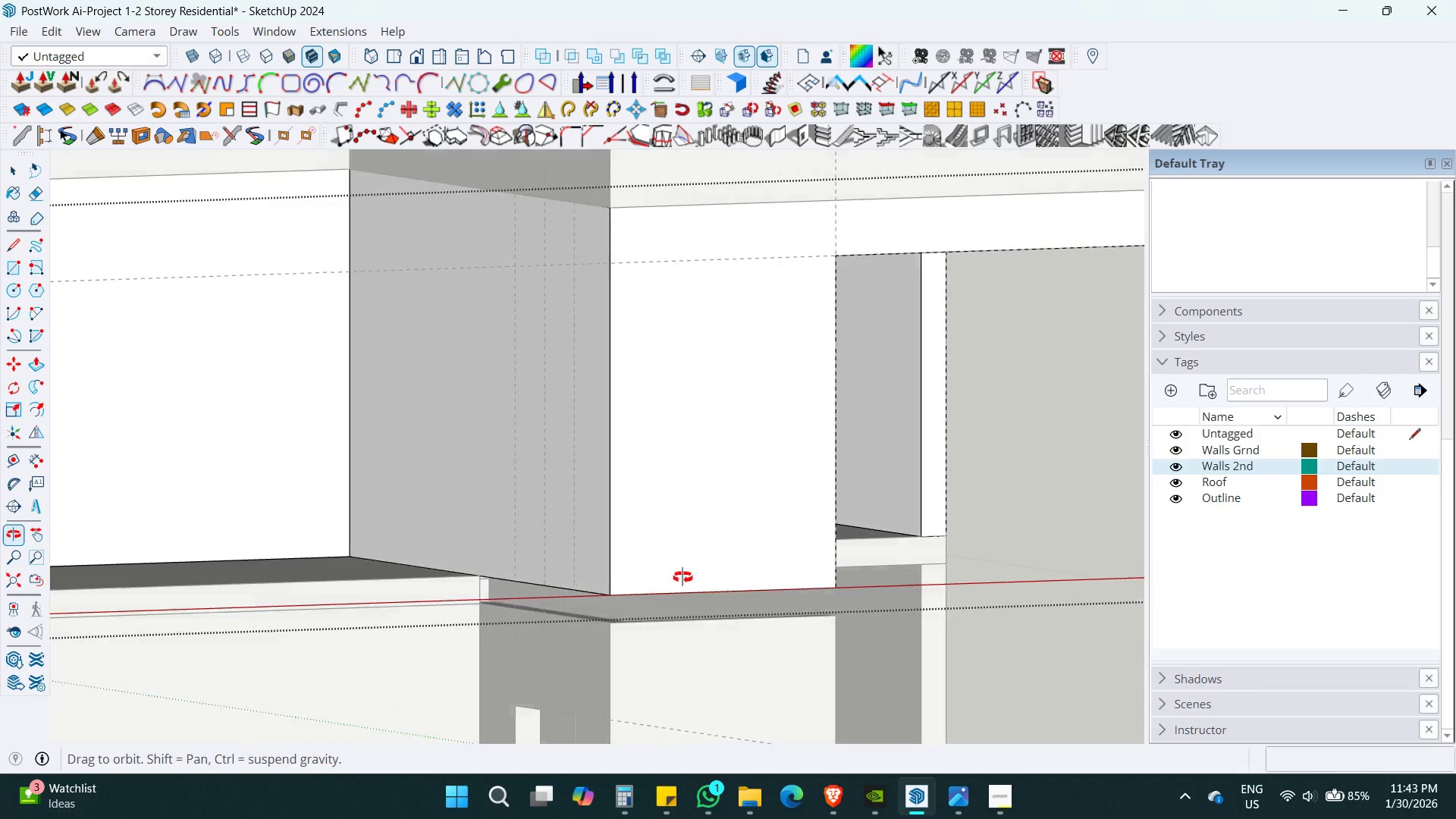 
hold_key(key=ShiftLeft, duration=0.34)
 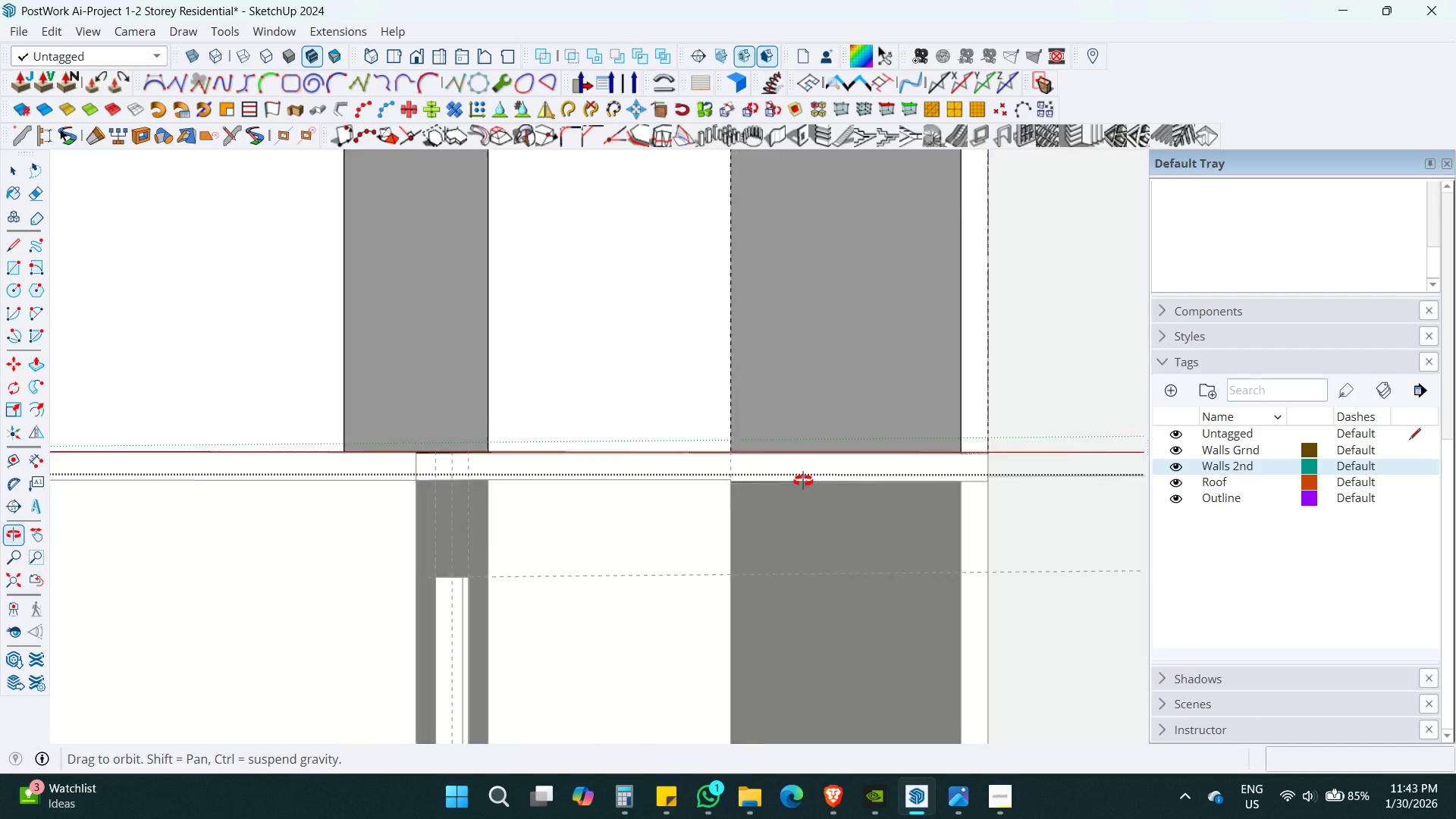 
key(Alt+AltLeft)
 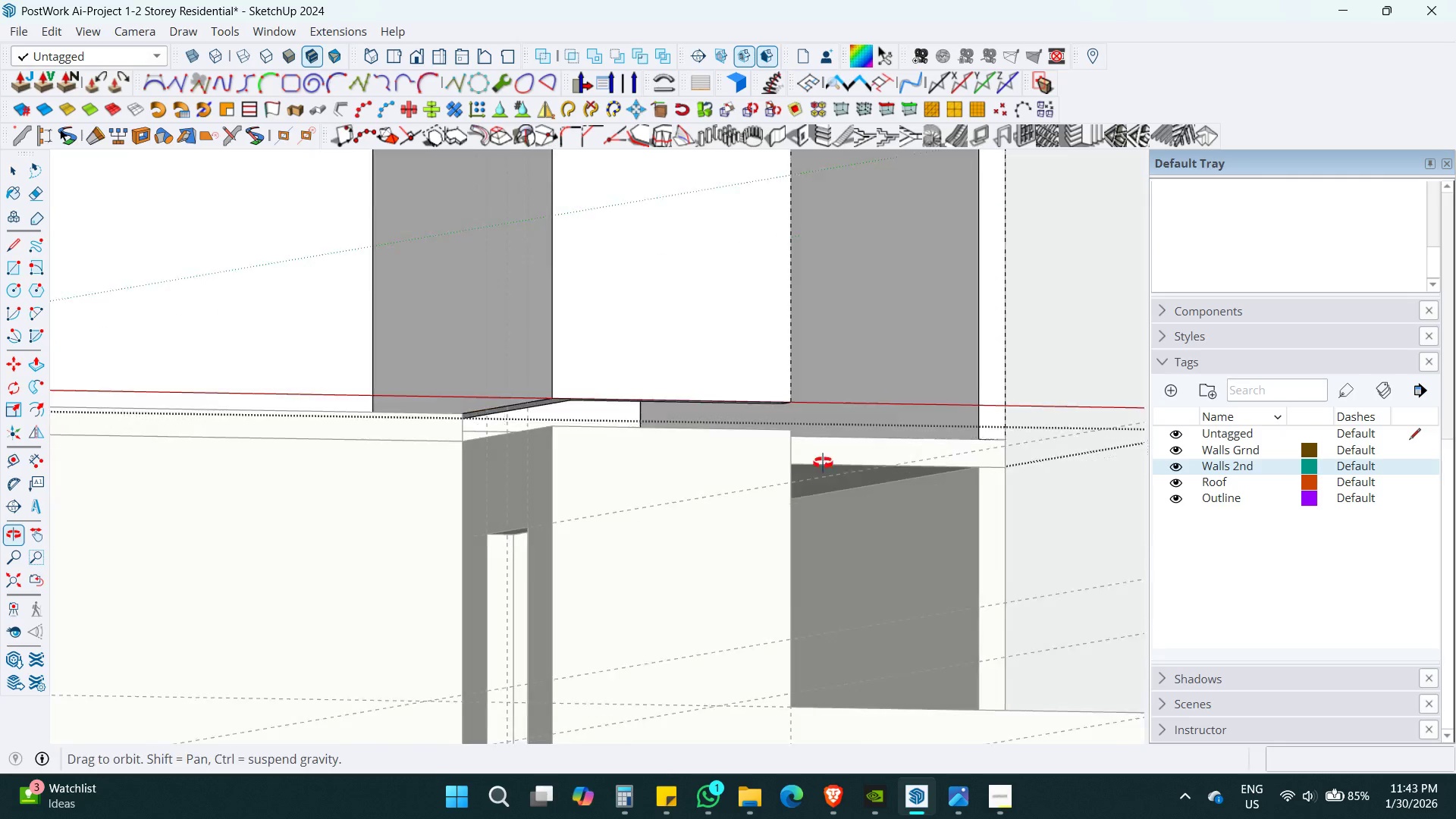 
key(Alt+Z)
 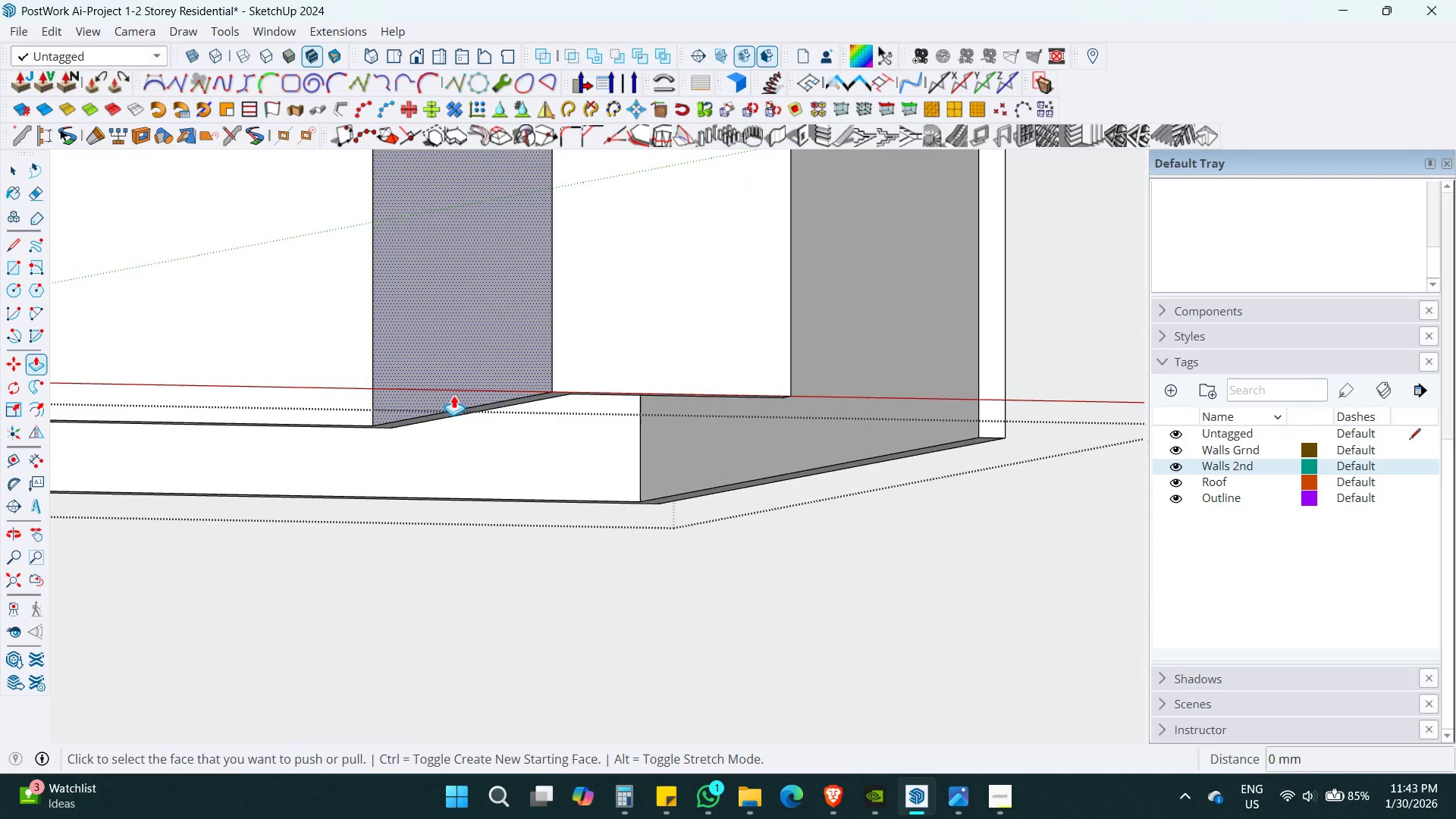 
key(Shift+ShiftLeft)
 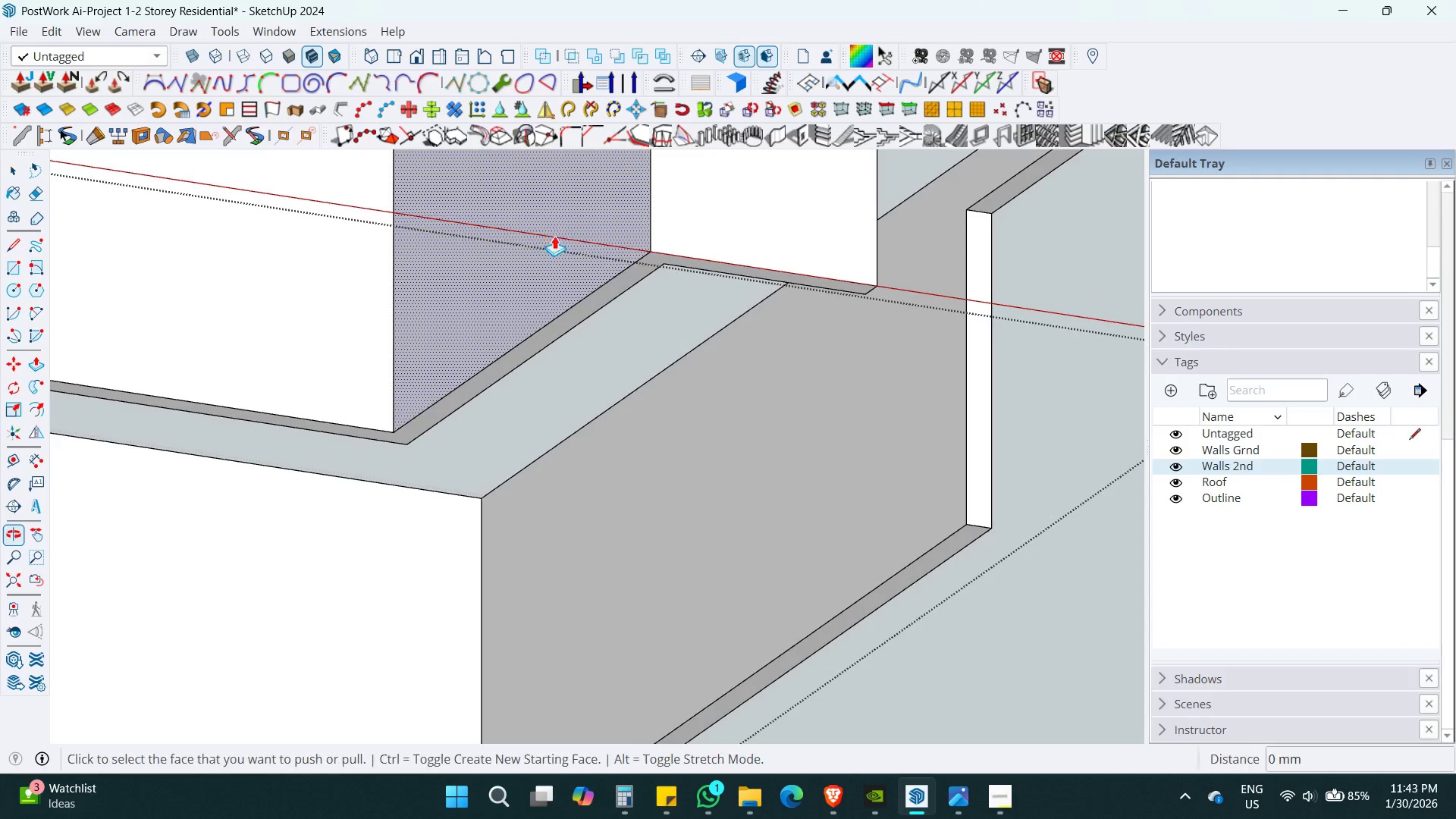 
key(P)
 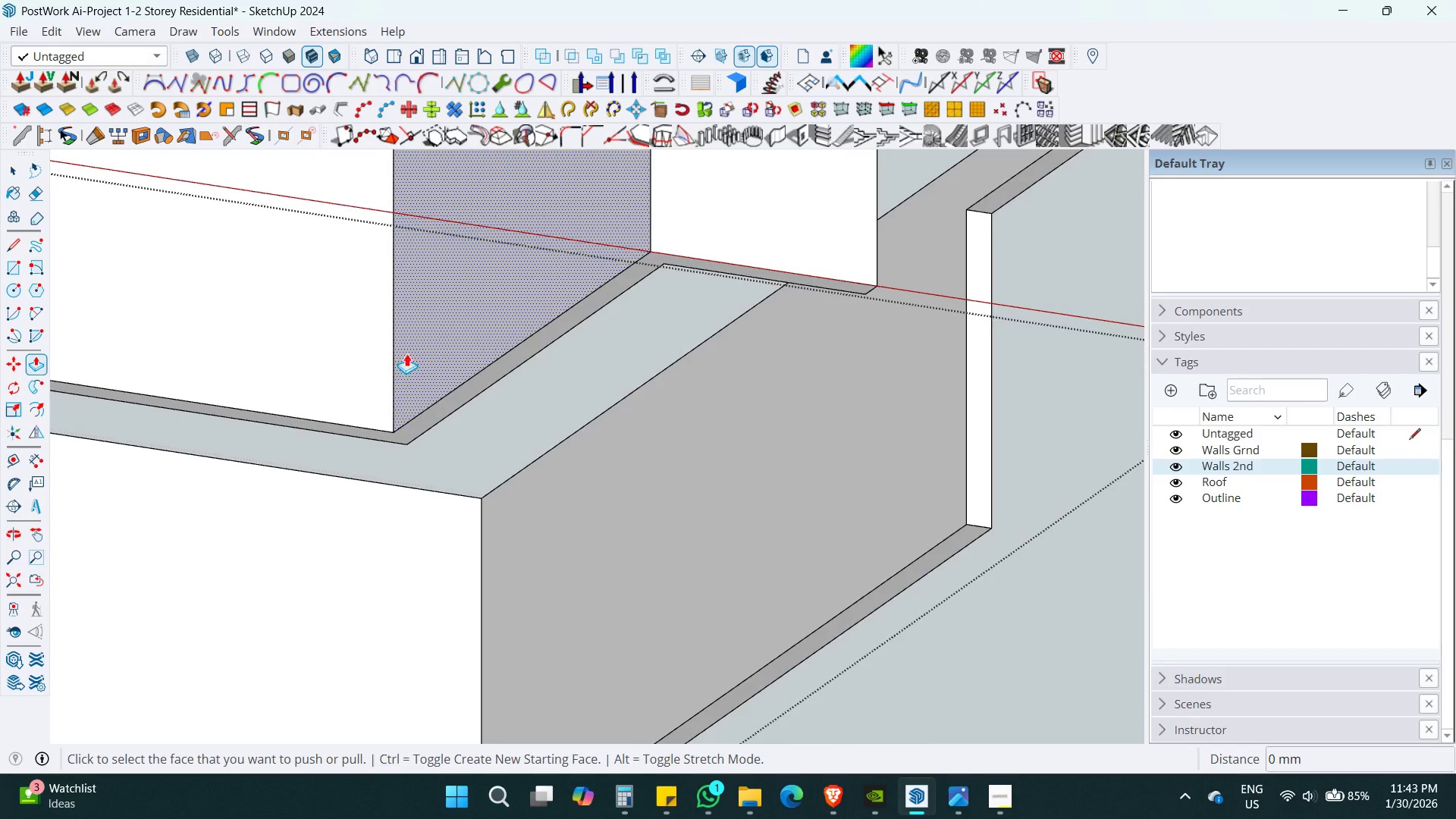 
scroll: coordinate [391, 421], scroll_direction: up, amount: 3.0
 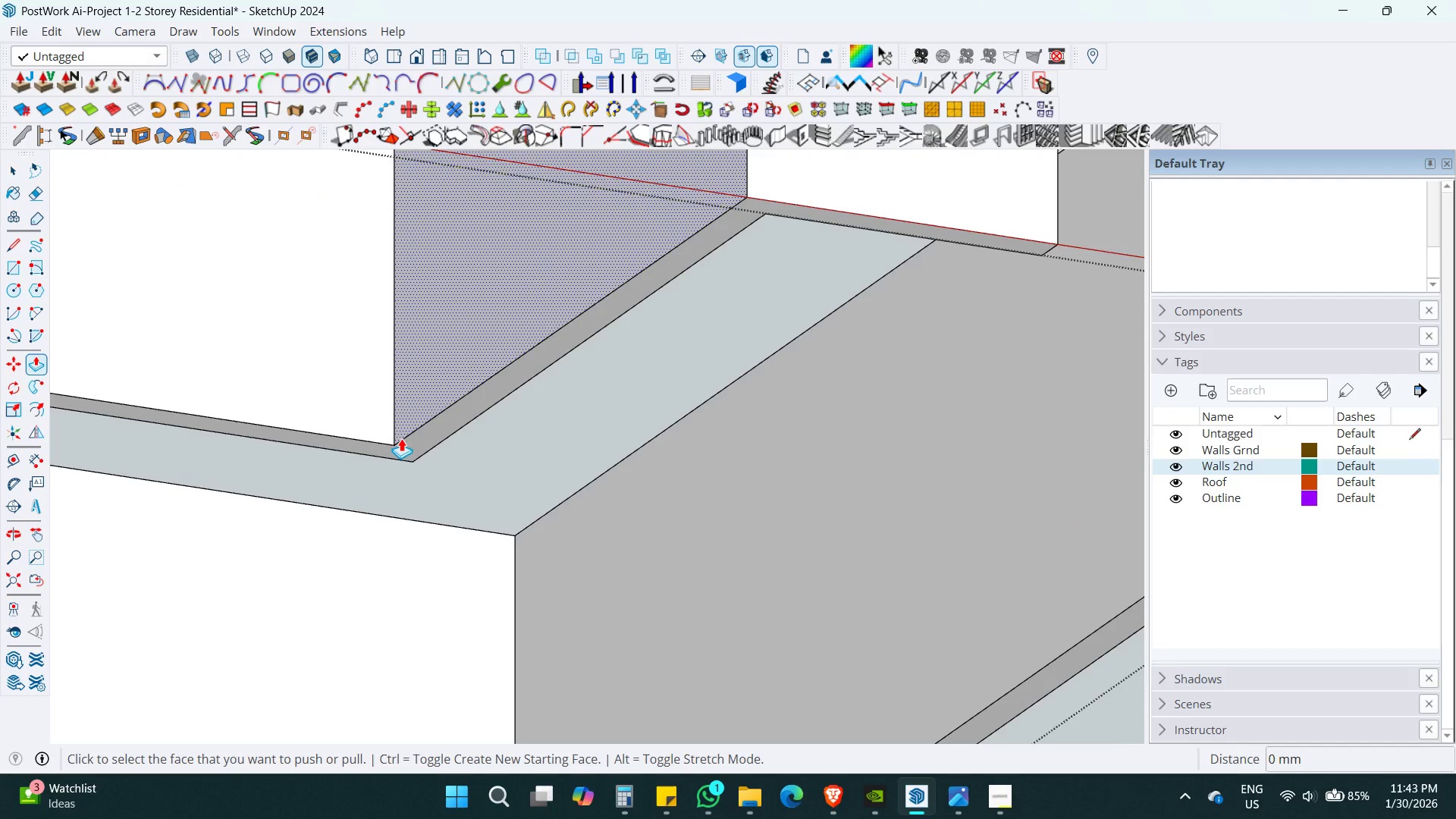 
key(L)
 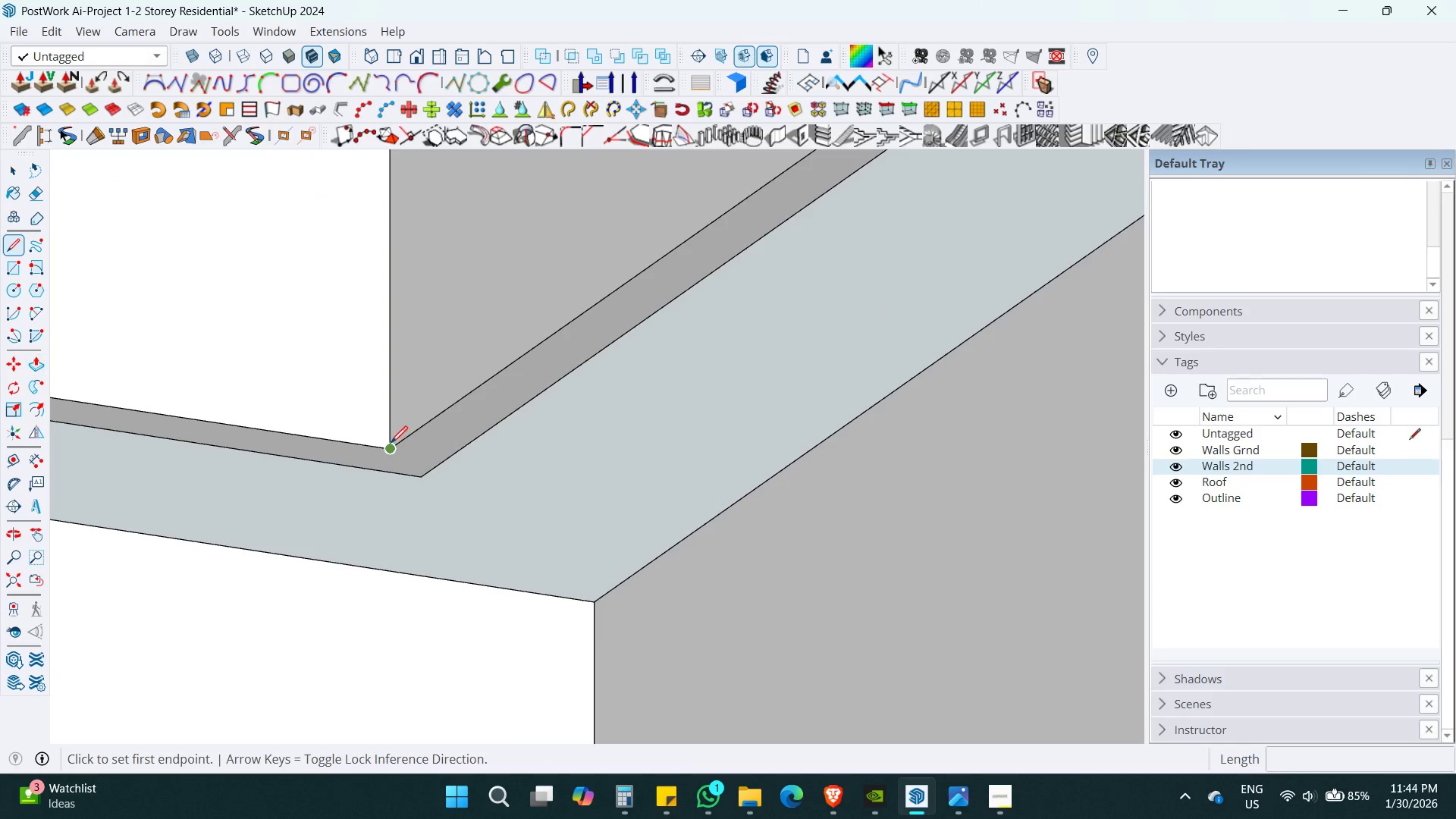 
left_click([391, 443])
 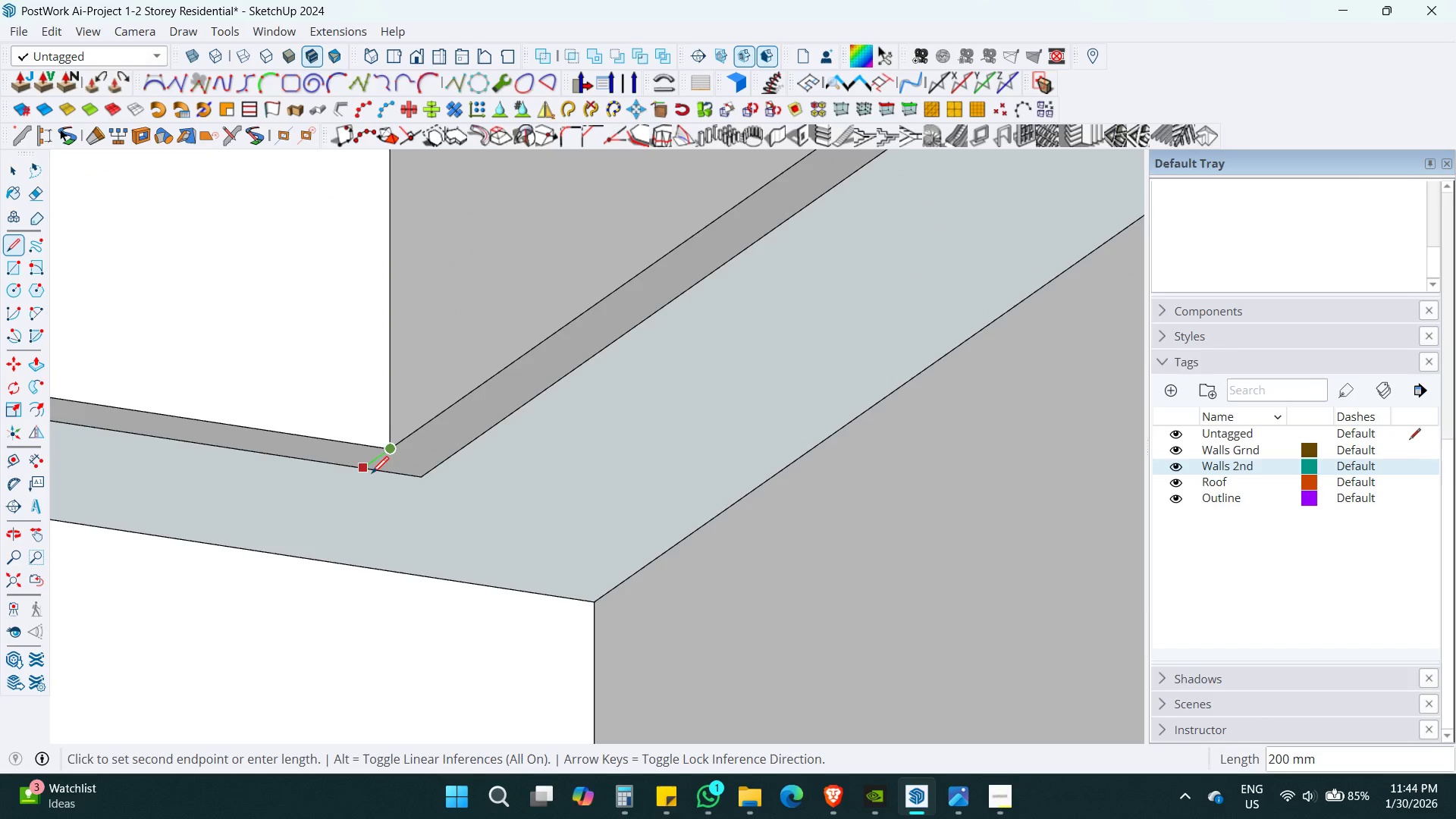 
scroll: coordinate [400, 444], scroll_direction: up, amount: 5.0
 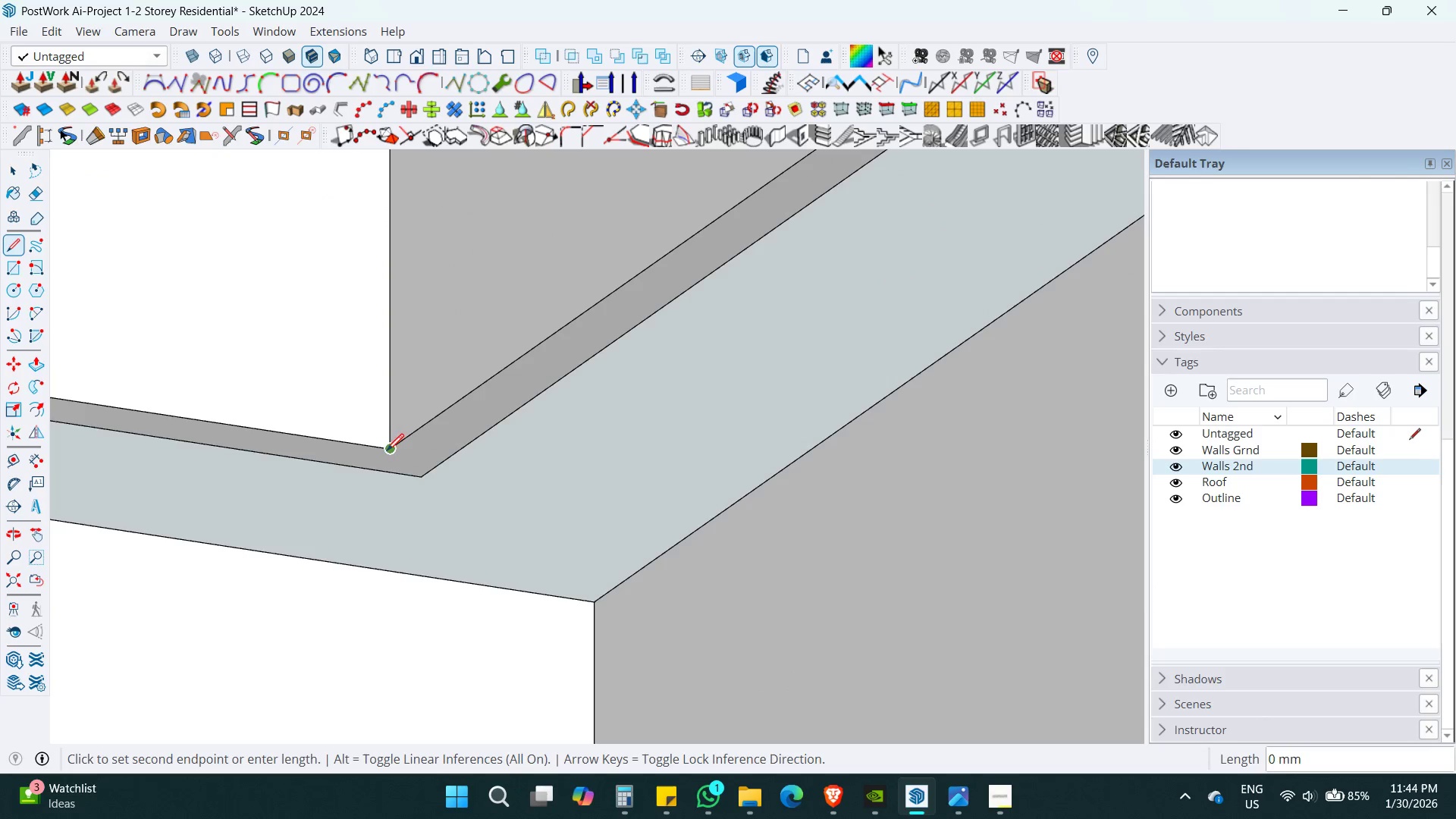 
left_click([369, 472])
 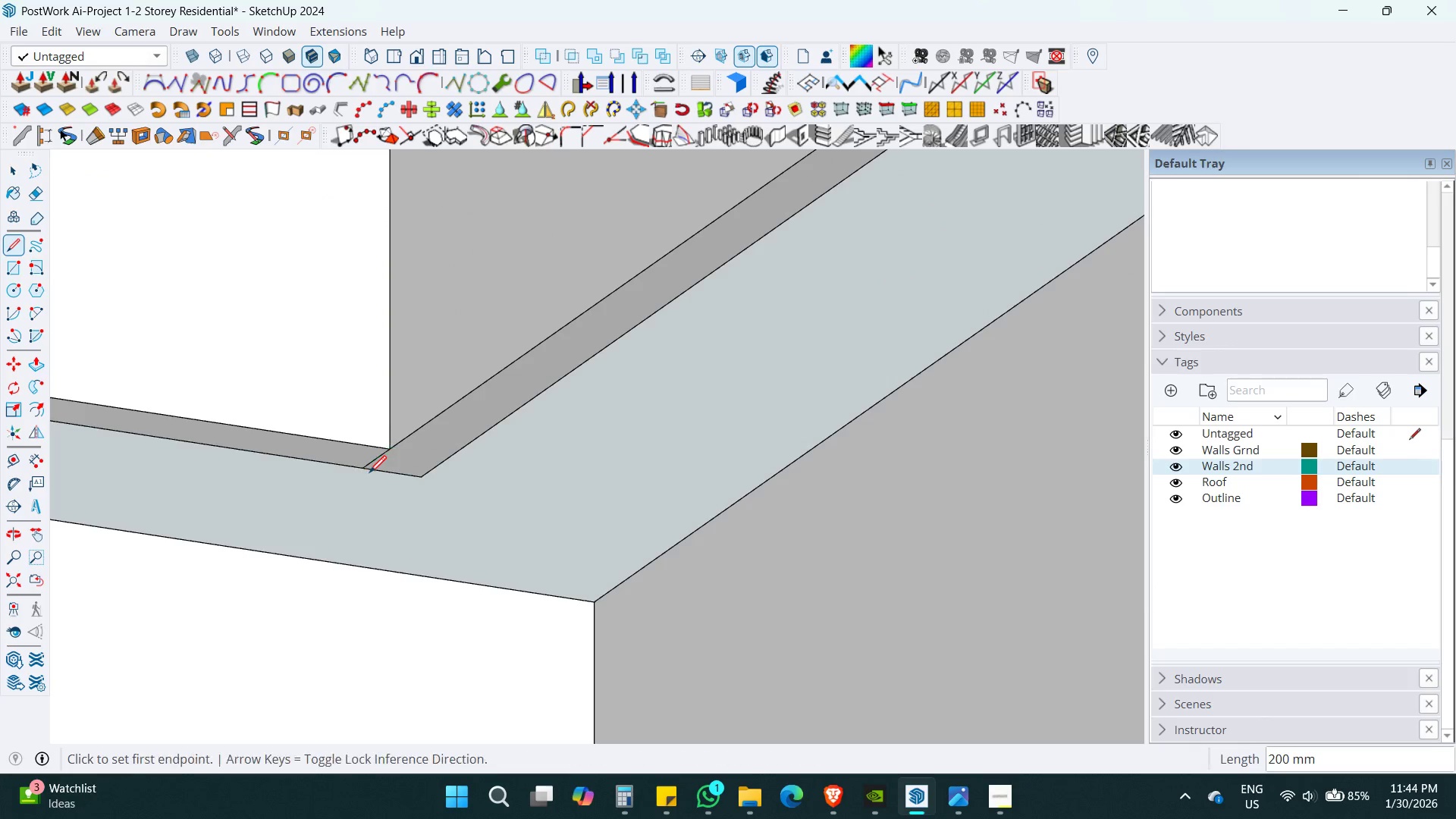 
key(Space)
 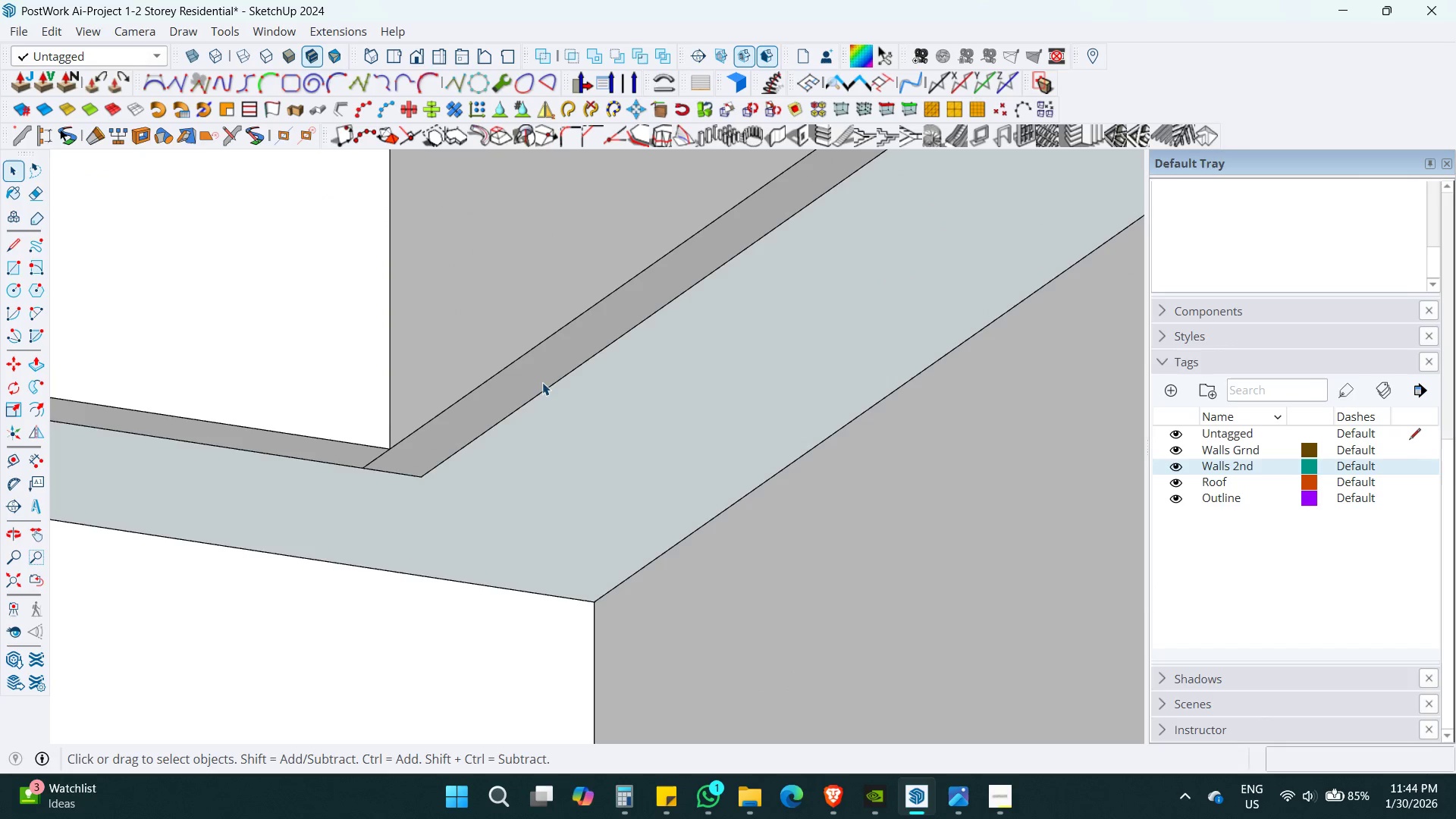 
key(P)
 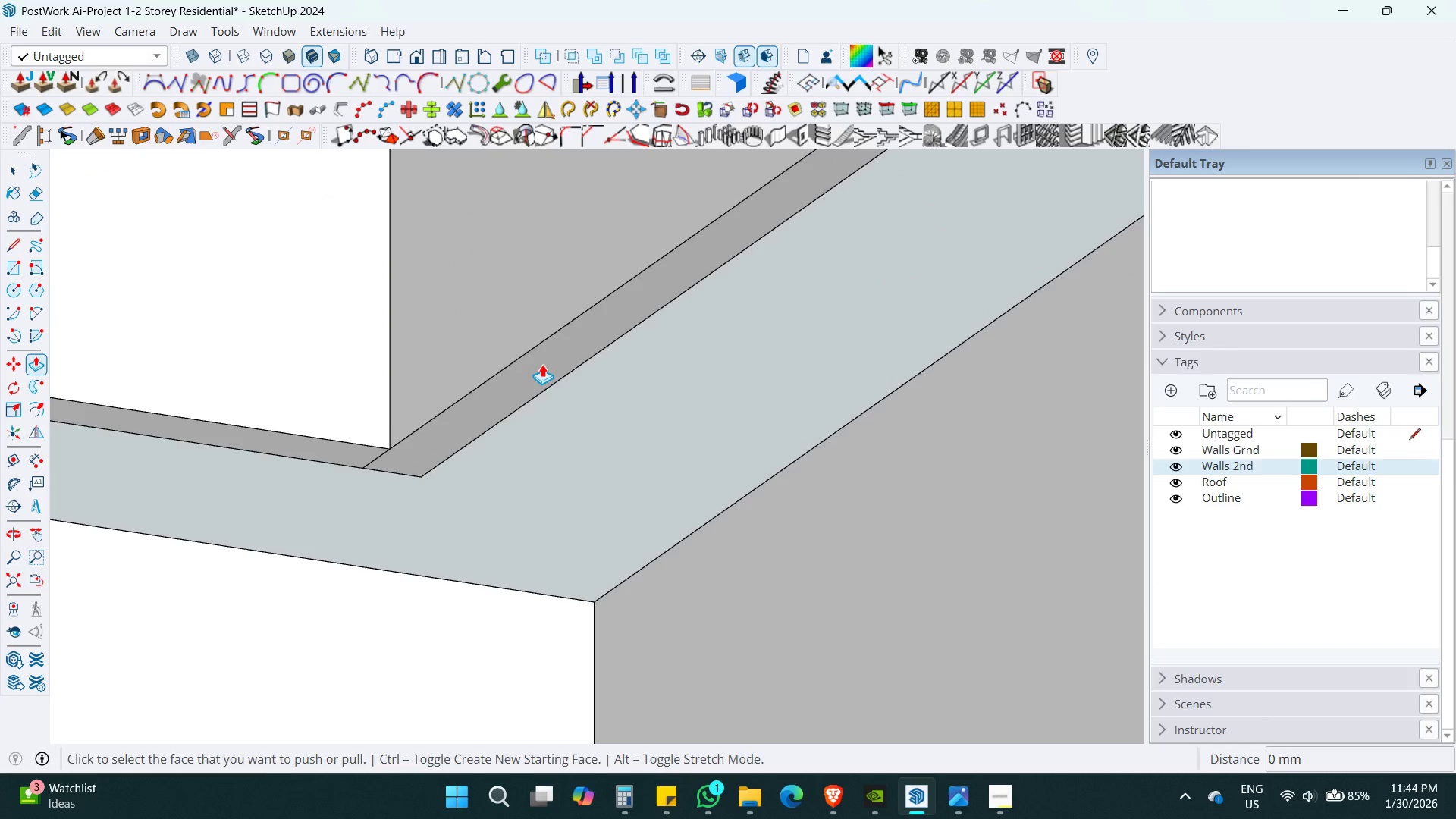 
left_click([542, 364])
 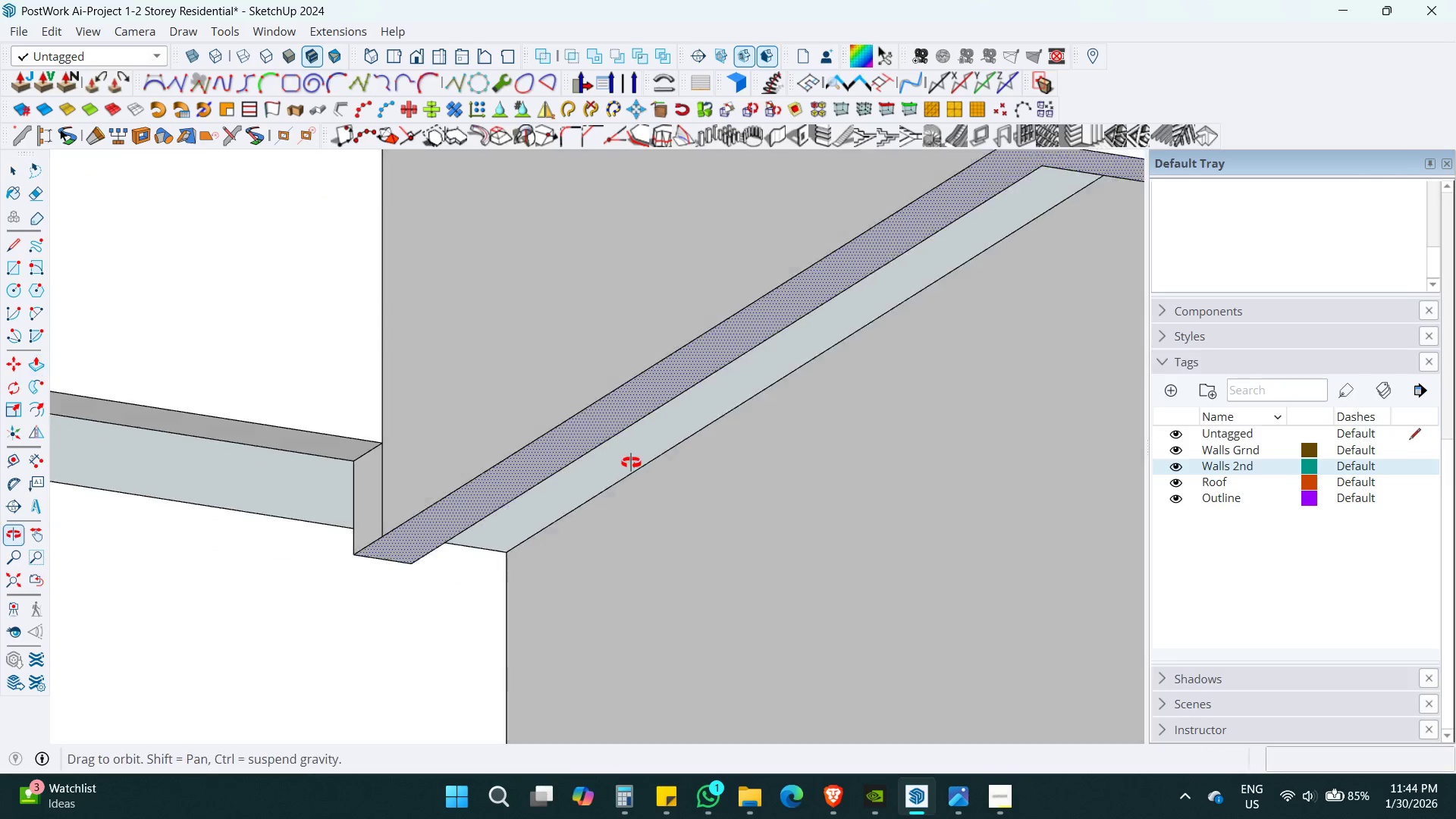 
key(Alt+AltLeft)
 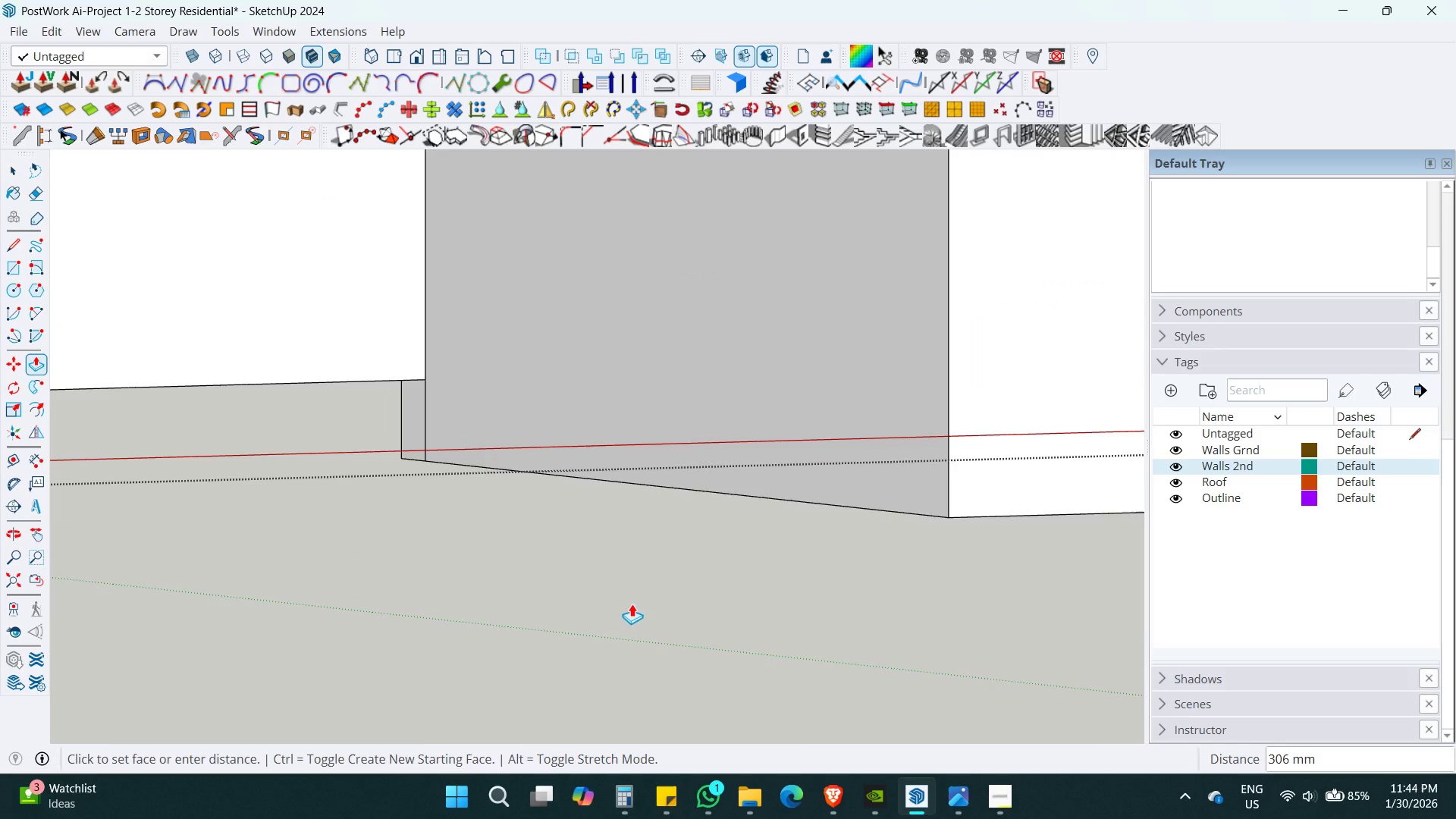 
key(Alt+Z)
 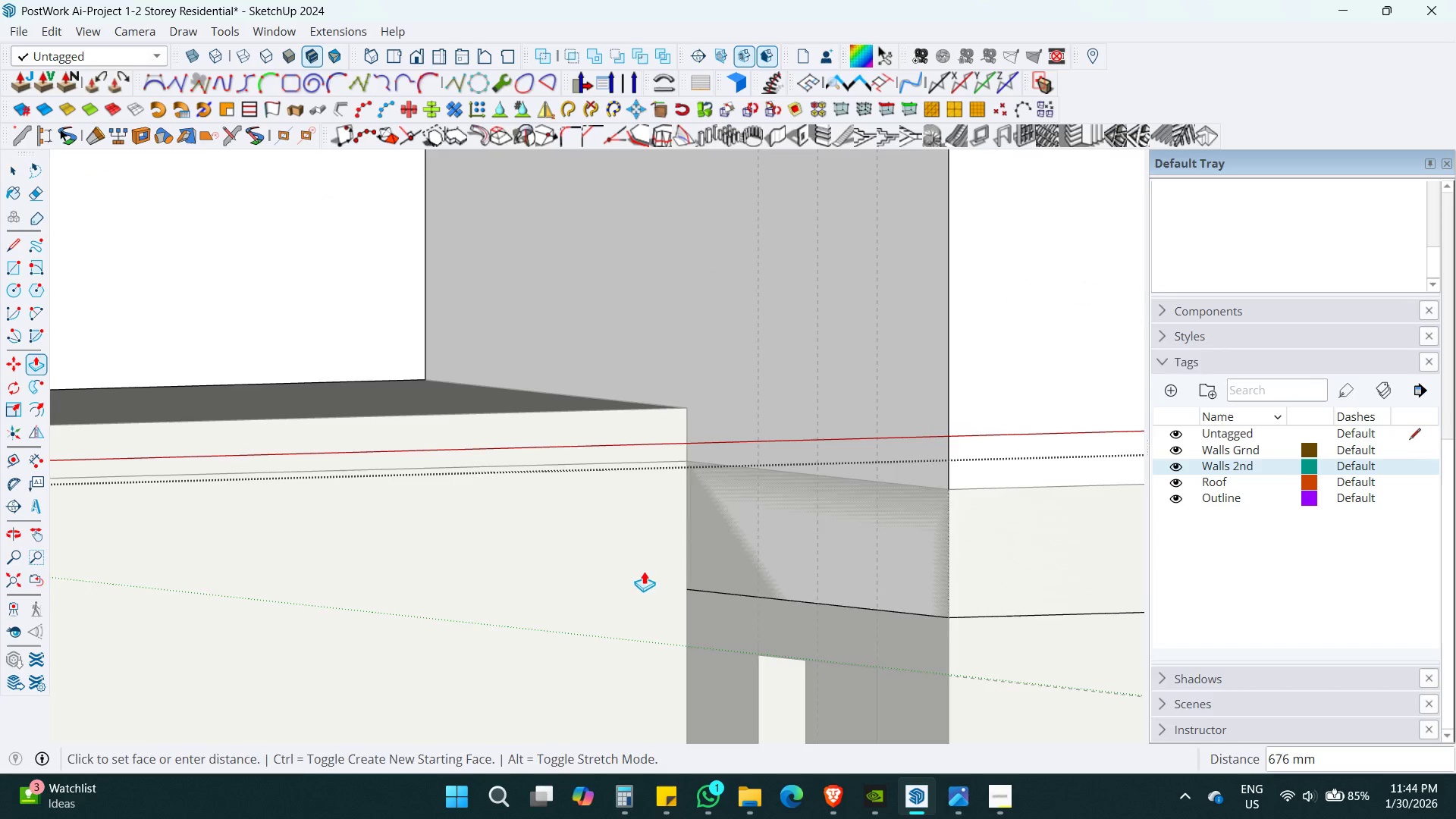 
key(Shift+ShiftLeft)
 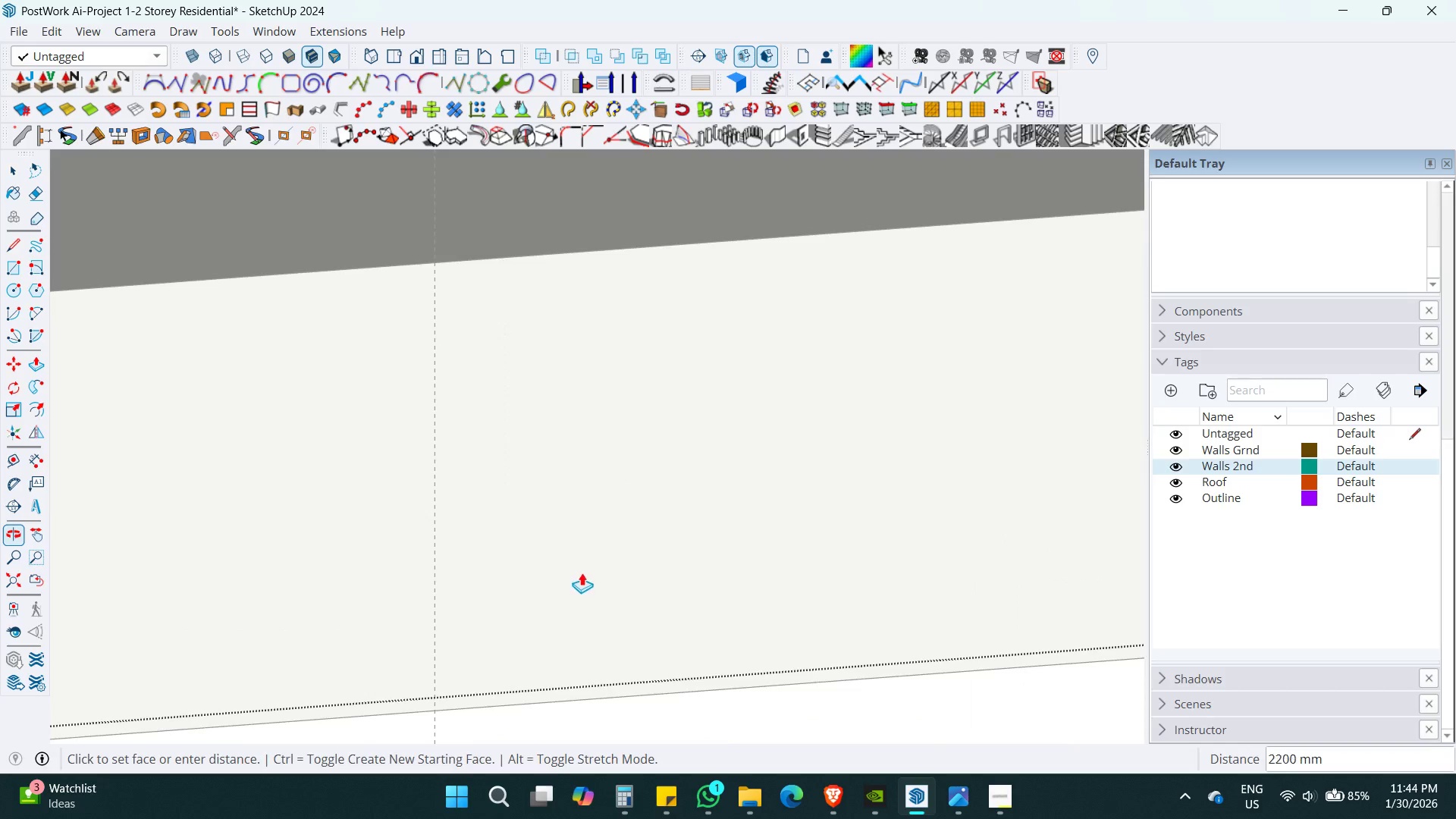 
scroll: coordinate [632, 604], scroll_direction: down, amount: 2.0
 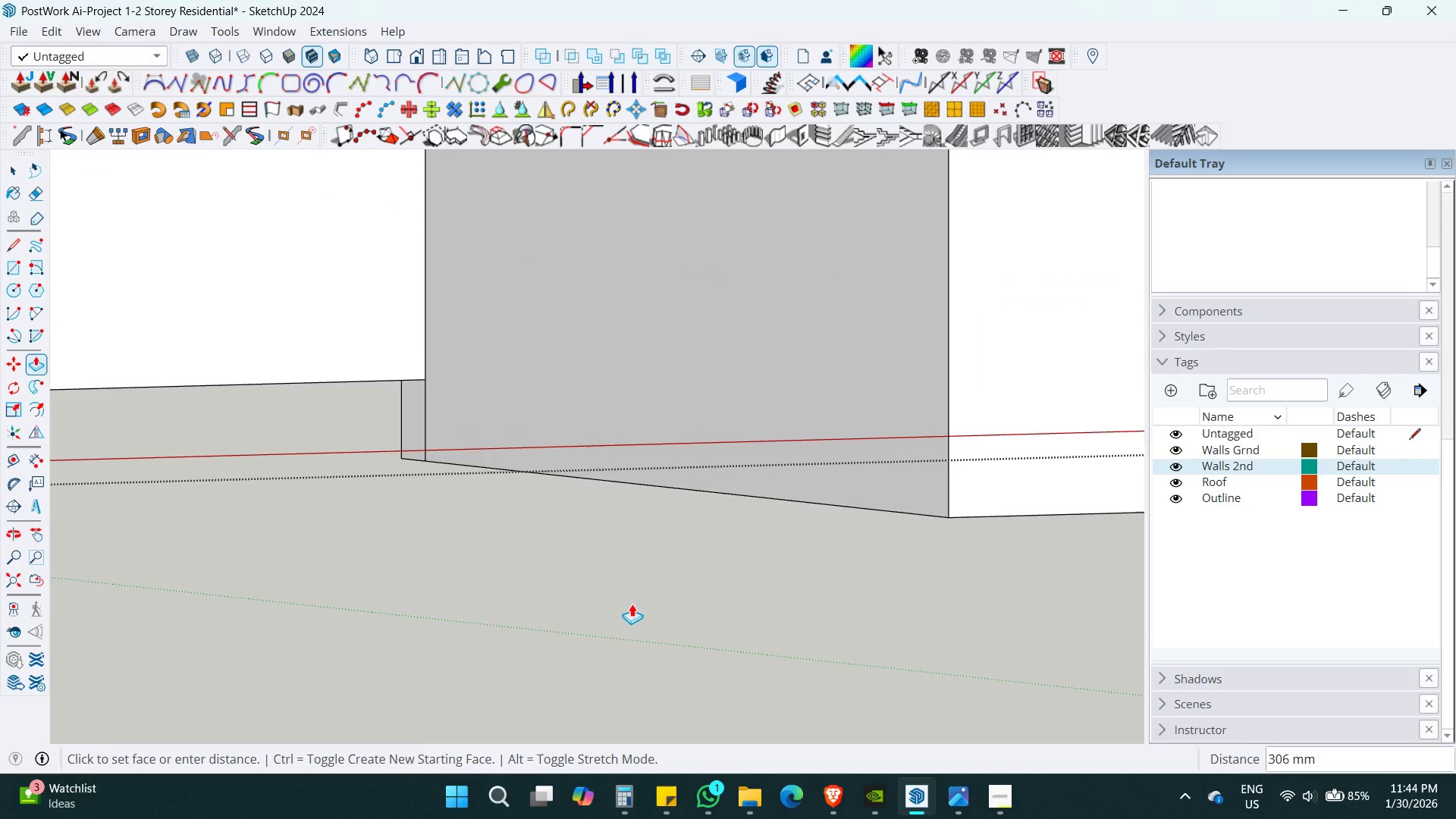 
hold_key(key=ShiftLeft, duration=0.7)
scroll: coordinate [605, 583], scroll_direction: down, amount: 6.0
 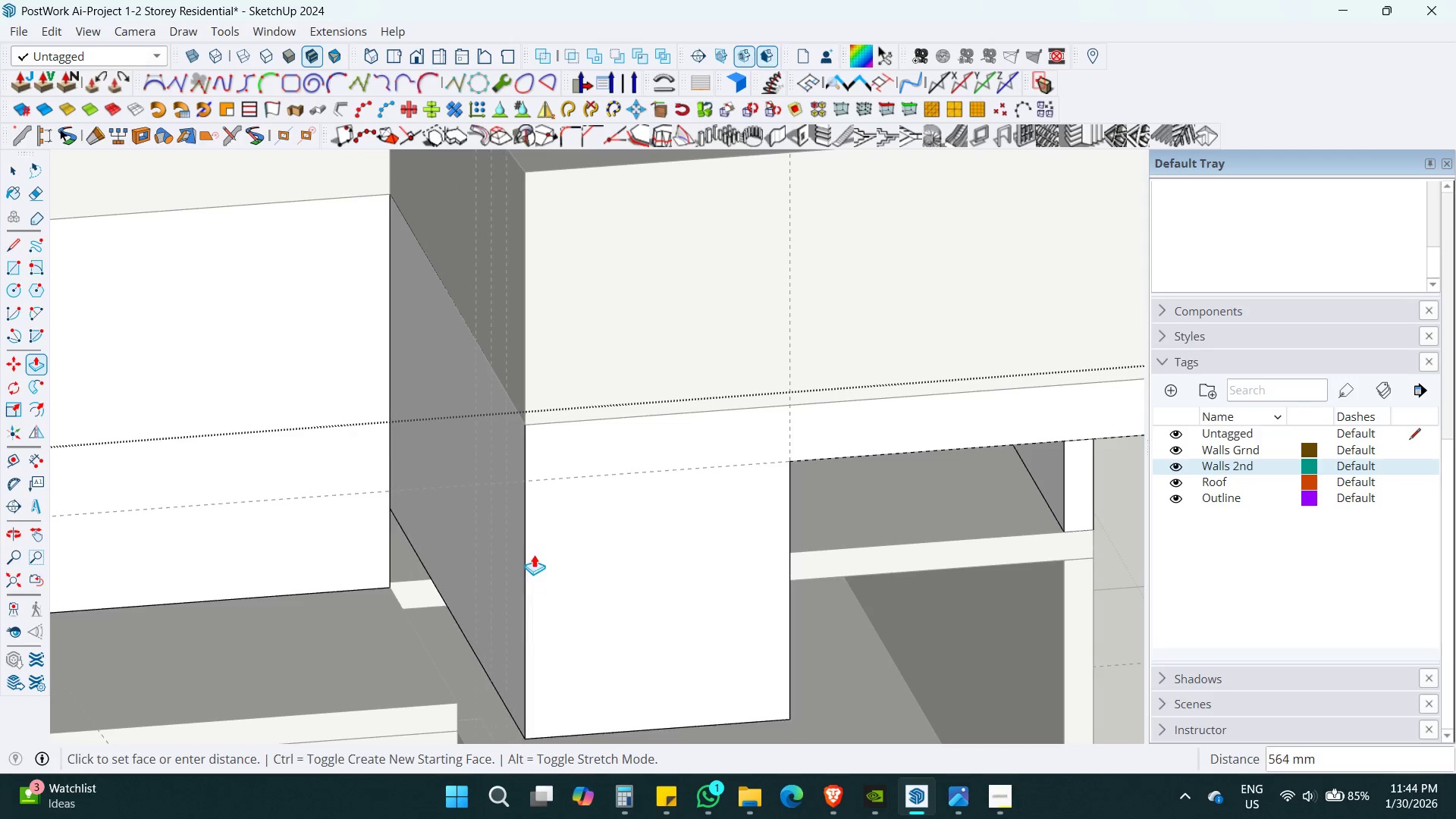 
key(Shift+ShiftLeft)
 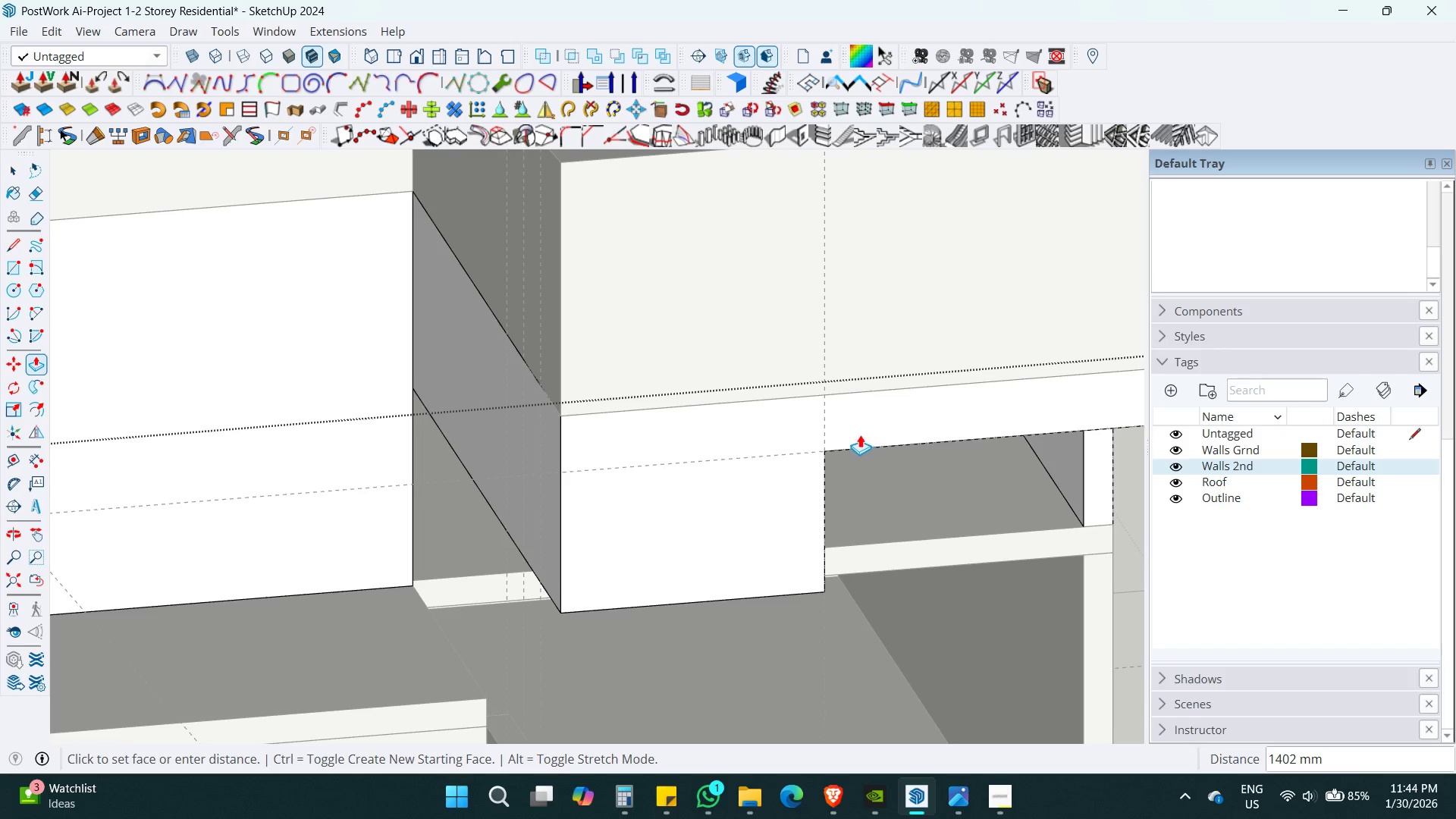 
hold_key(key=ShiftLeft, duration=0.34)
 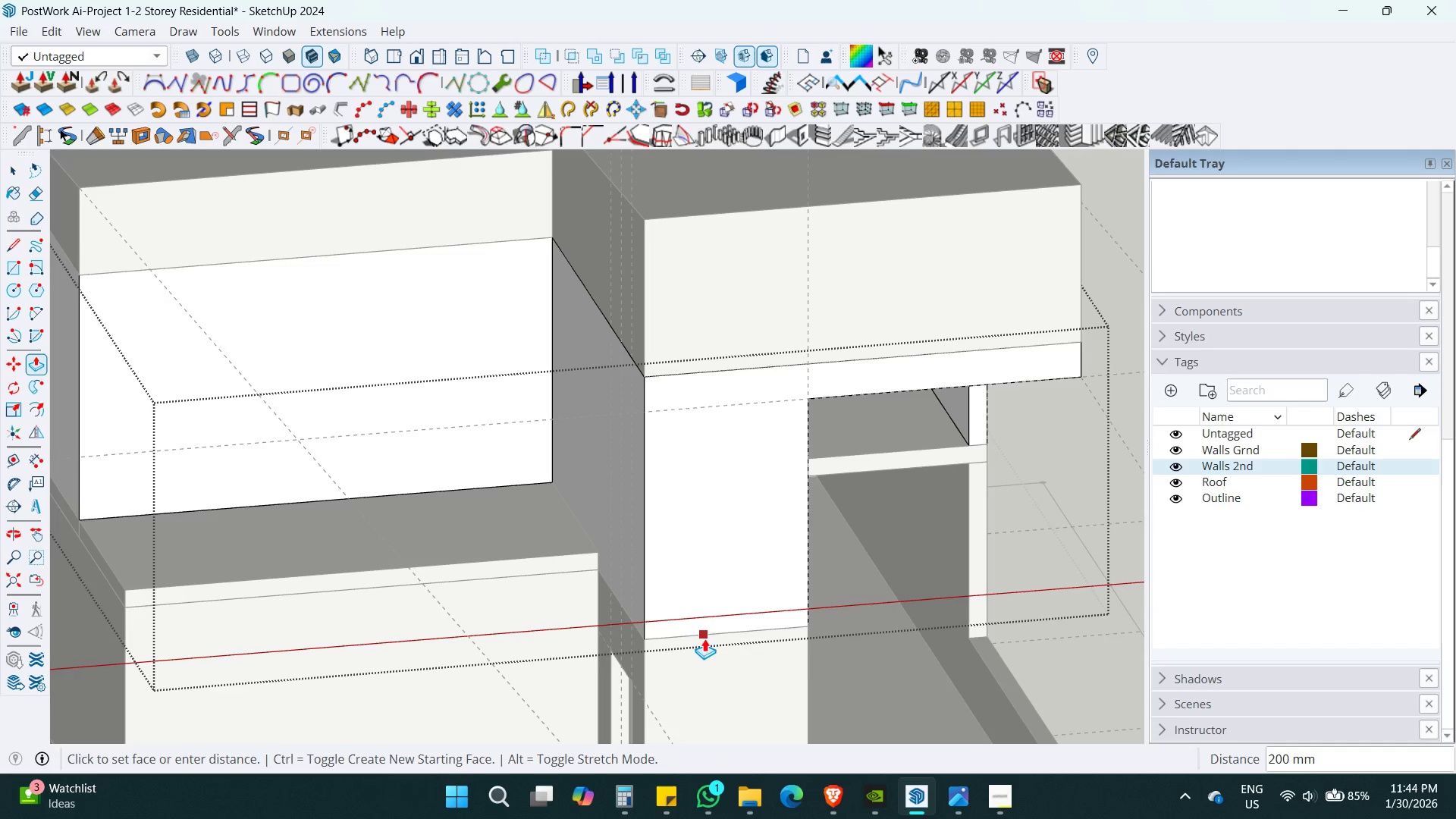 
scroll: coordinate [847, 433], scroll_direction: down, amount: 5.0
 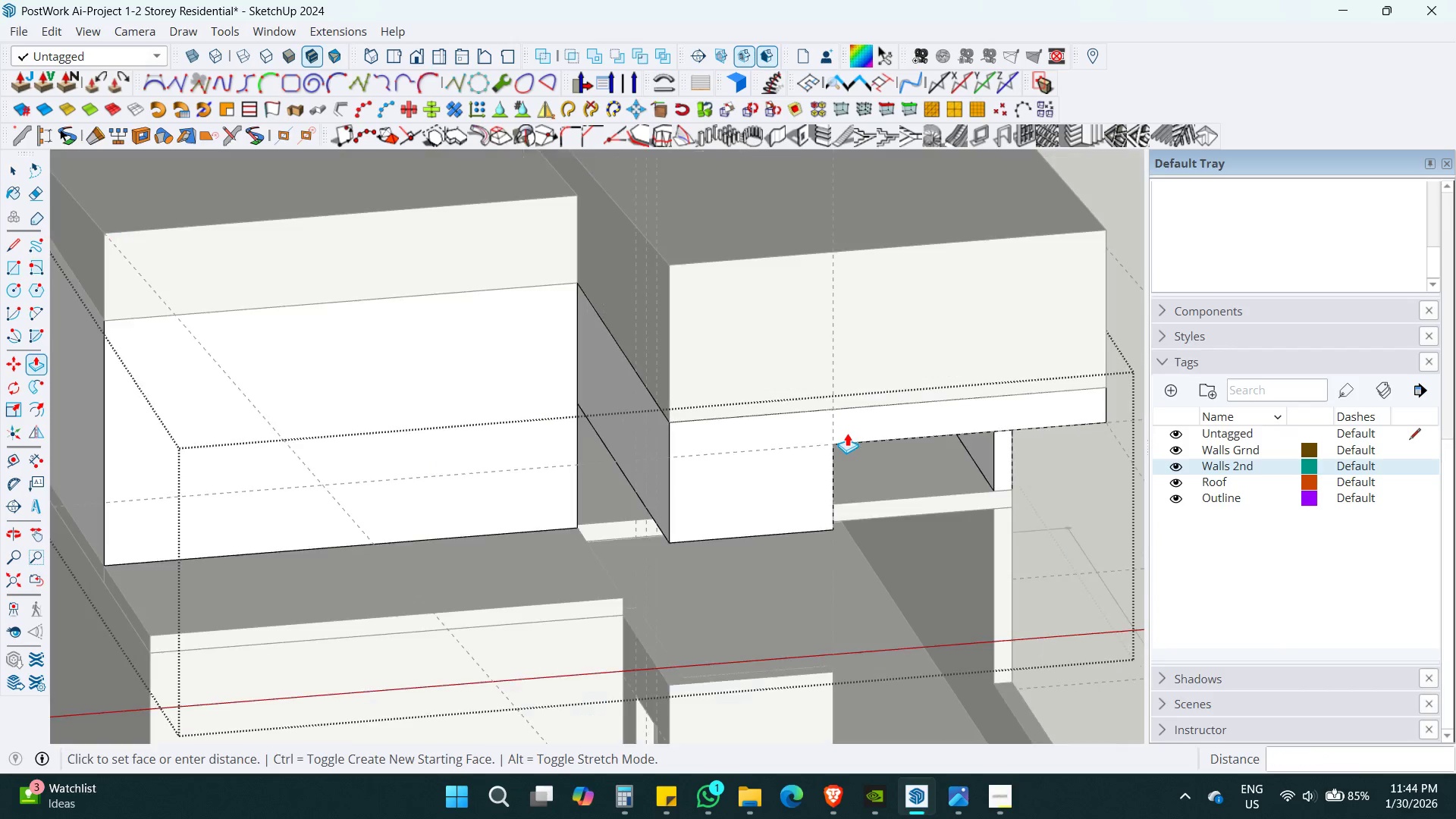 
key(Space)
 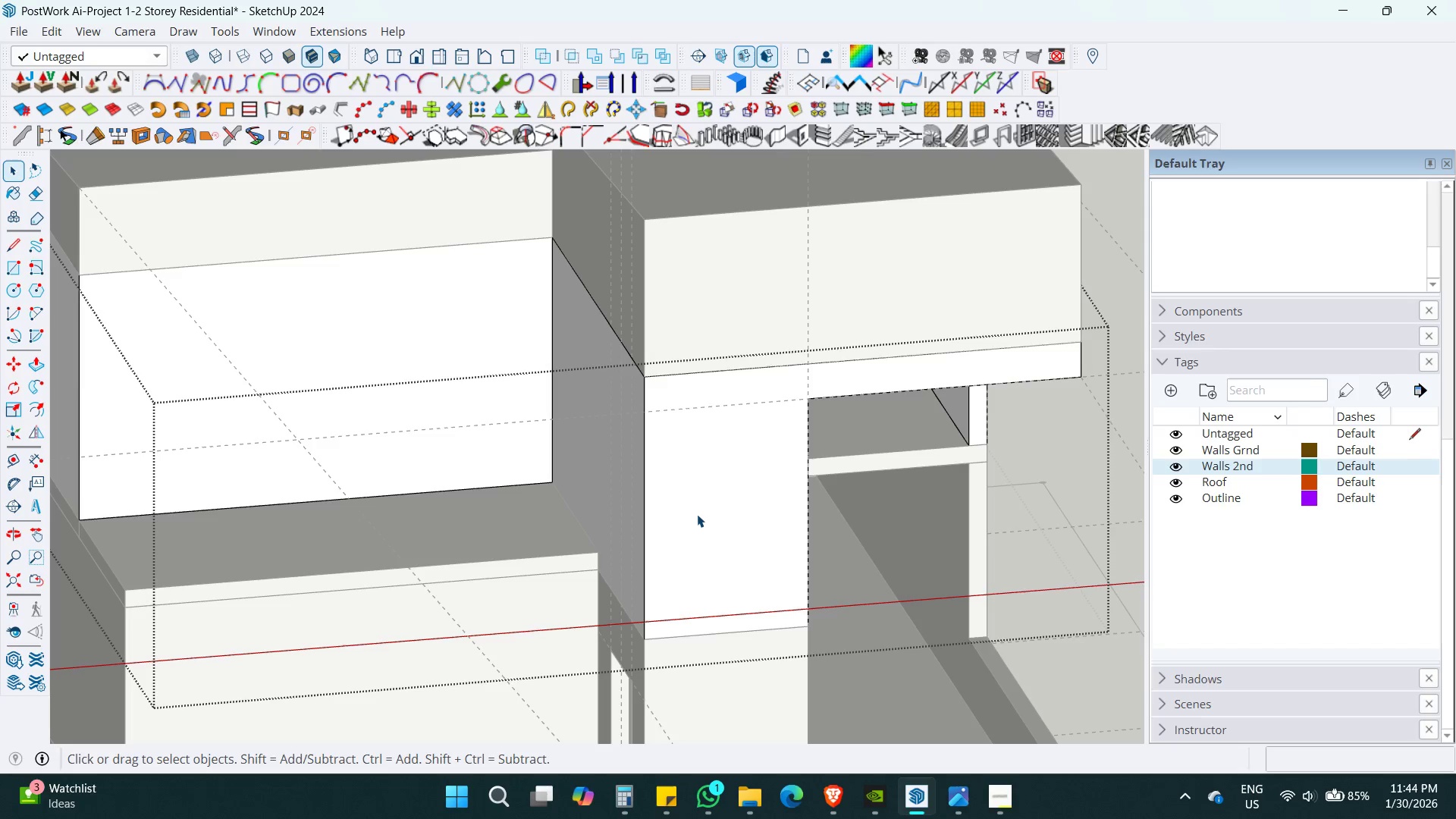 
double_click([698, 507])
 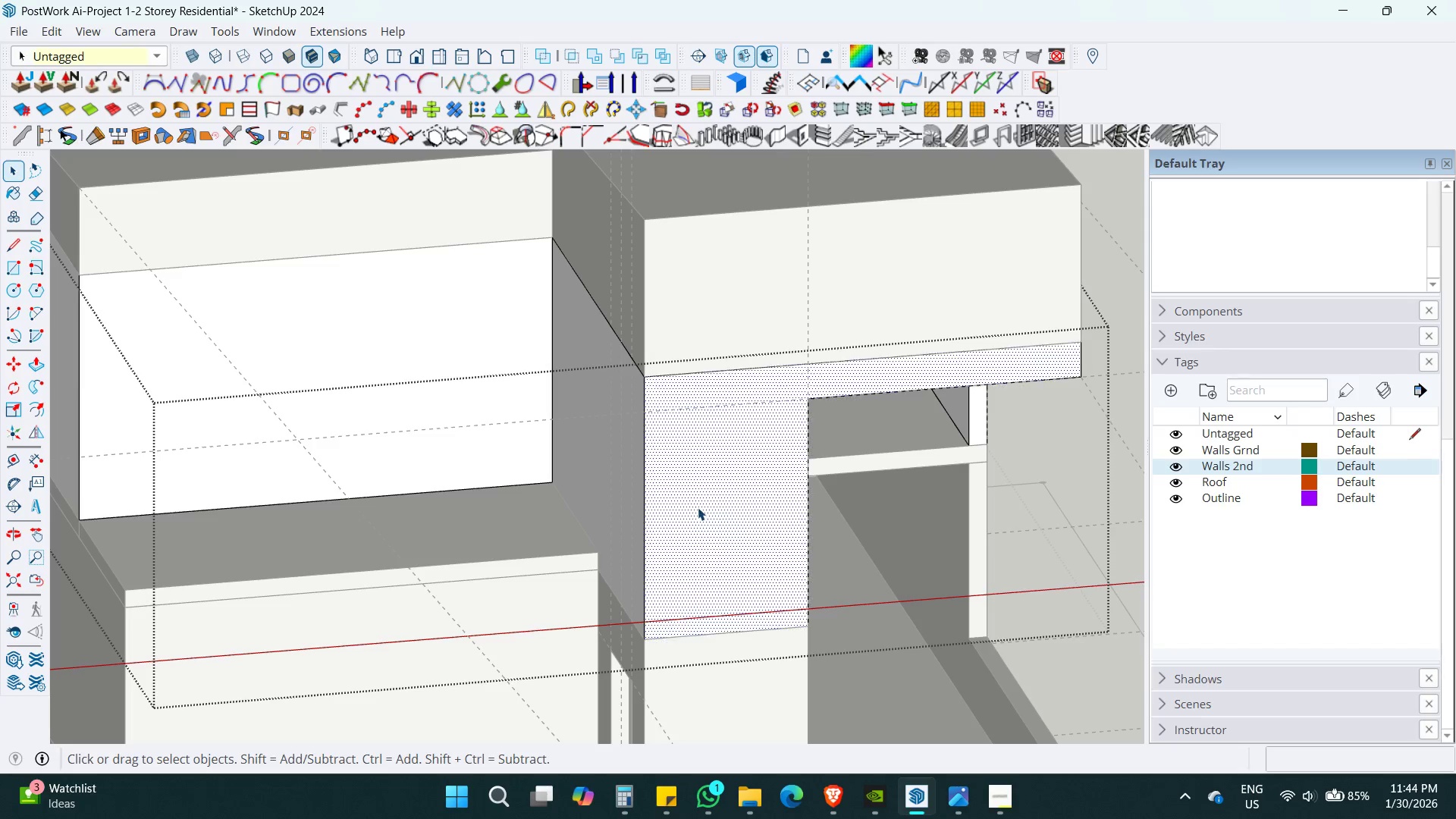 
triple_click([698, 507])
 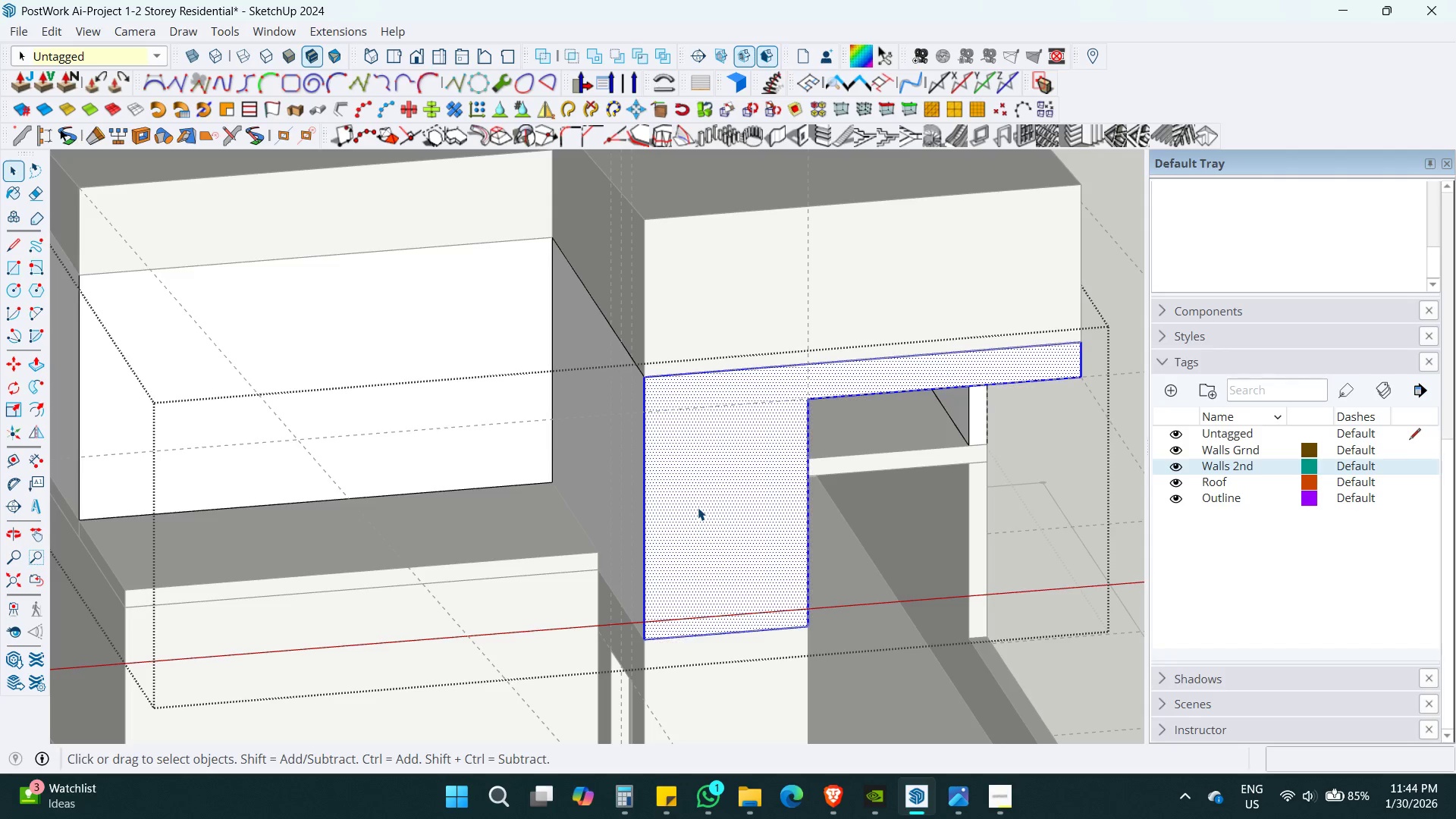 
triple_click([698, 507])
 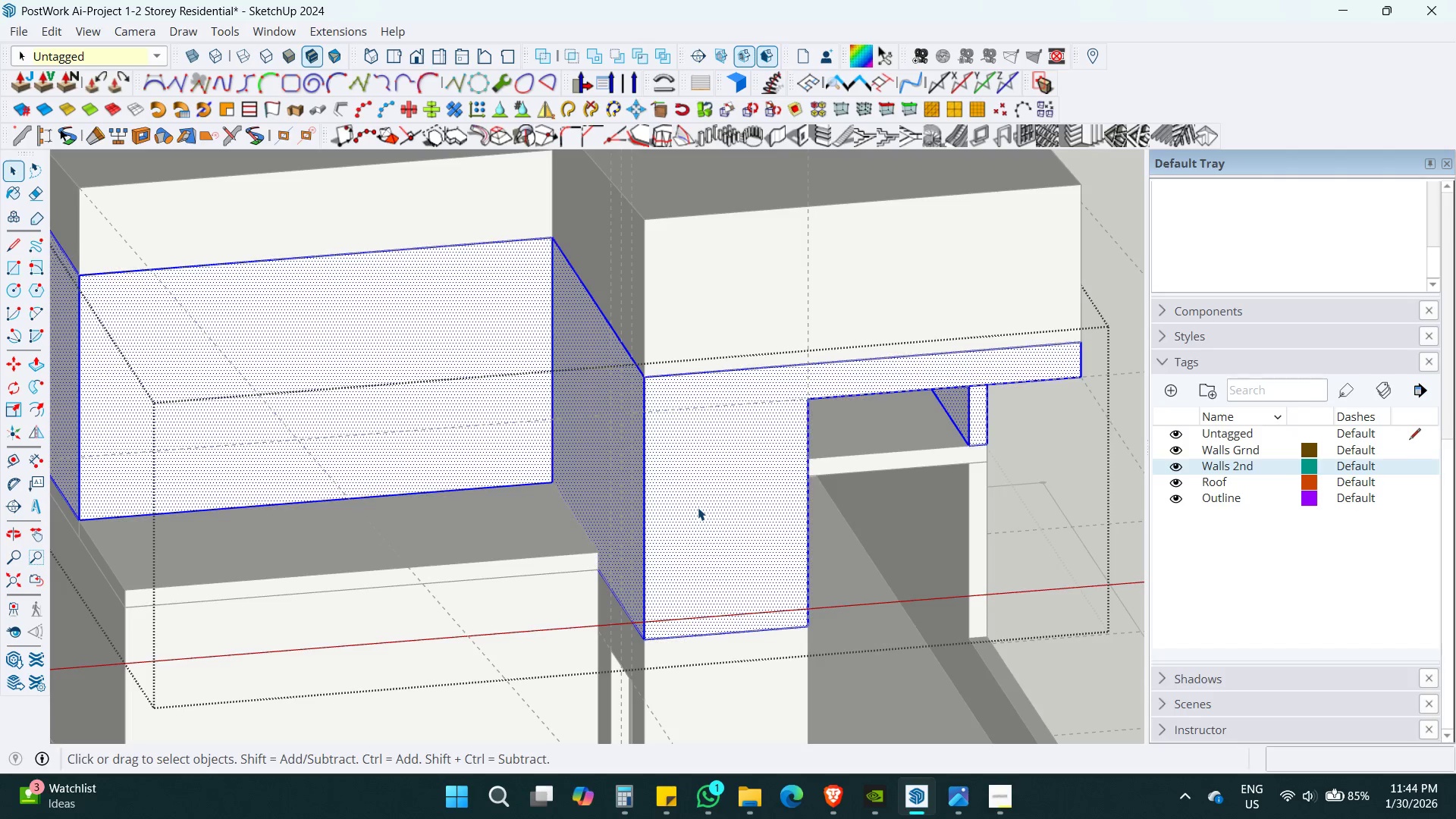 
key(Escape)
 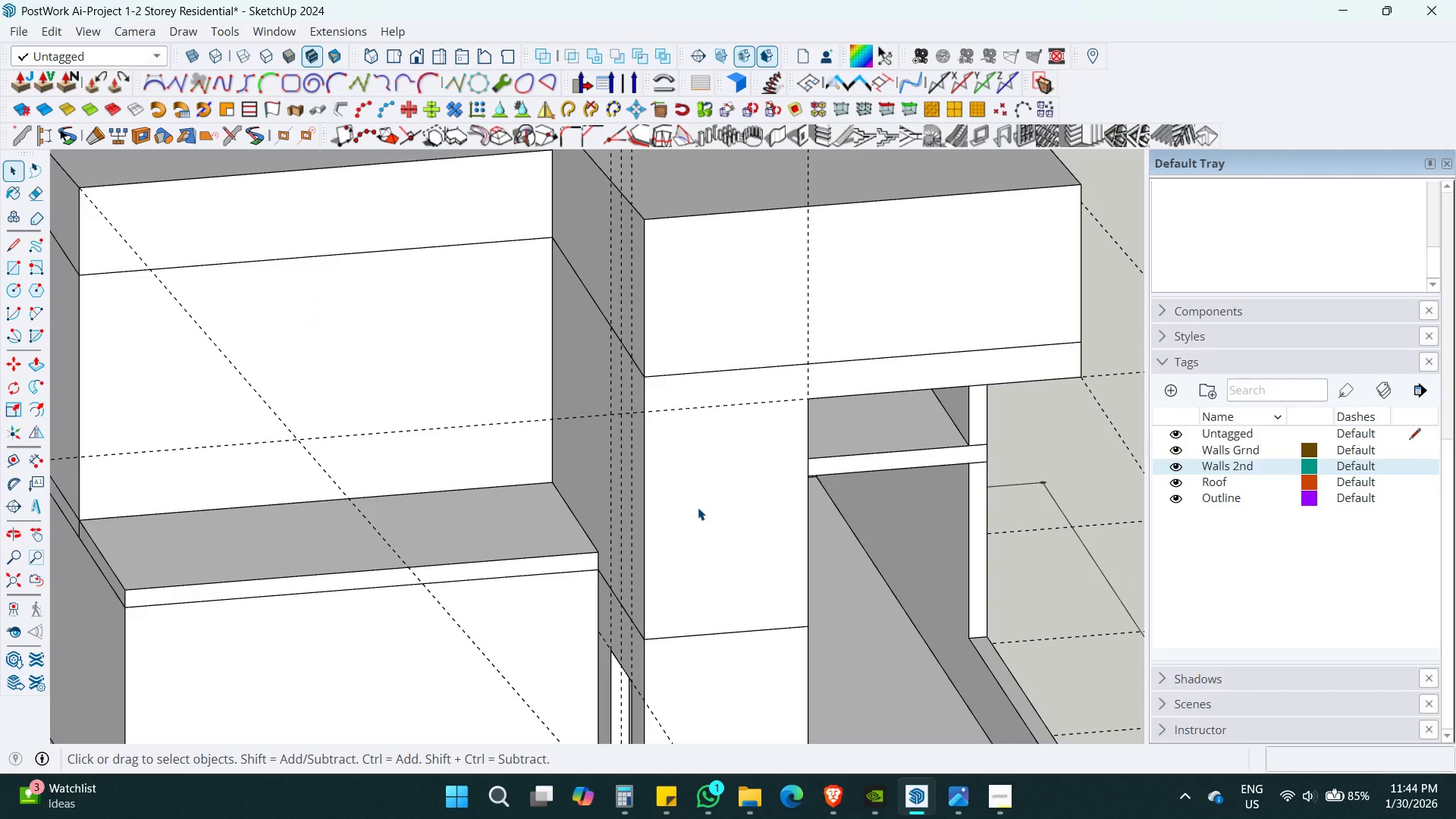 
key(Alt+AltLeft)
 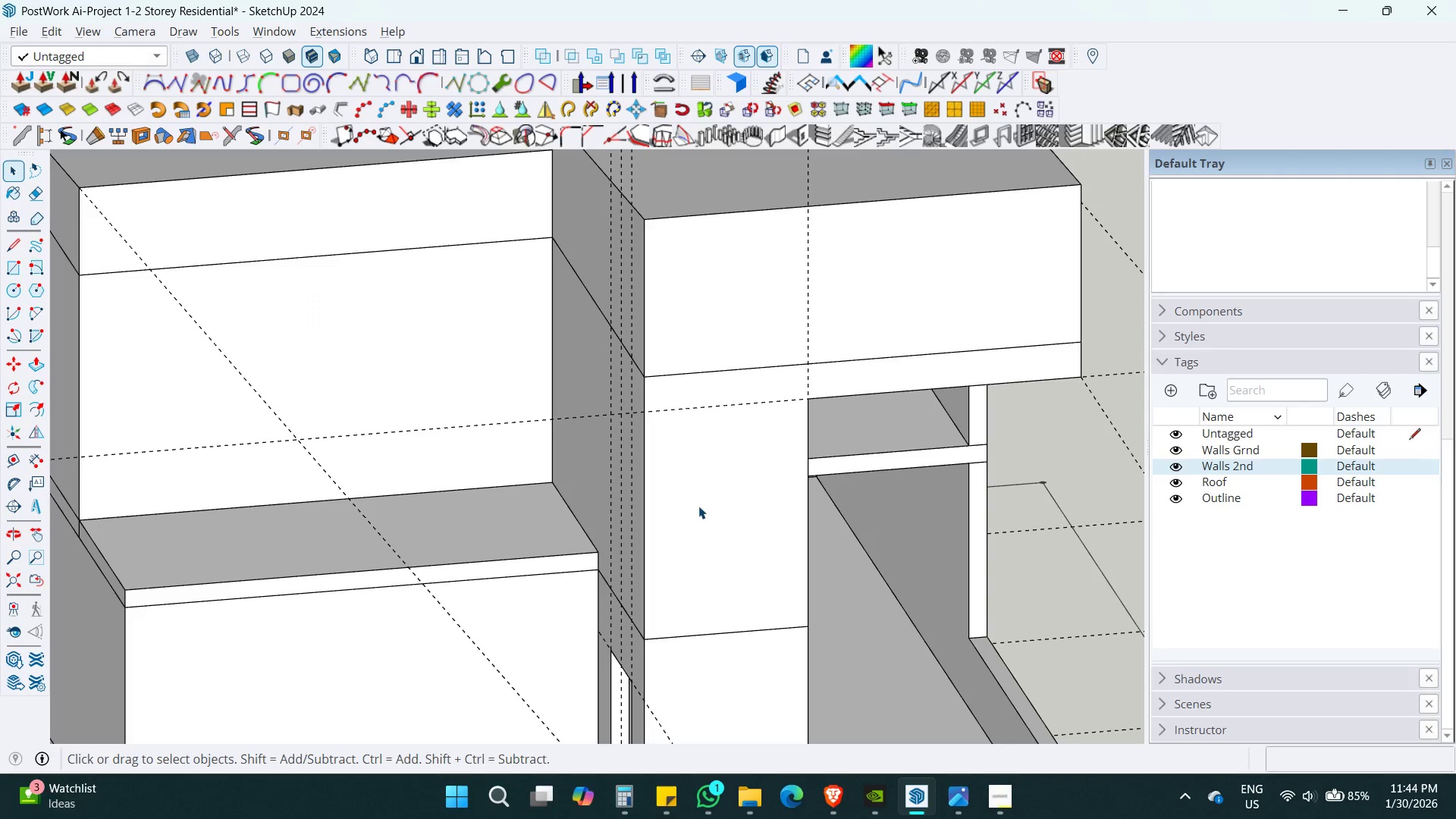 
key(Alt+Z)
 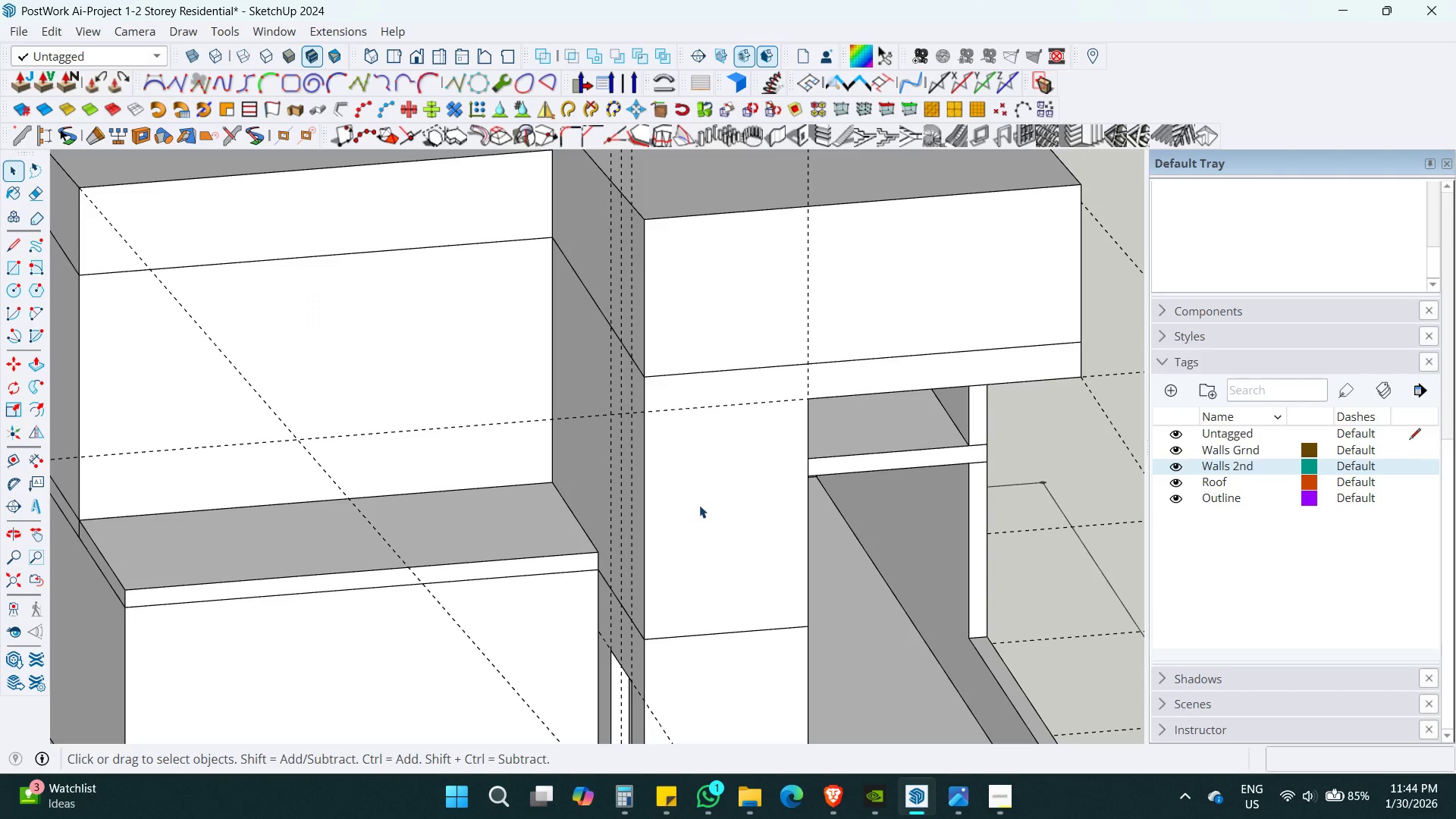 
double_click([699, 505])
 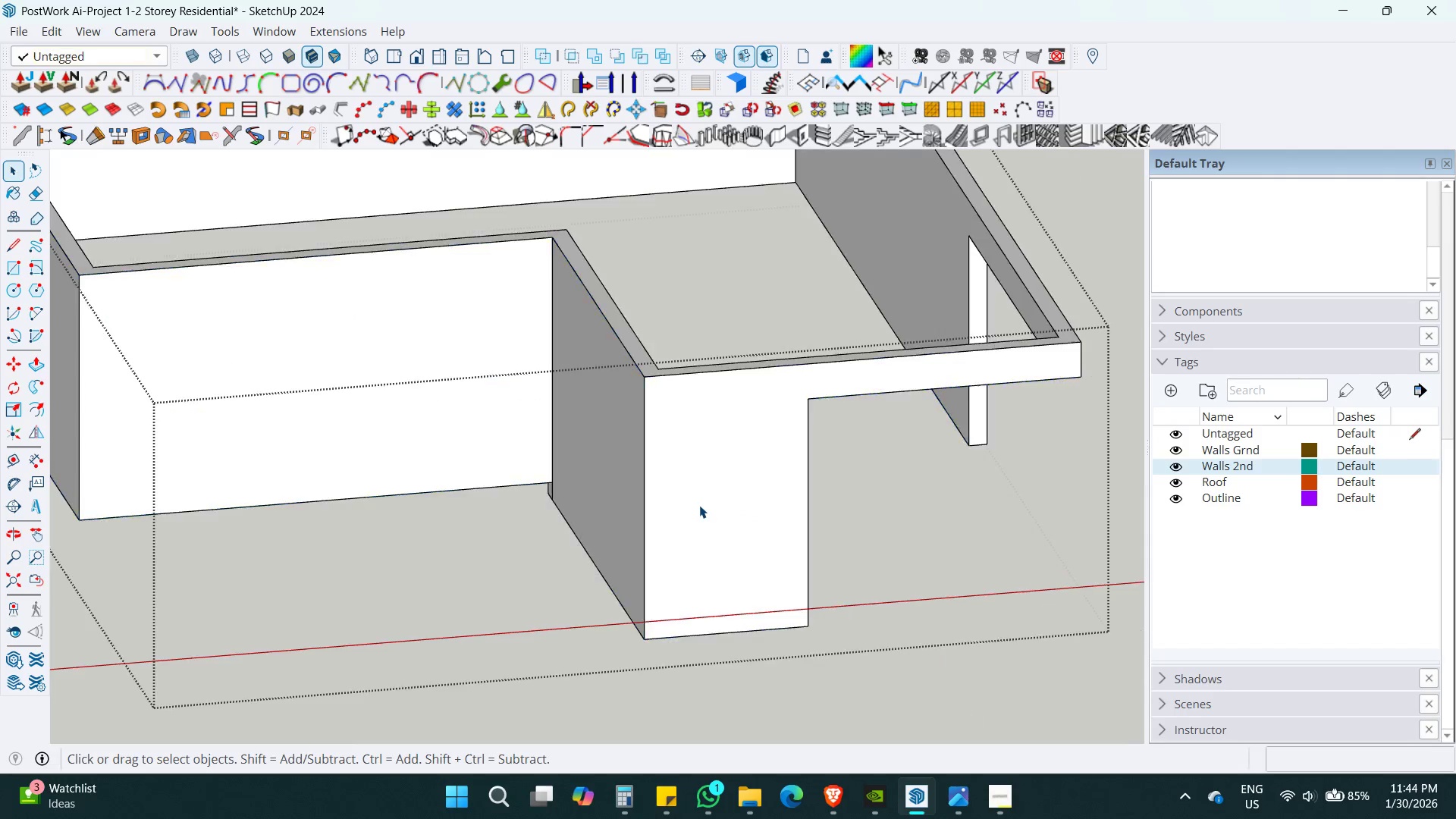 
triple_click([699, 505])
 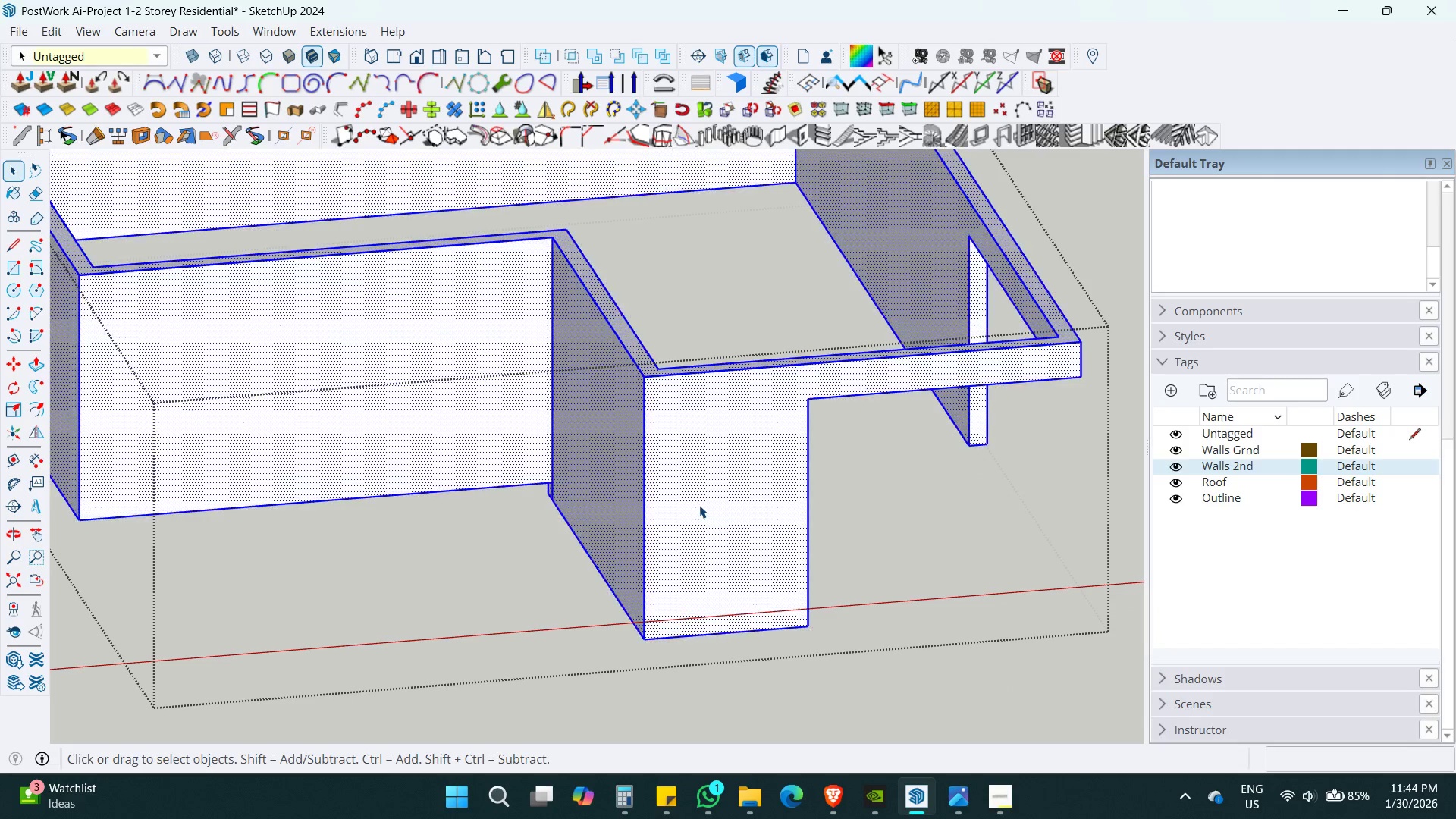 
triple_click([699, 505])
 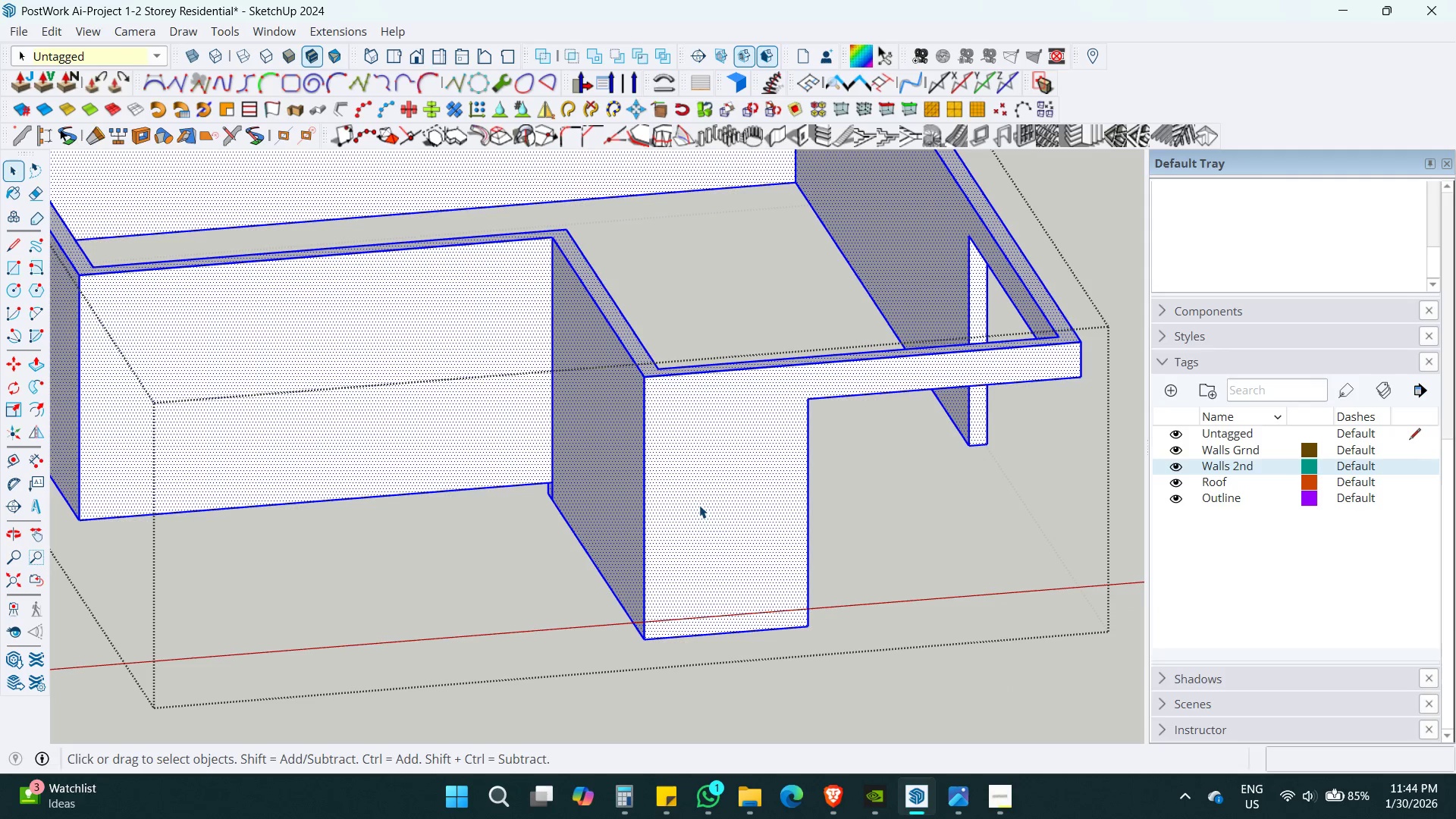 
key(Alt+AltLeft)
 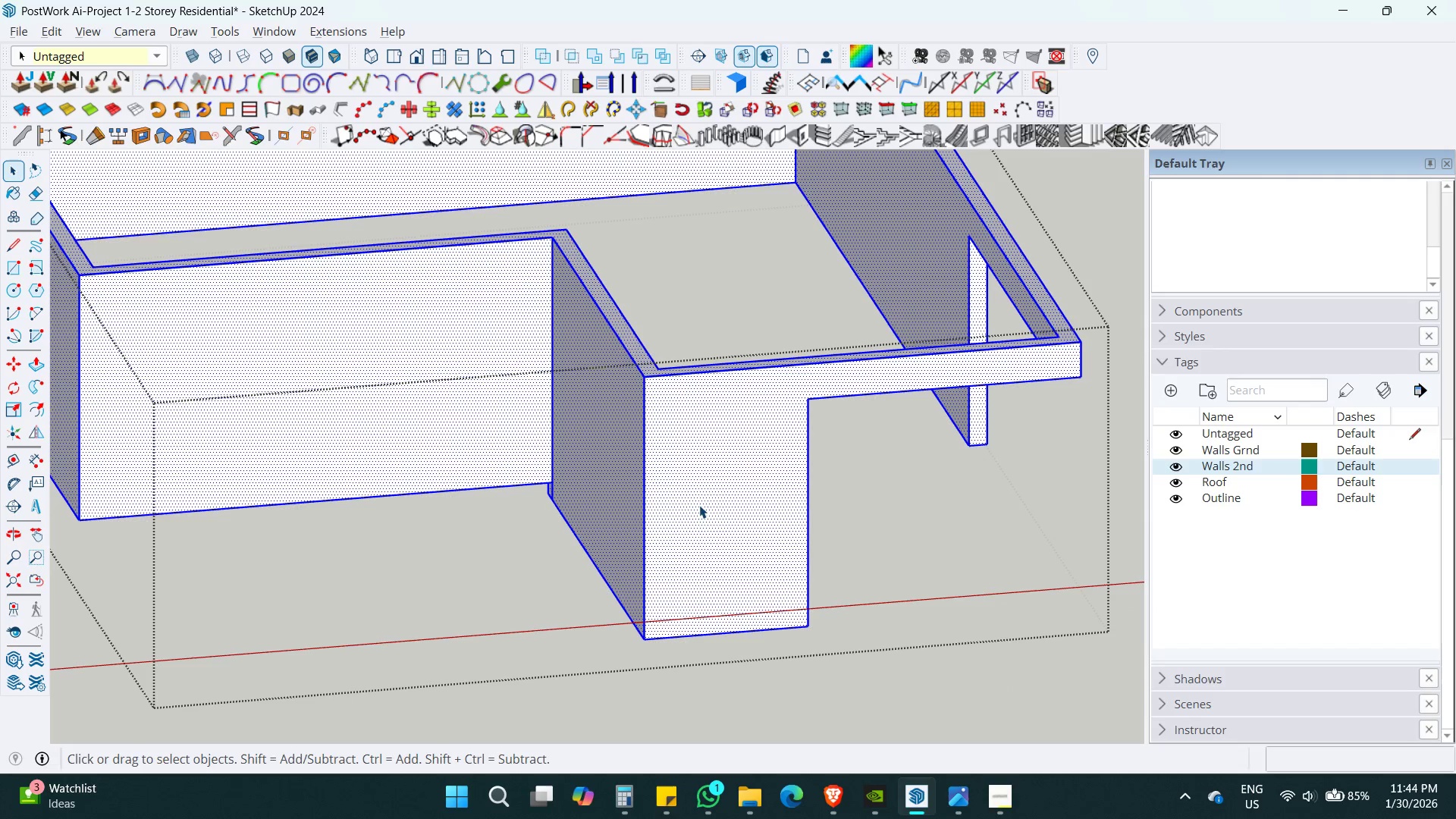 
key(Alt+Shift+ShiftLeft)
 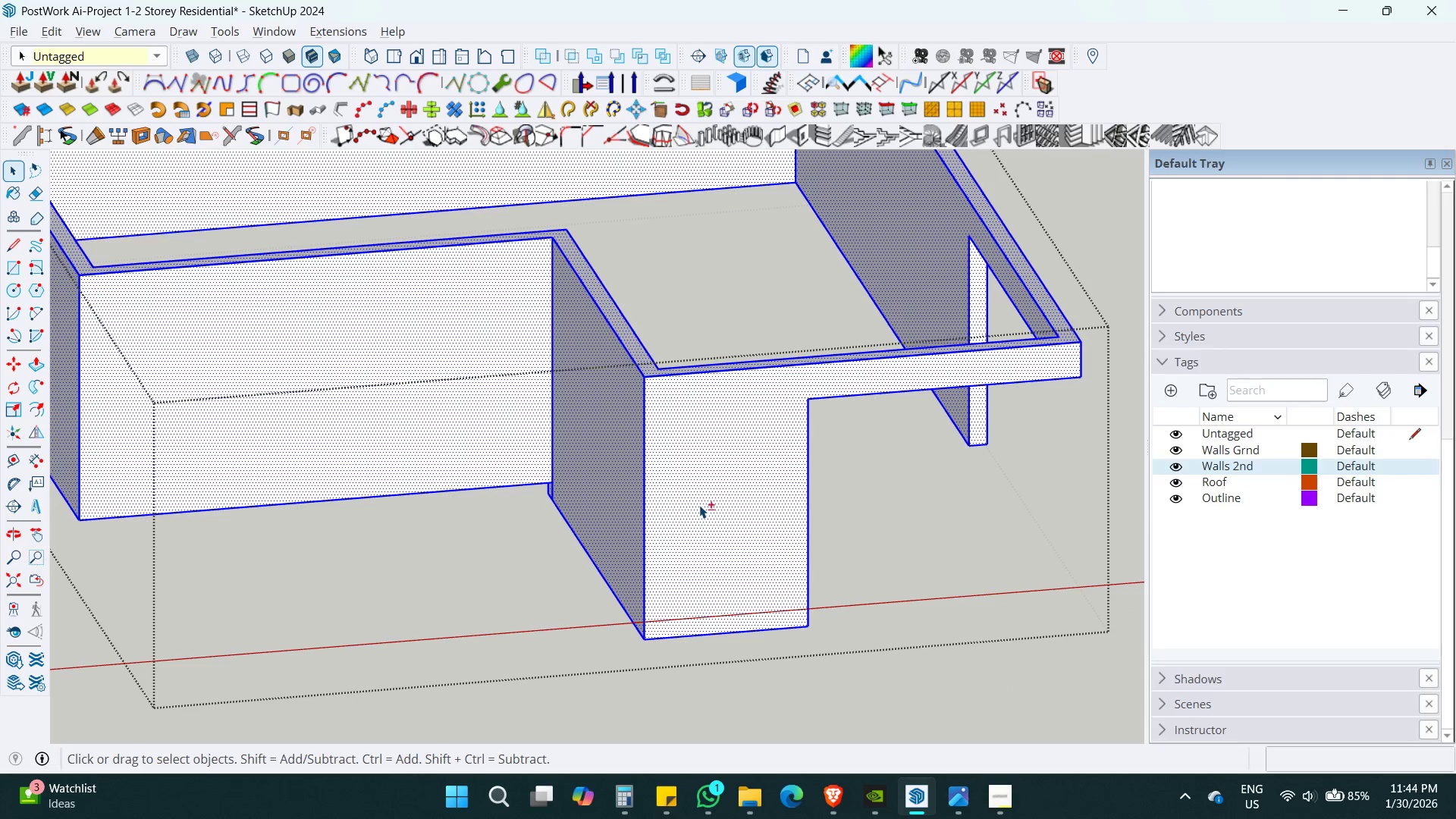 
key(Alt+Shift+F)
 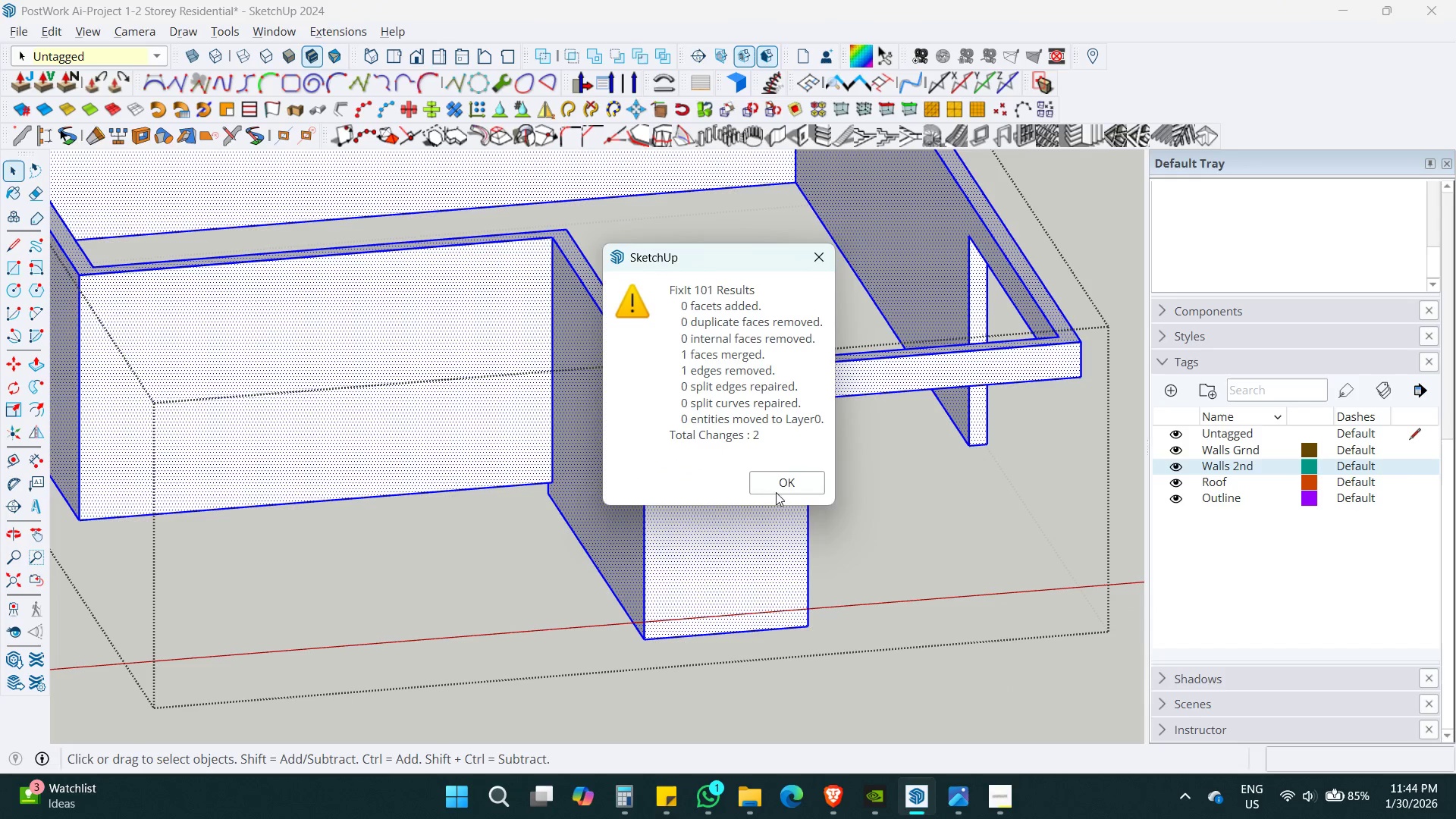 
left_click([784, 482])
 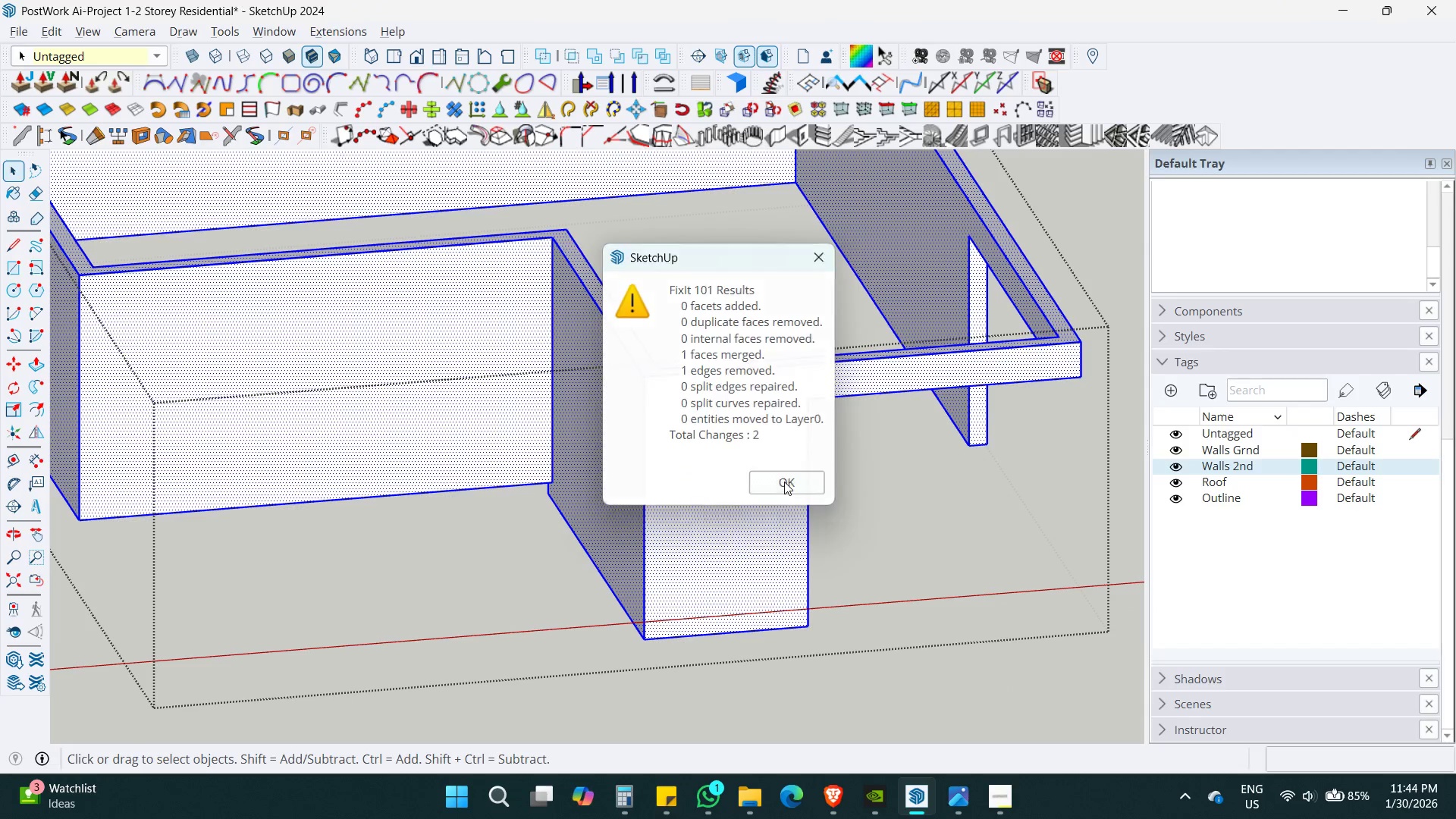 
key(Space)
 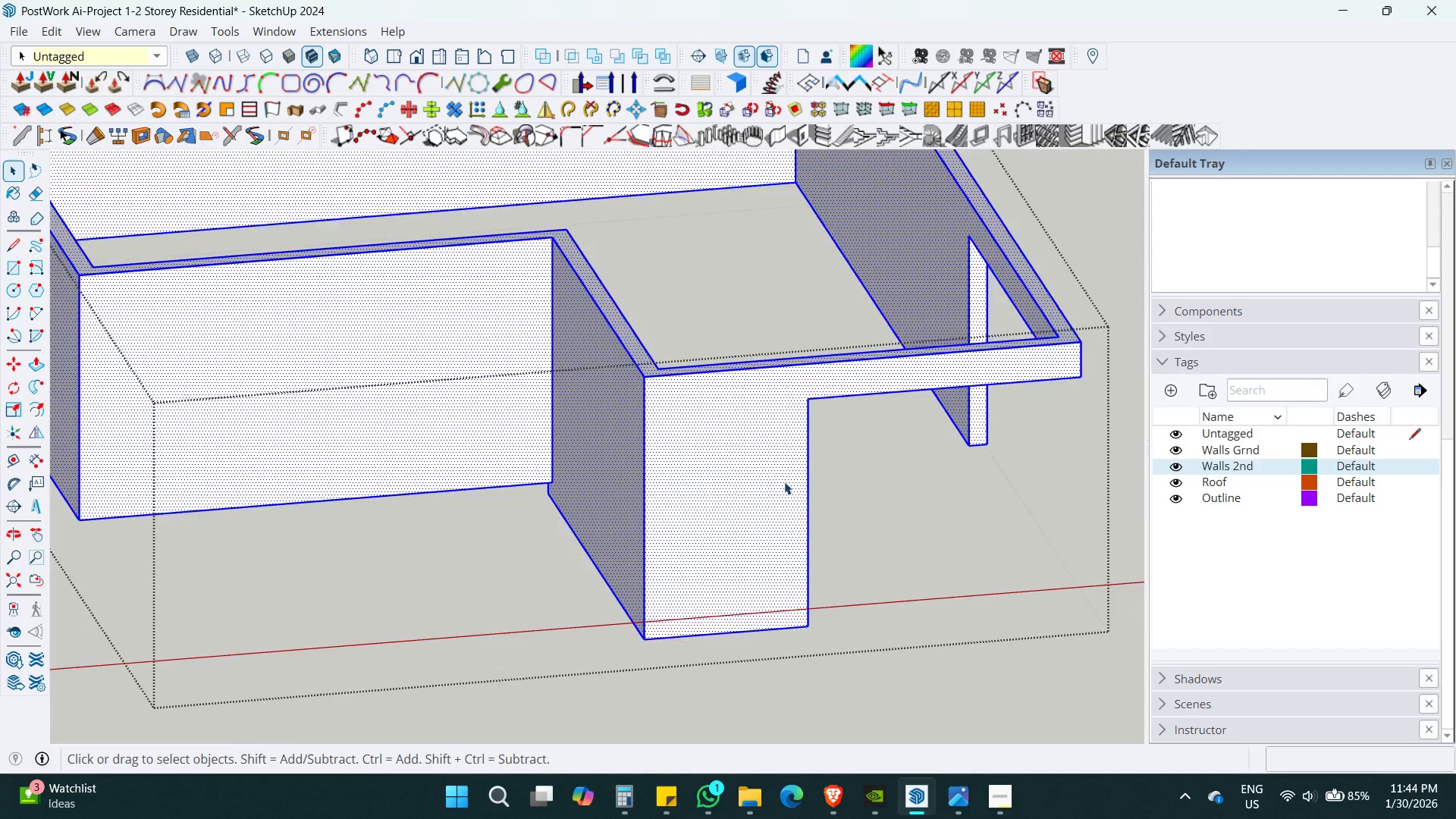 
key(Escape)
 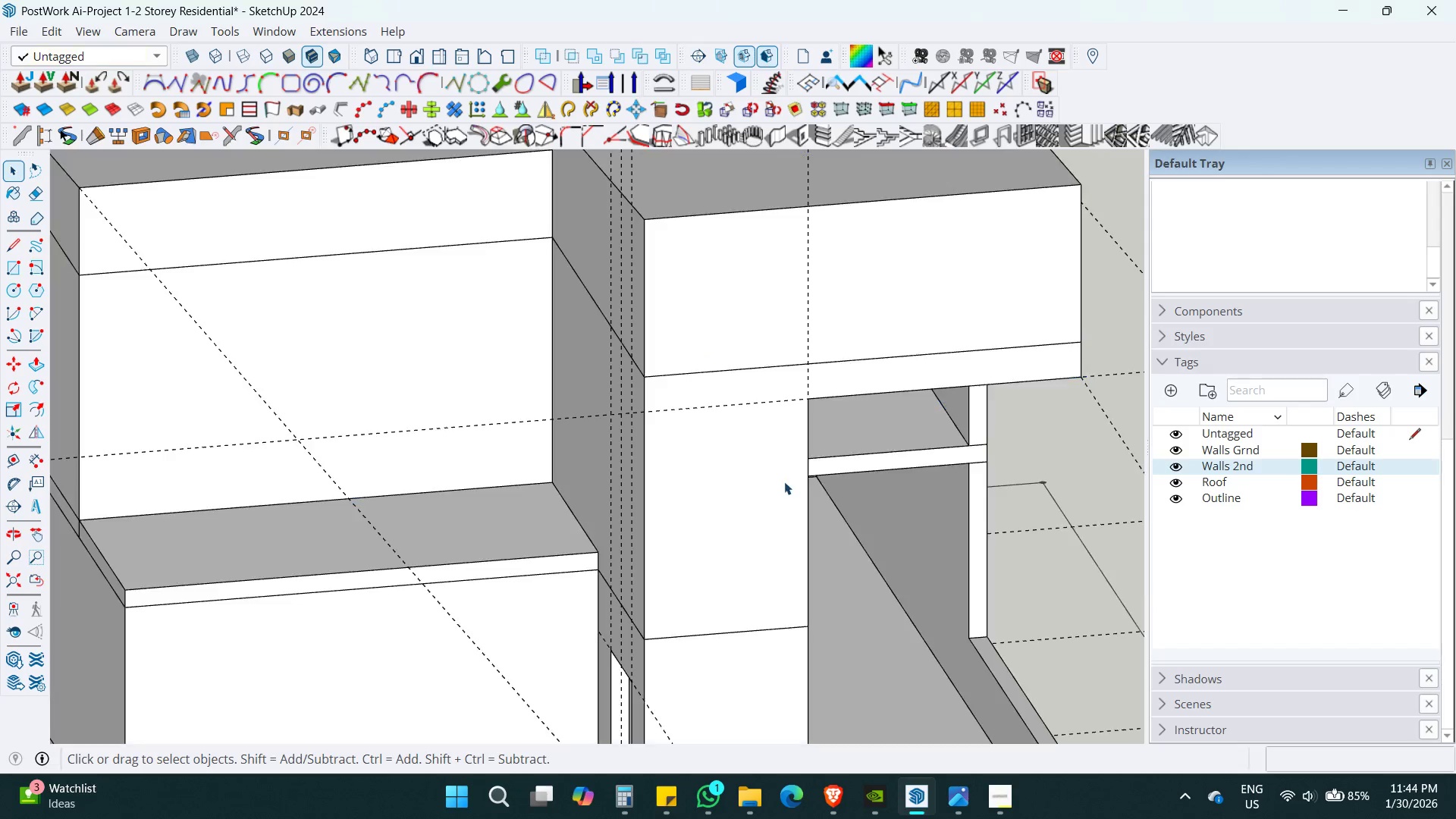 
key(Escape)
 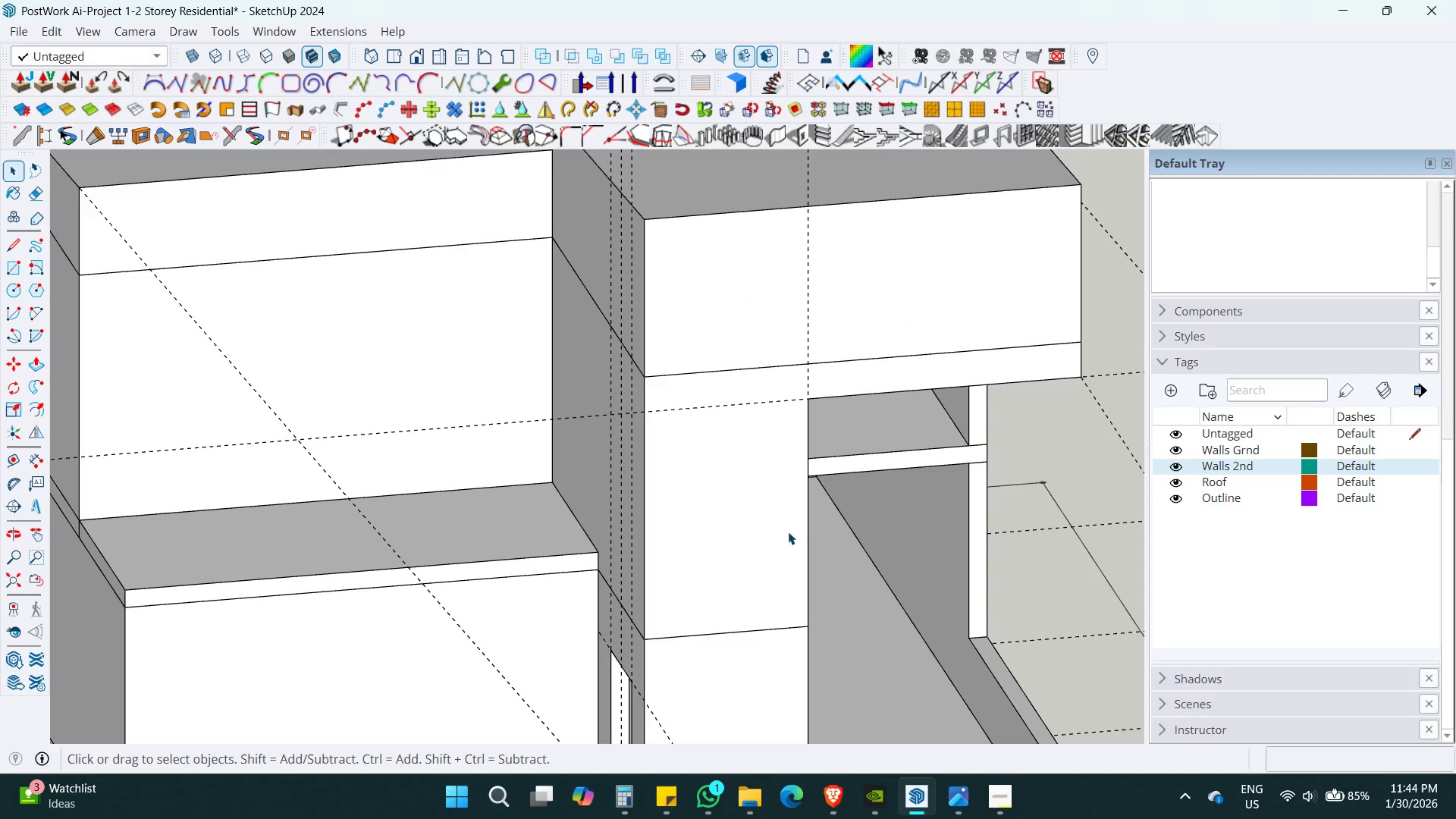 
key(Control+S)
 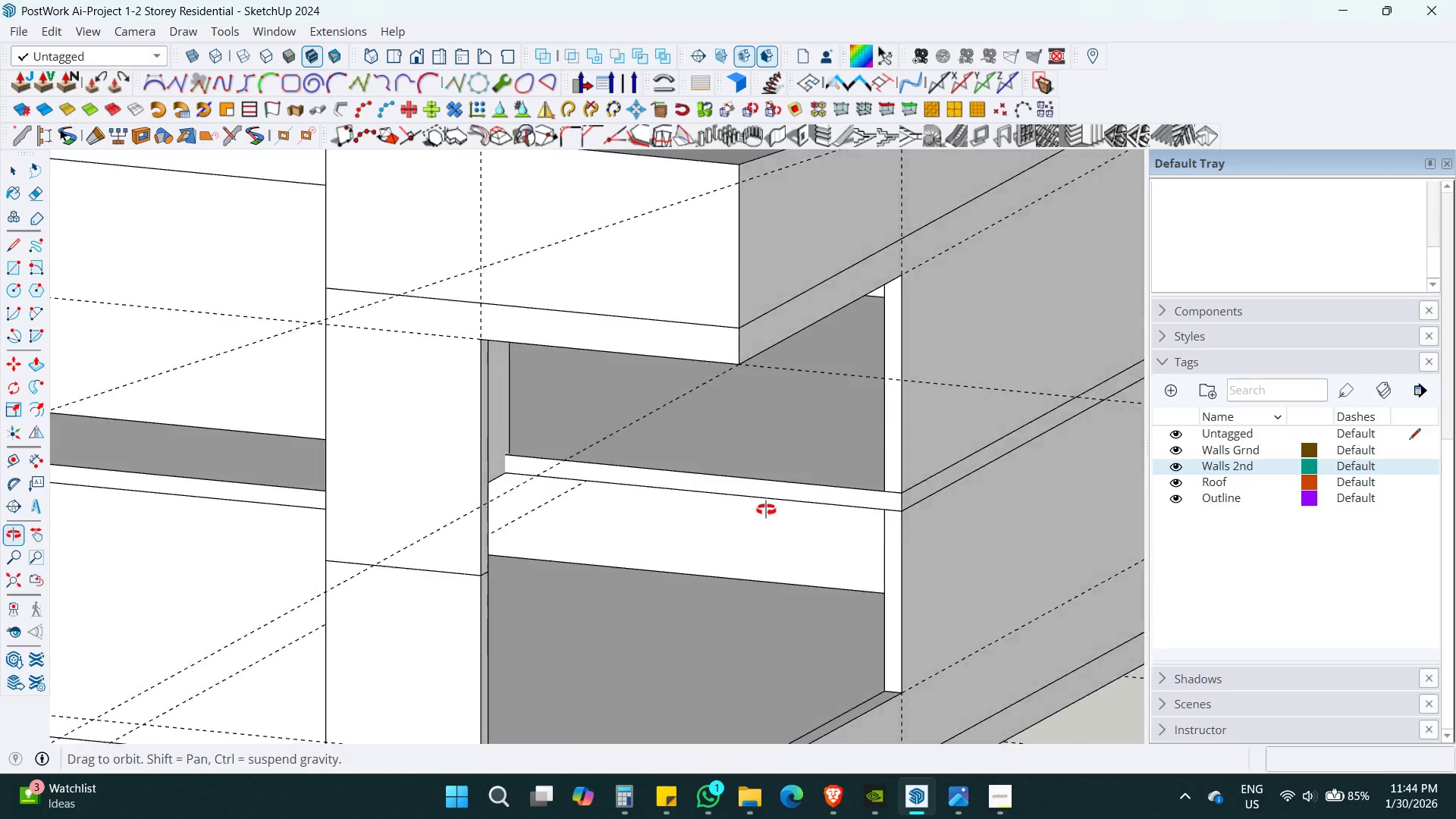 
scroll: coordinate [618, 501], scroll_direction: down, amount: 5.0
 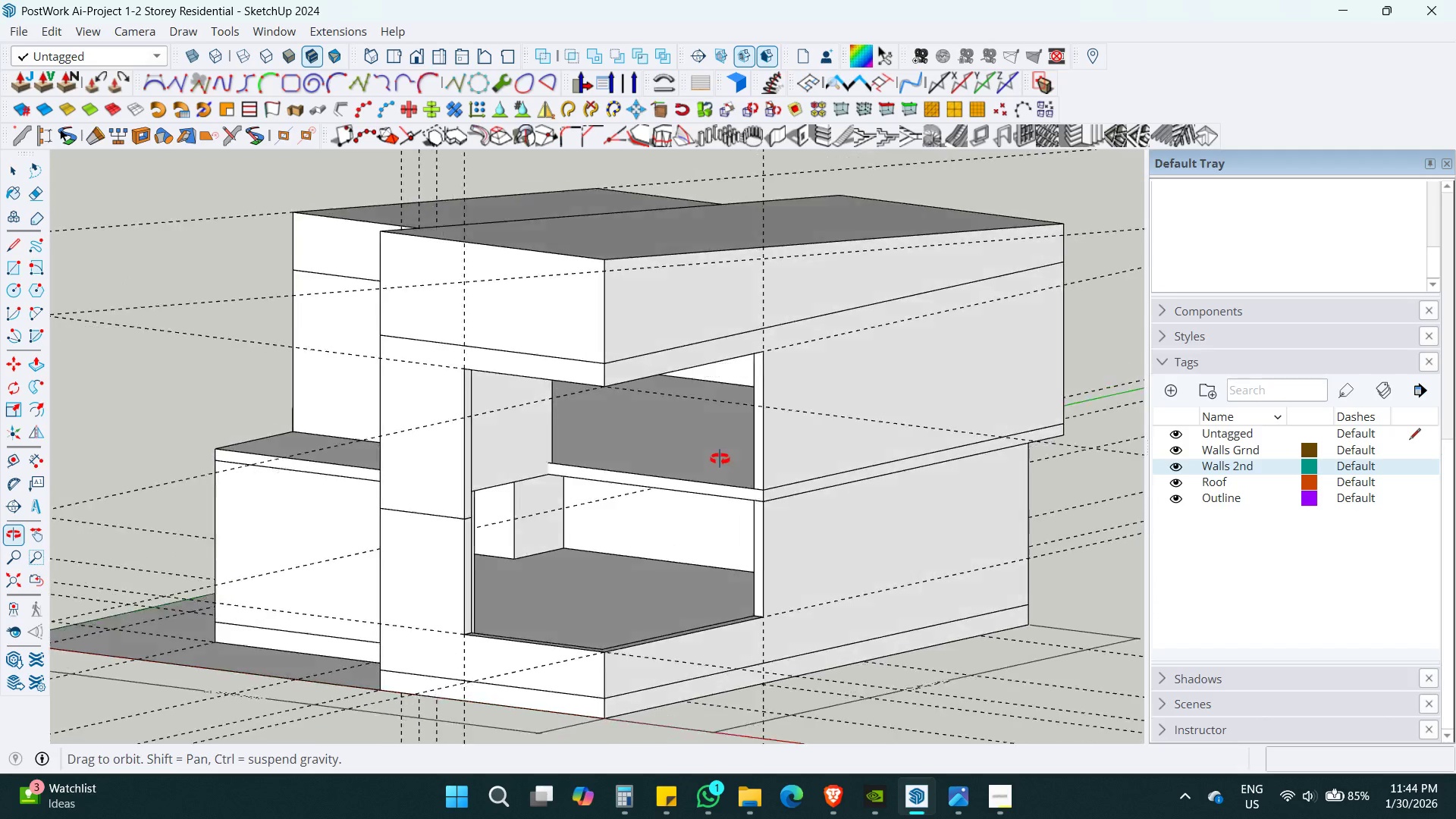 
key(Control+S)
 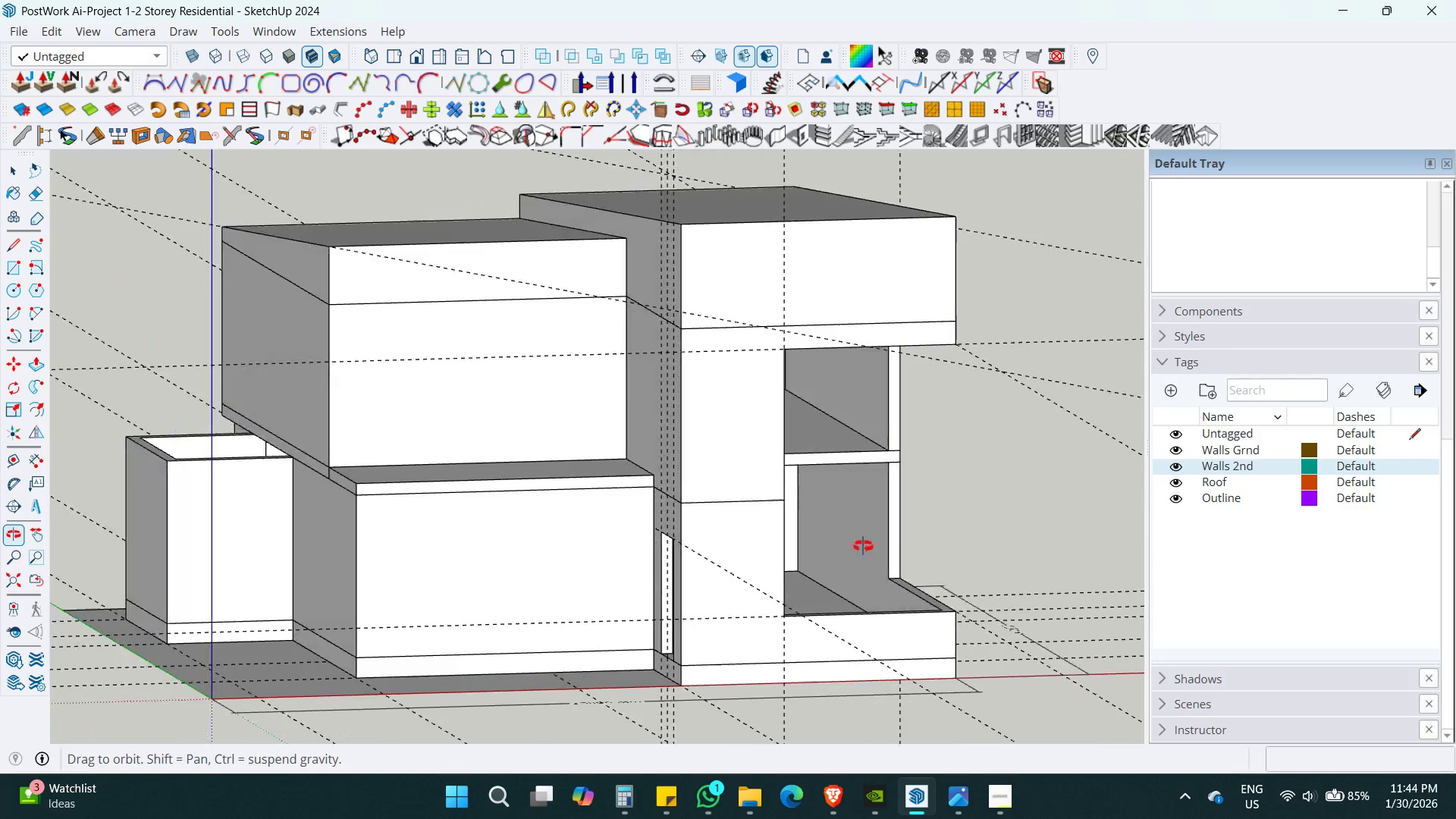 
hold_key(key=ShiftLeft, duration=0.31)
 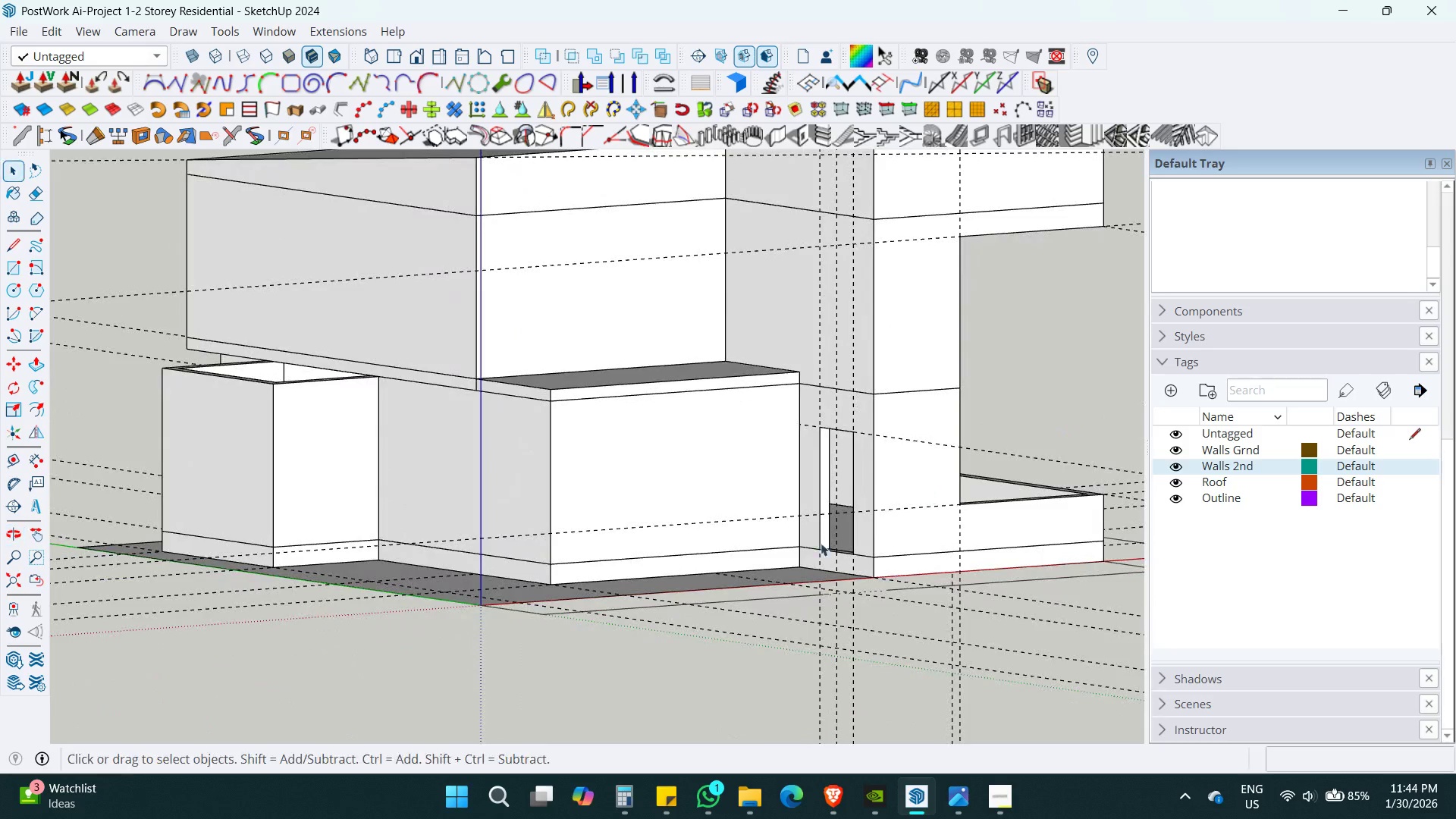 
hold_key(key=ShiftLeft, duration=0.39)
 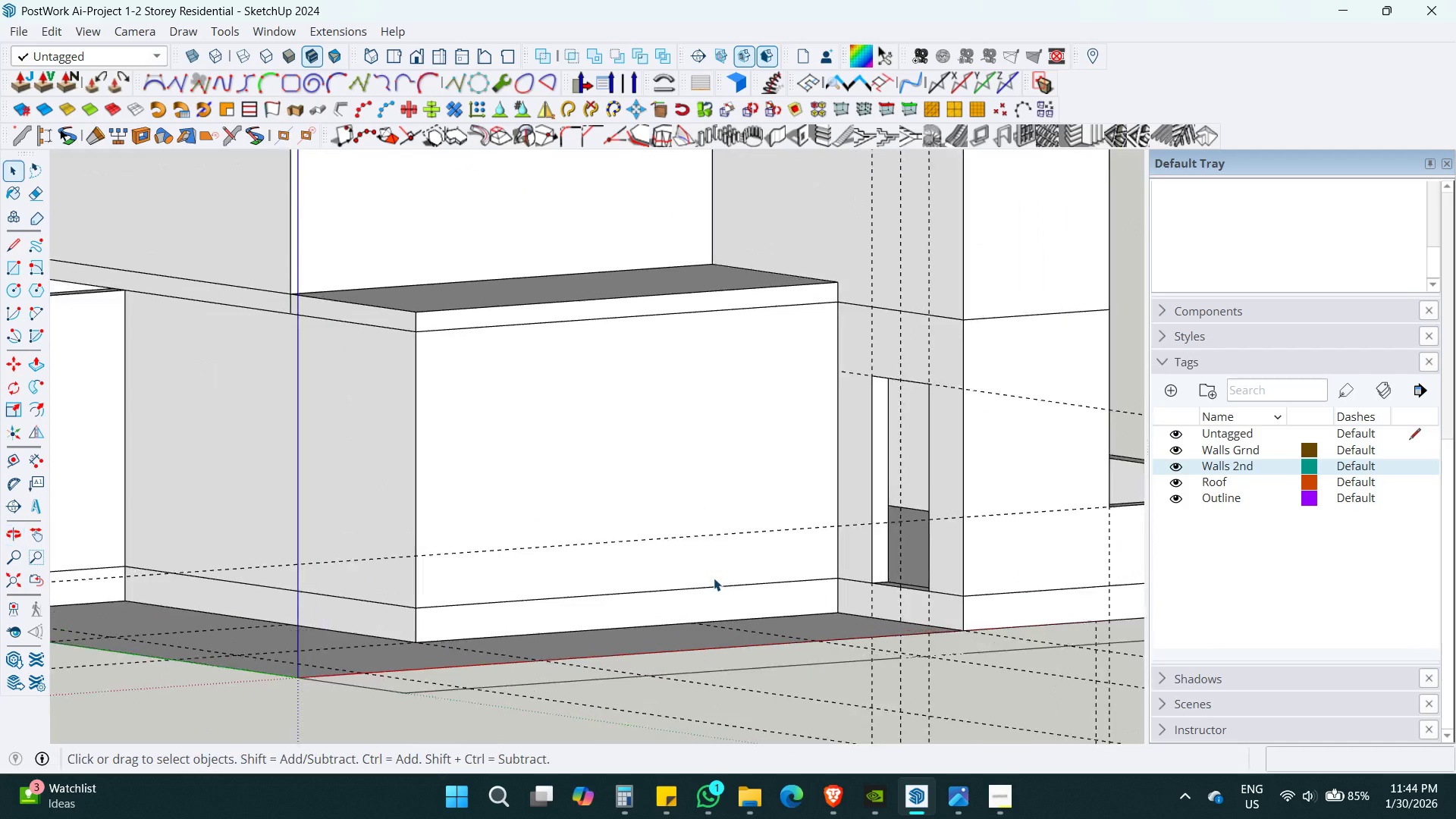 
key(T)
 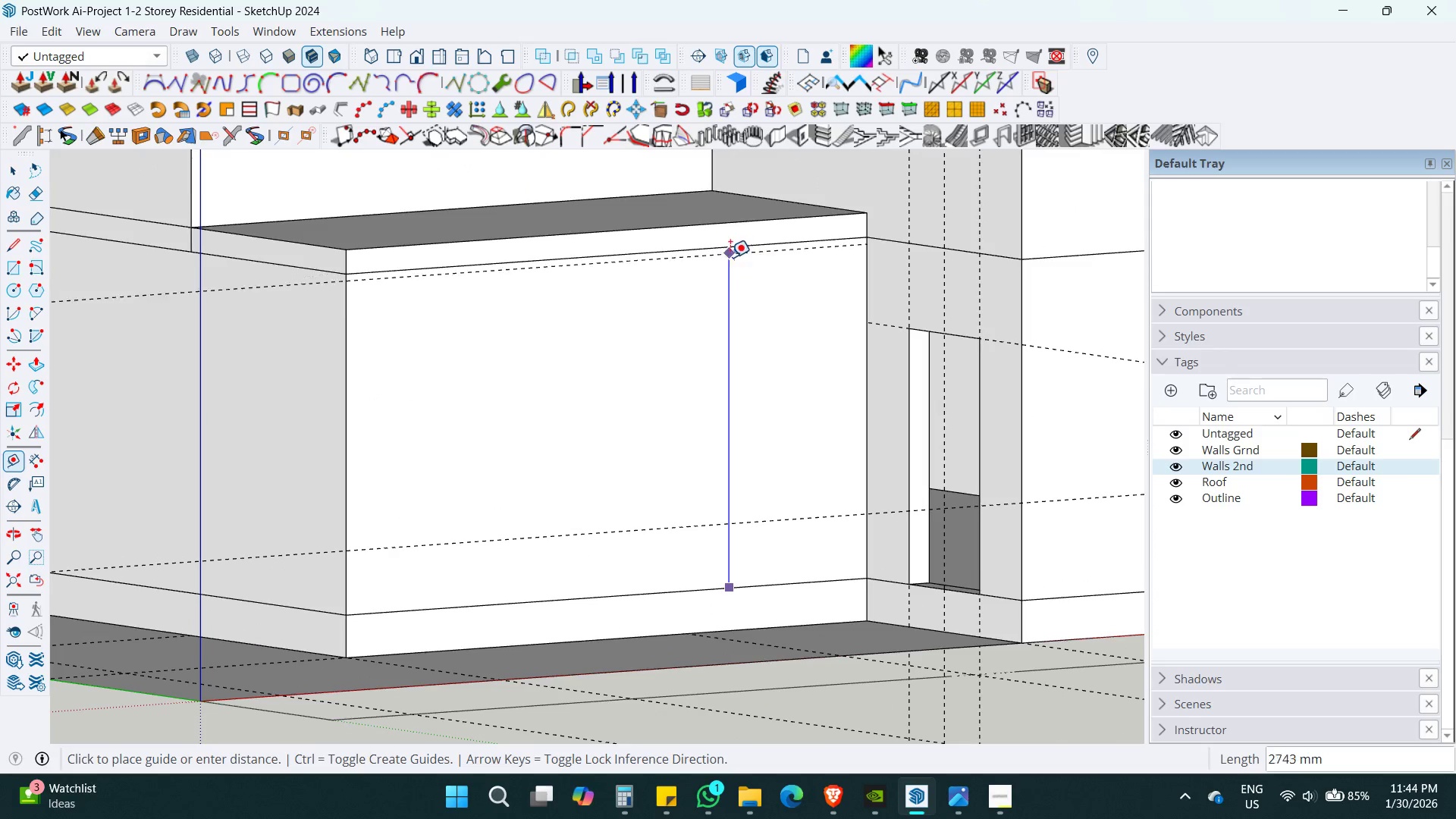 
scroll: coordinate [714, 578], scroll_direction: up, amount: 7.0
 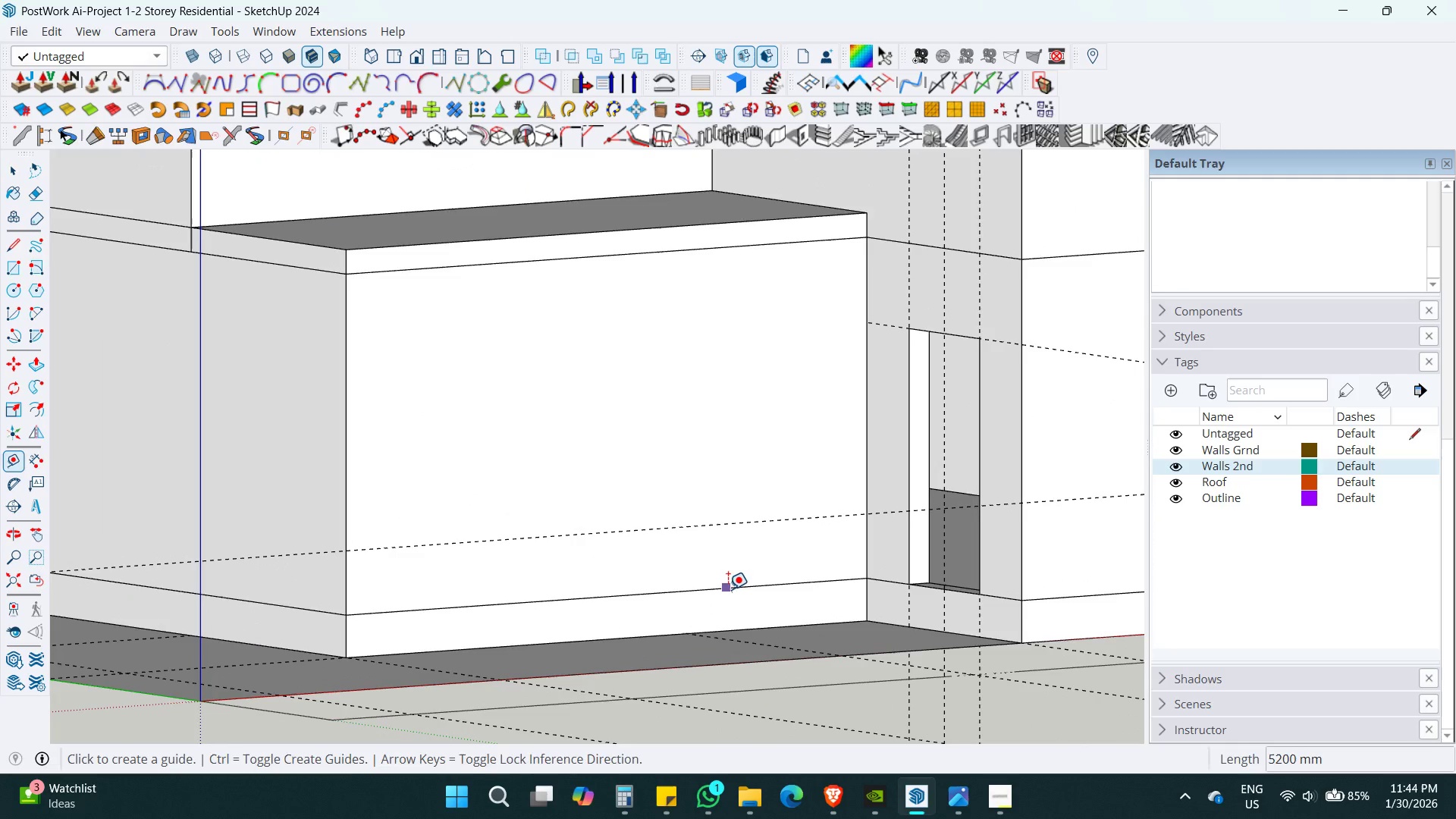 
key(Numpad2)
 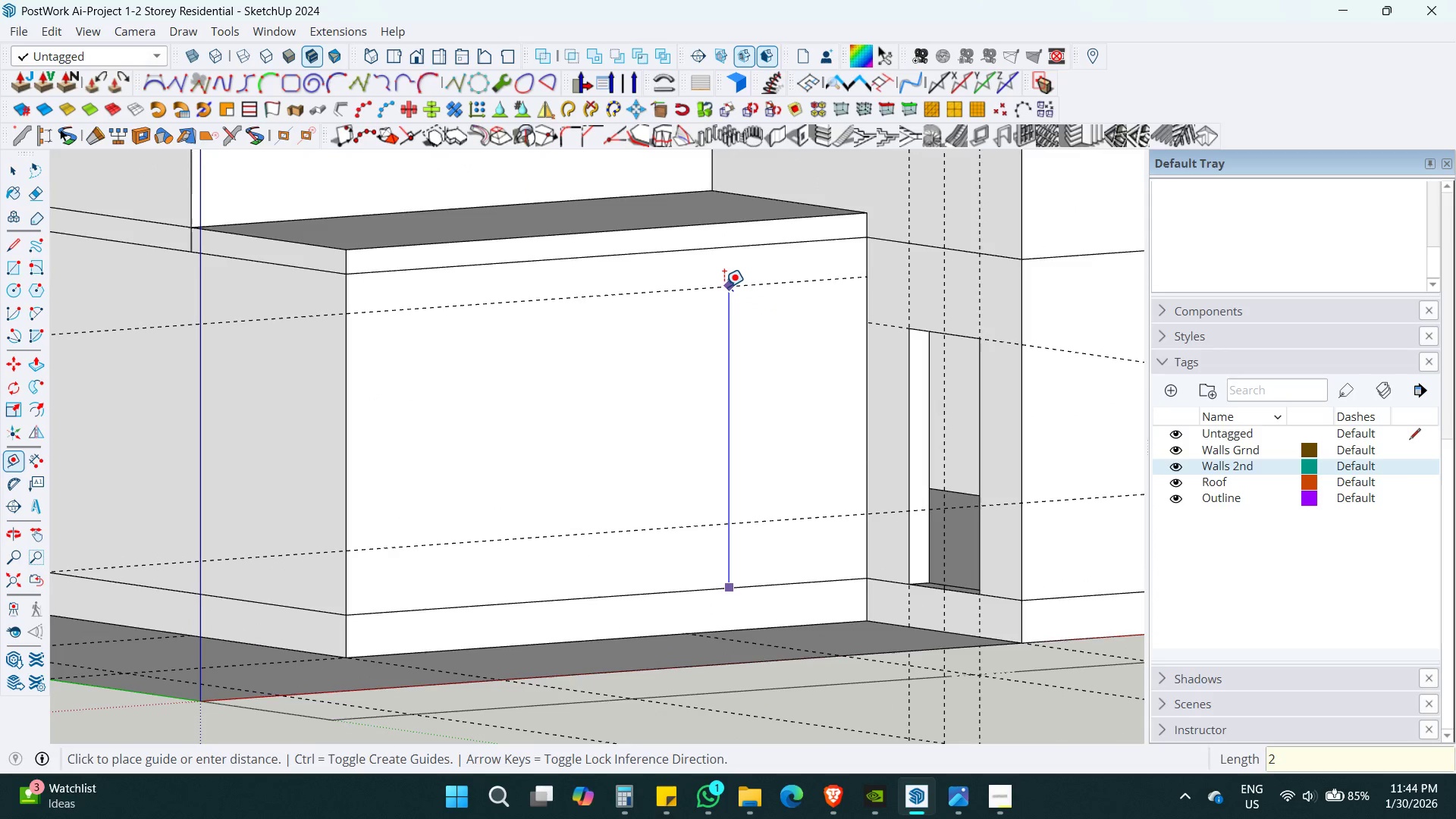 
key(Numpad1)
 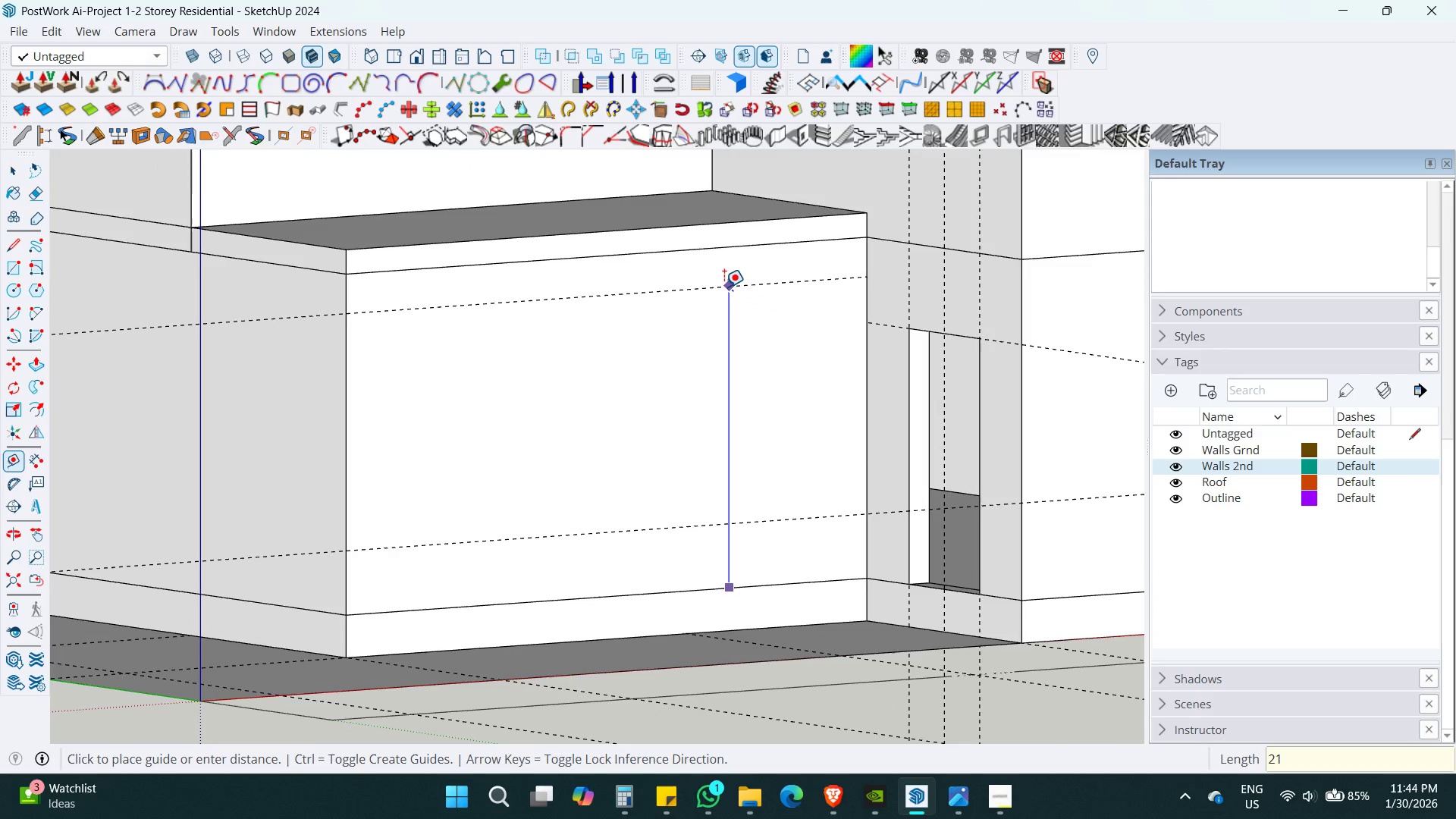 
key(Numpad0)
 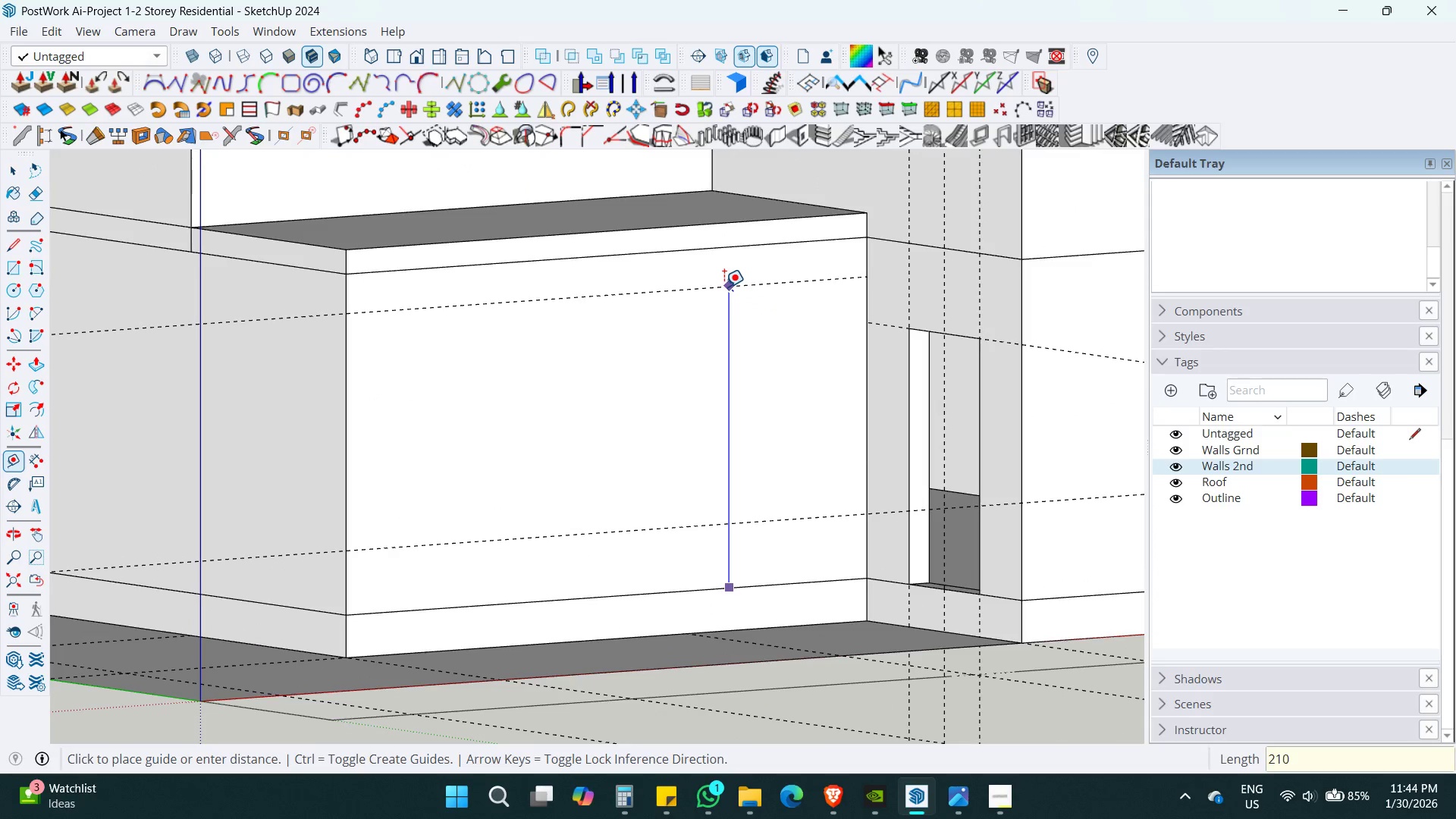 
key(Numpad0)
 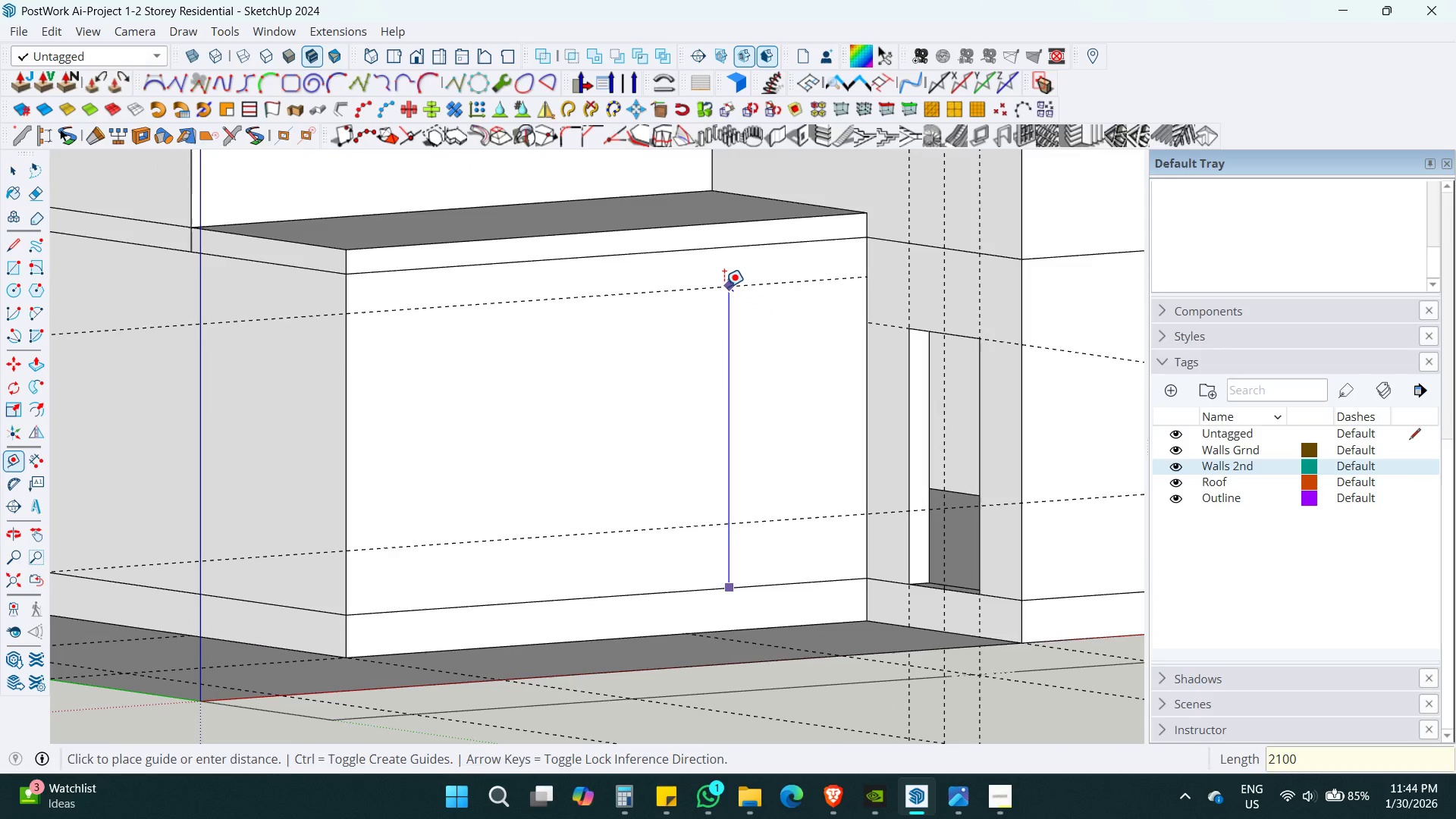 
key(Enter)
 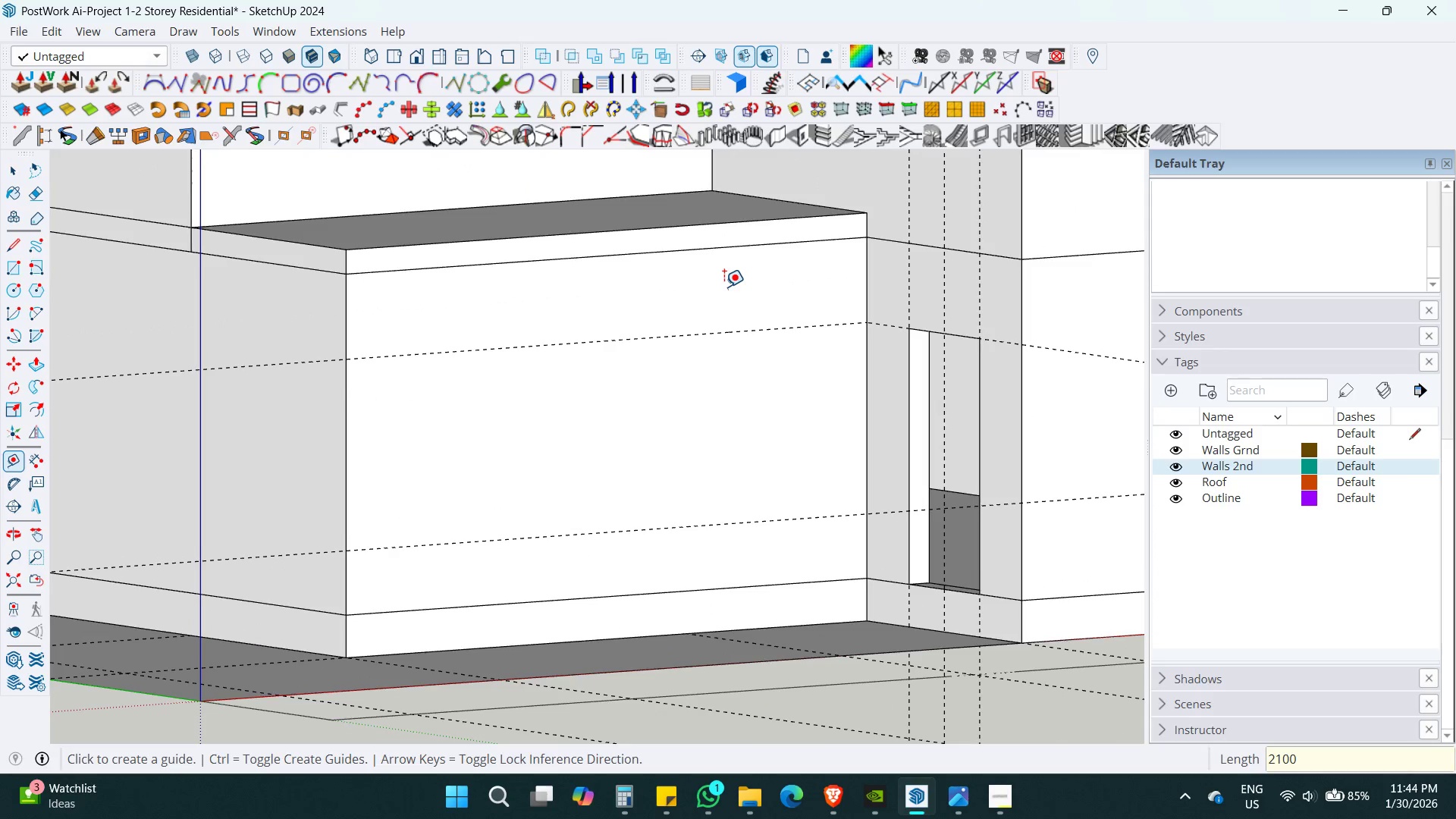 
key(Shift+ShiftLeft)
 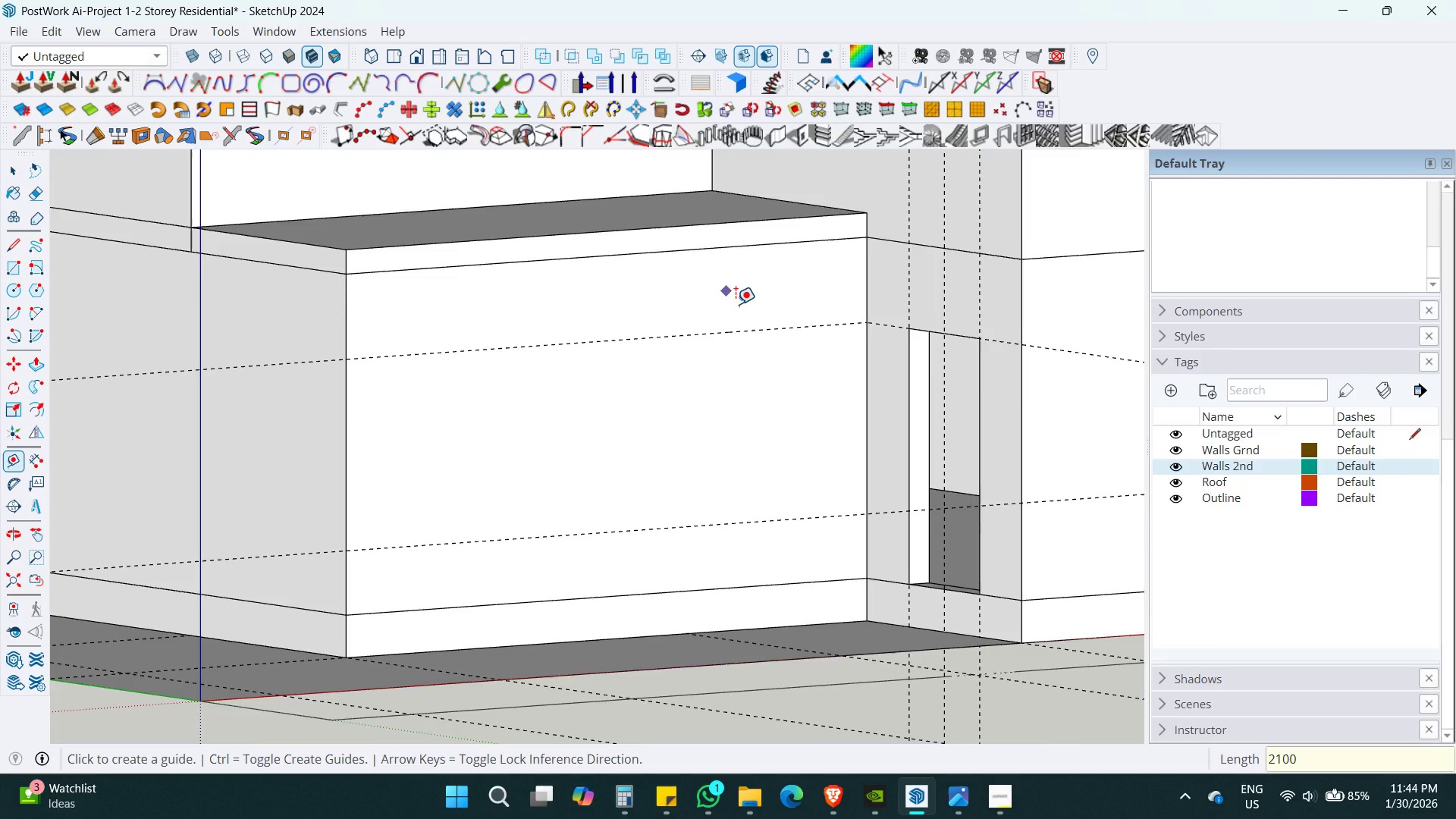 
key(Control+ControlLeft)
 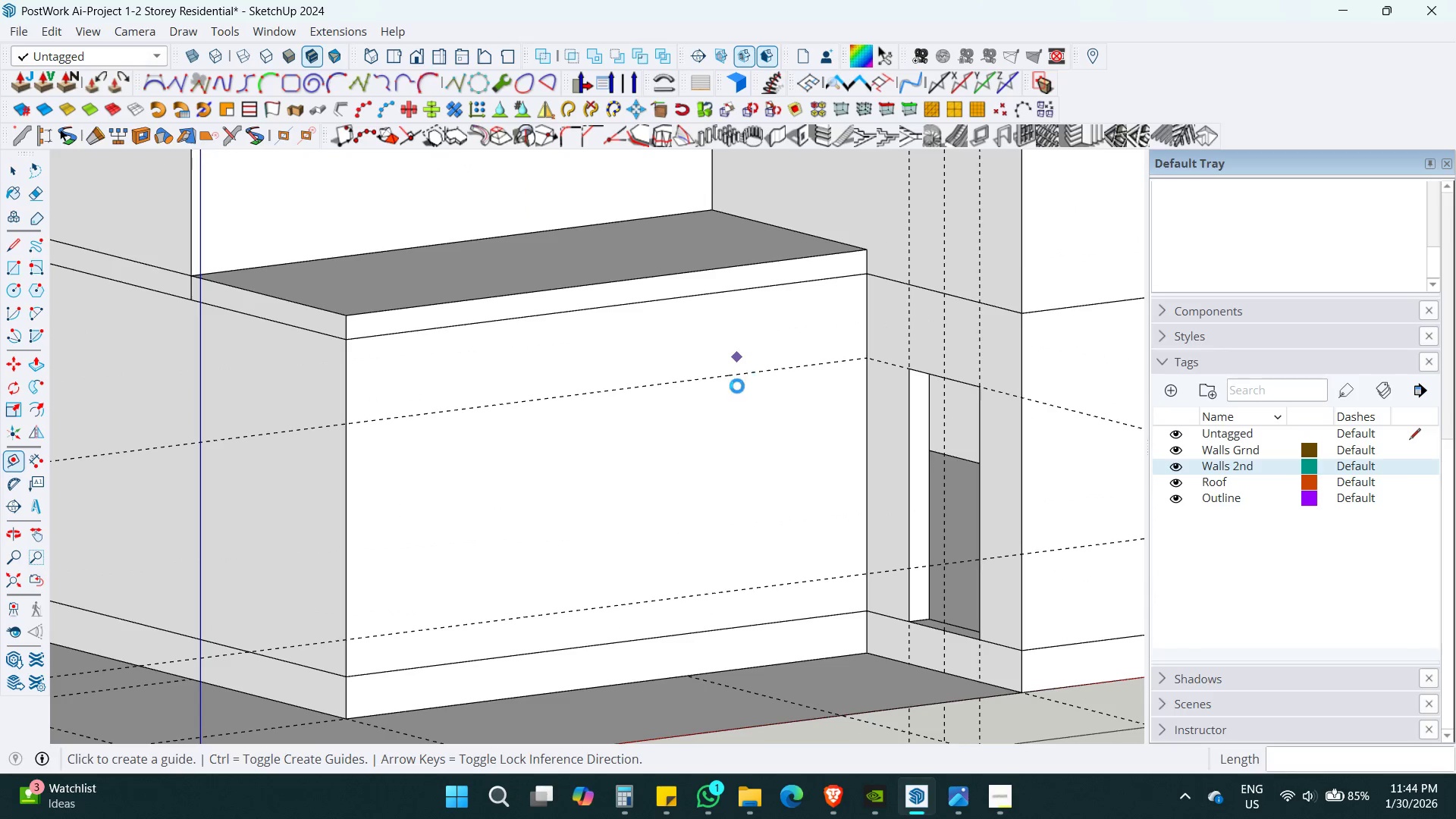 
key(Control+S)
 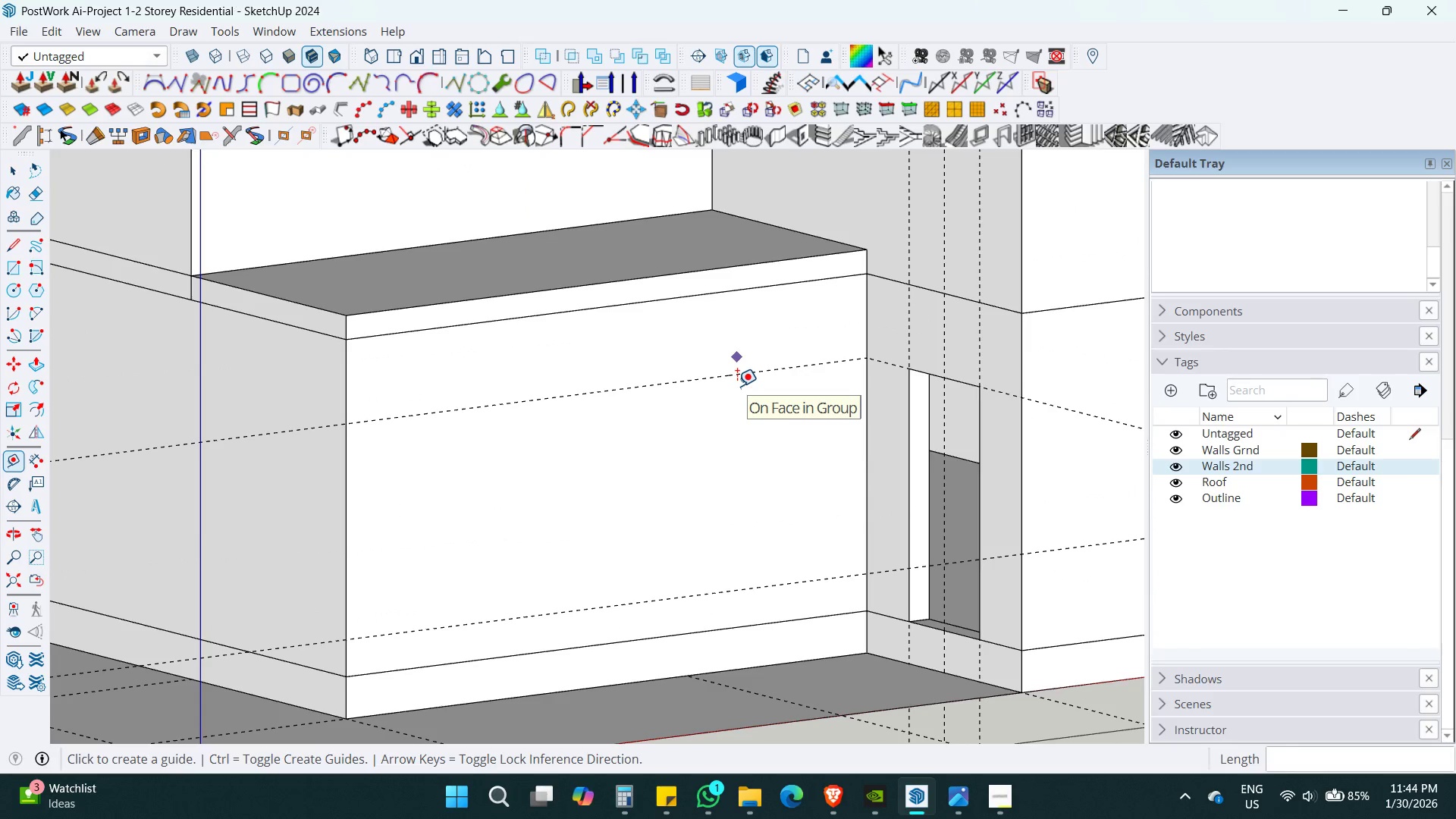 
hold_key(key=ShiftLeft, duration=0.42)
scroll: coordinate [739, 391], scroll_direction: down, amount: 4.0
 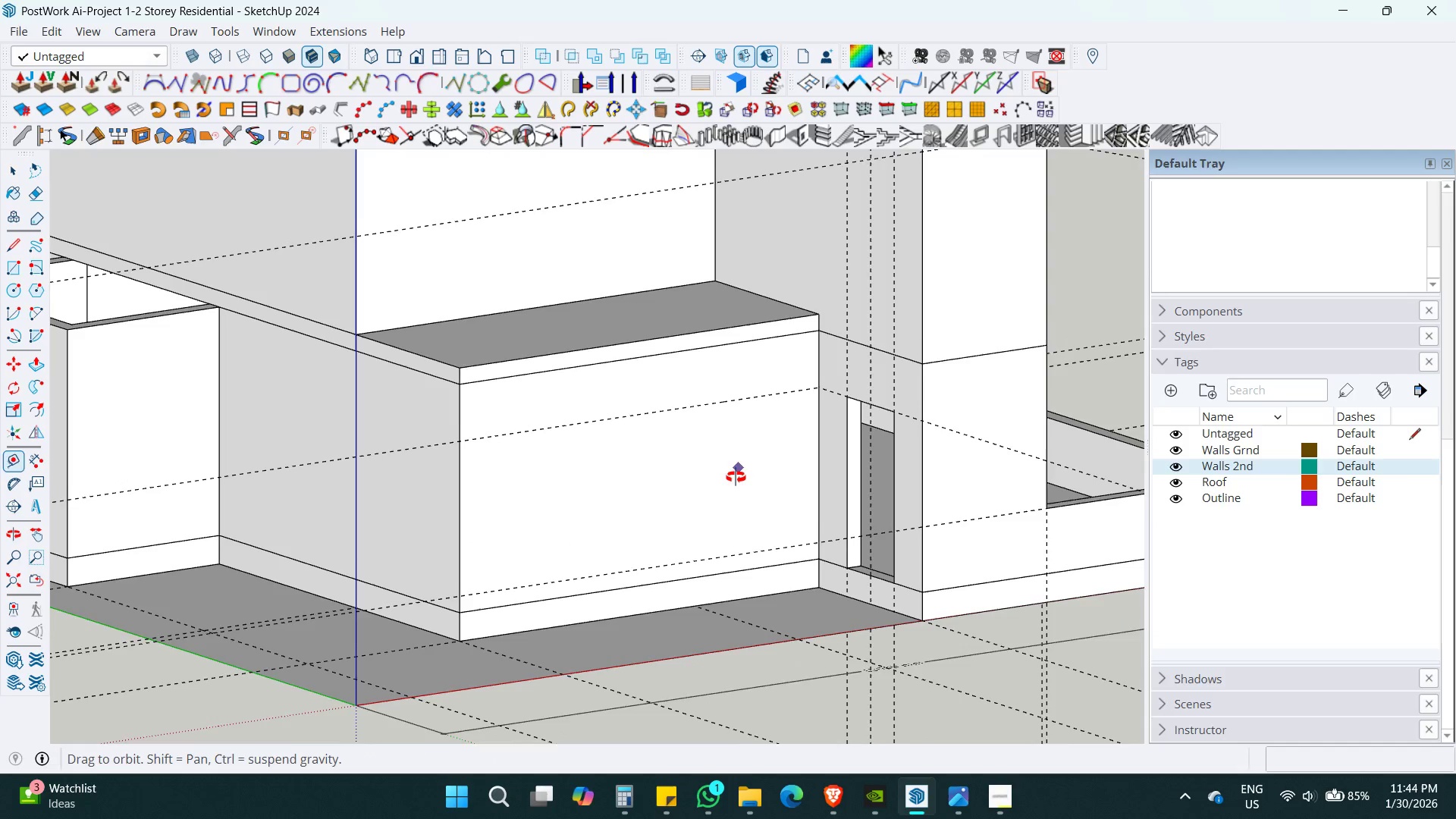 
left_click([720, 369])
 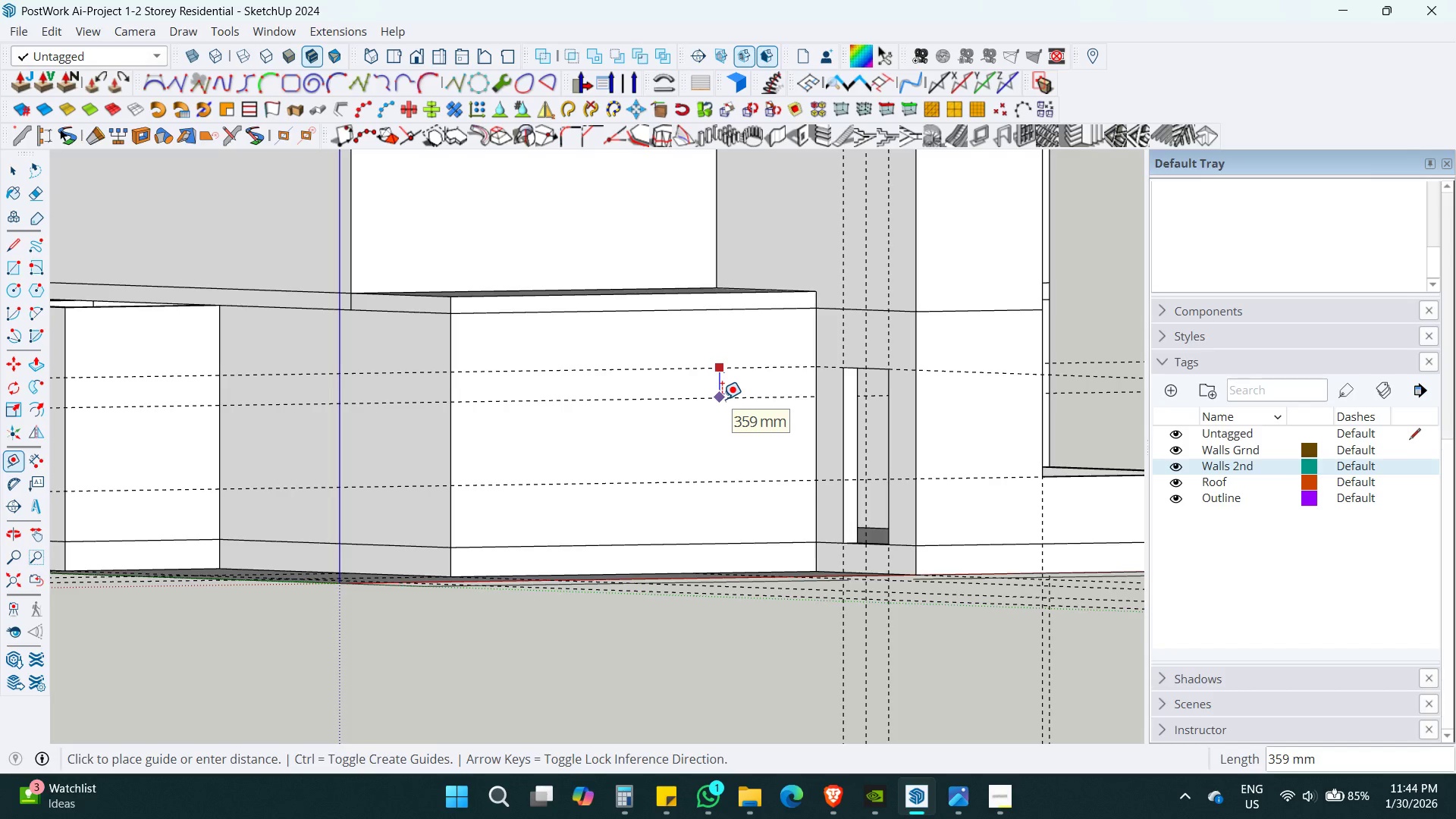 
key(Numpad6)
 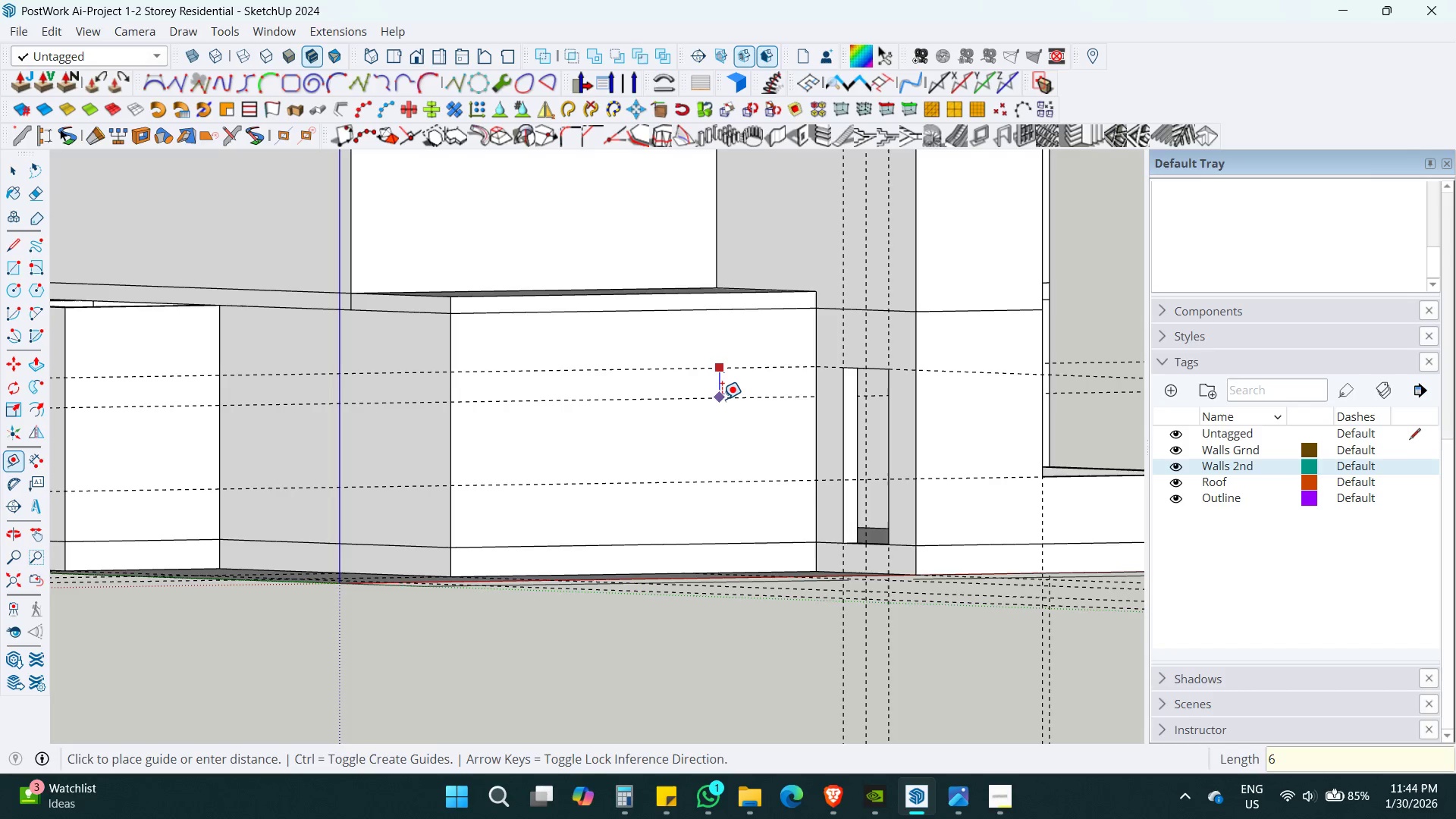 
key(Numpad0)
 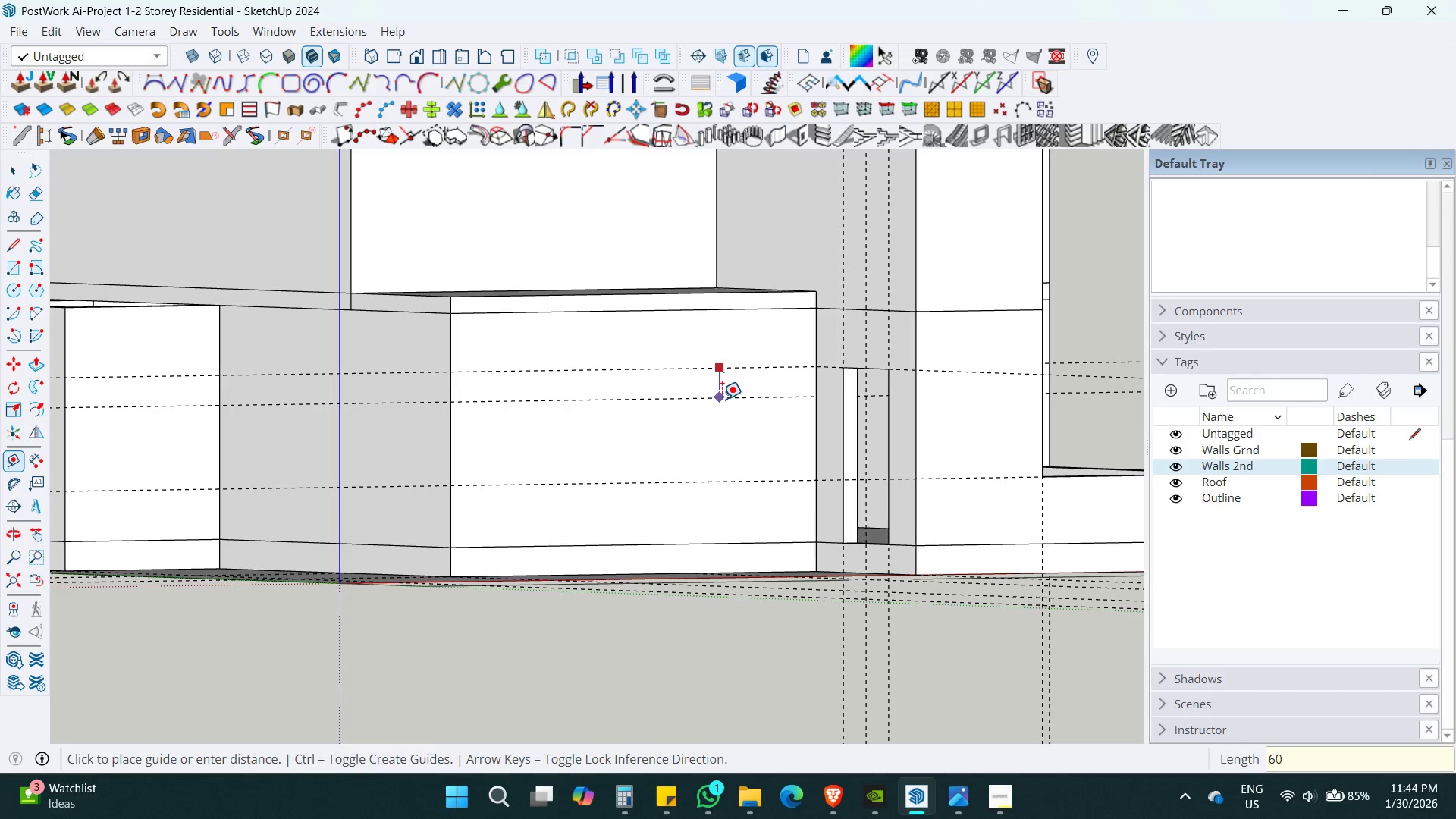 
key(Numpad0)
 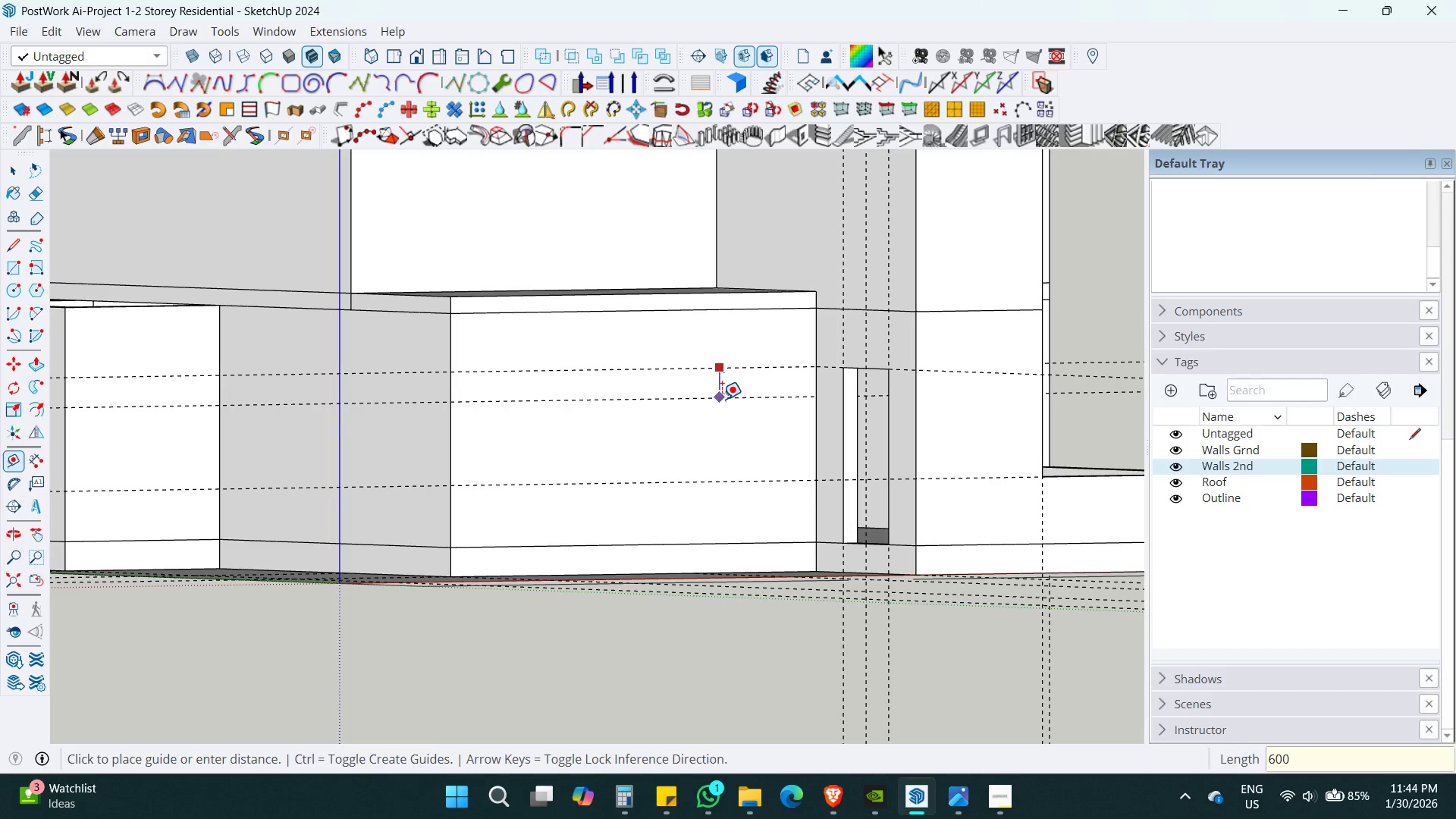 
key(Enter)
 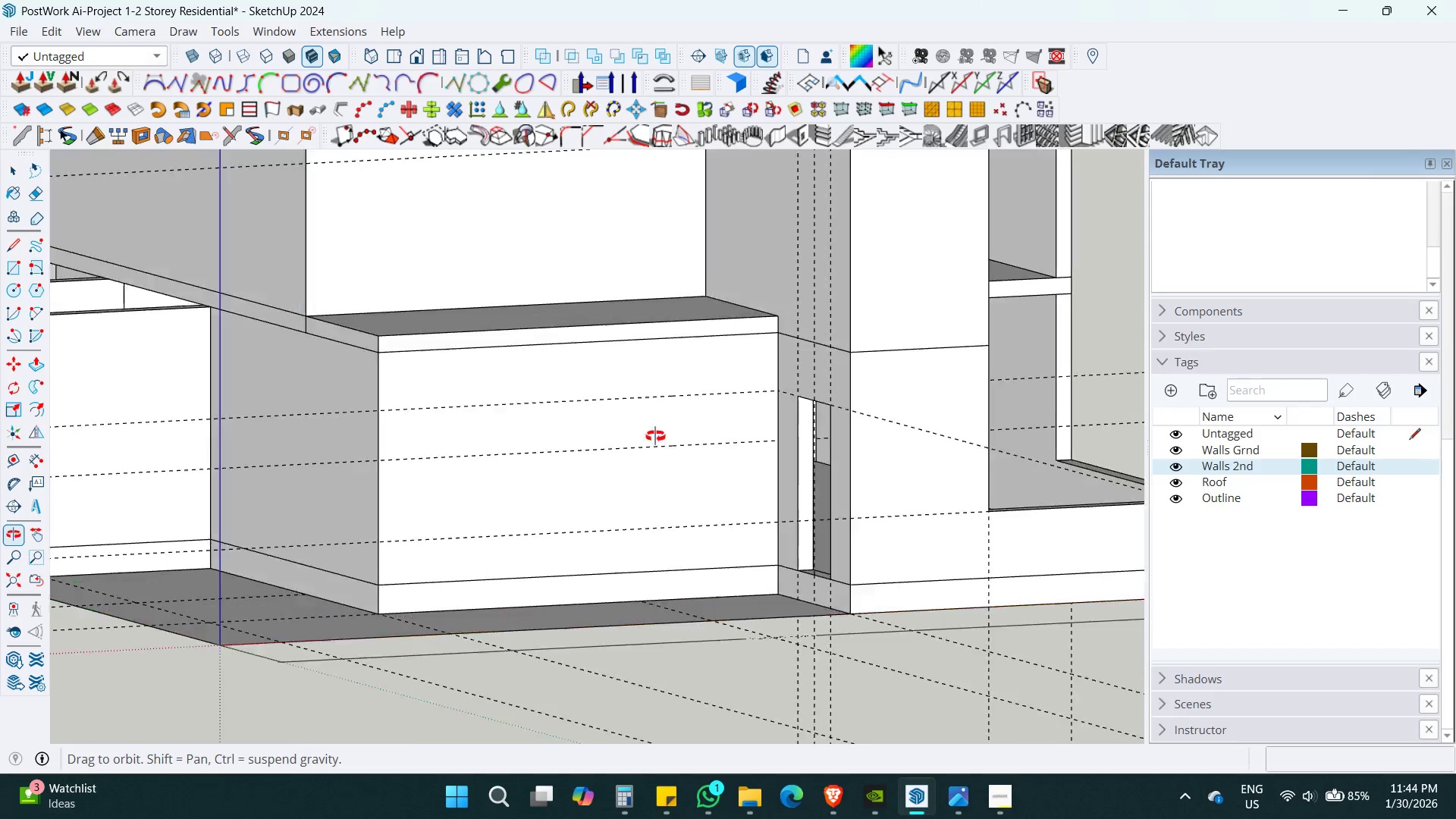 
key(Shift+ShiftLeft)
 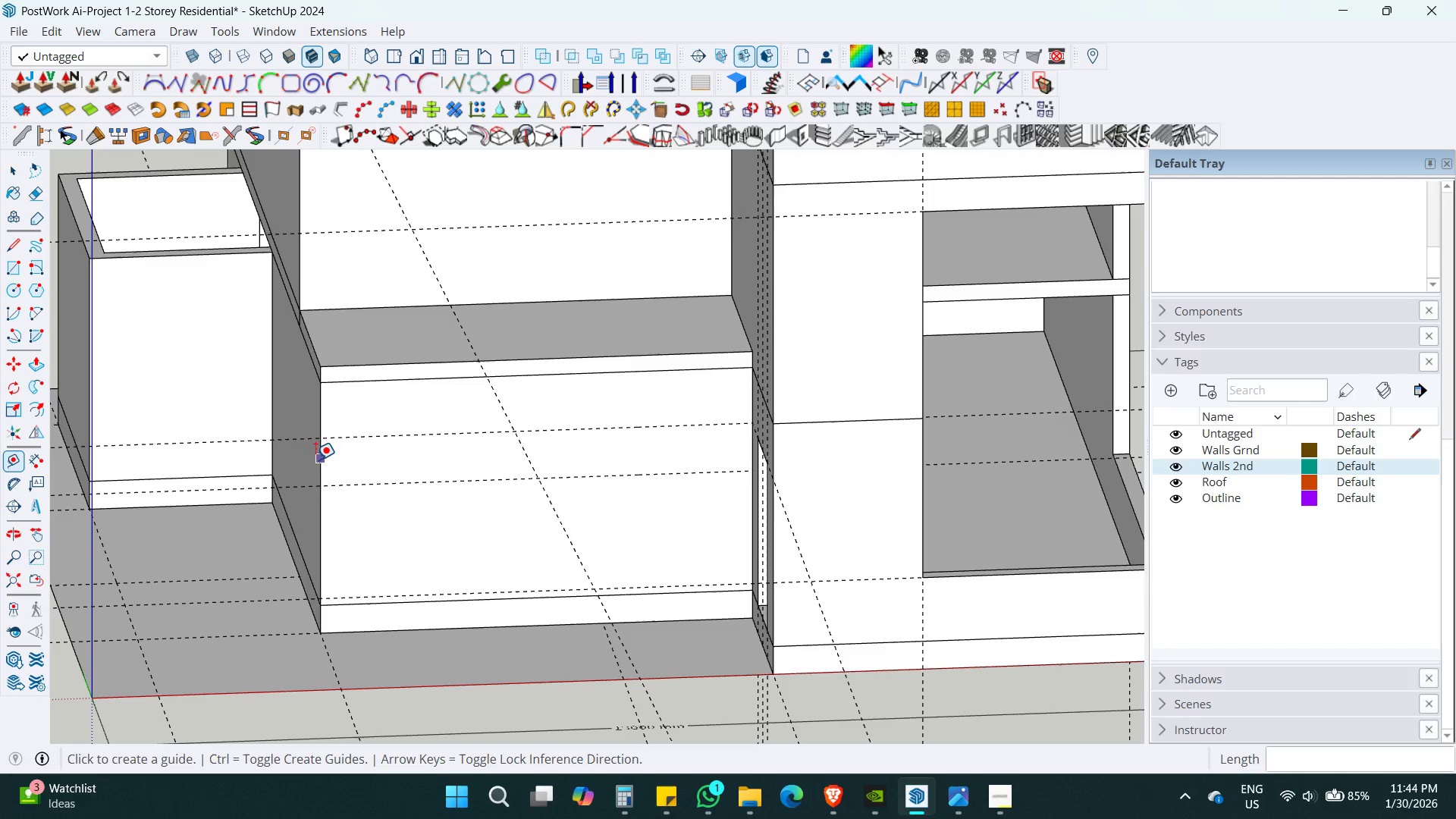 
left_click([317, 460])
 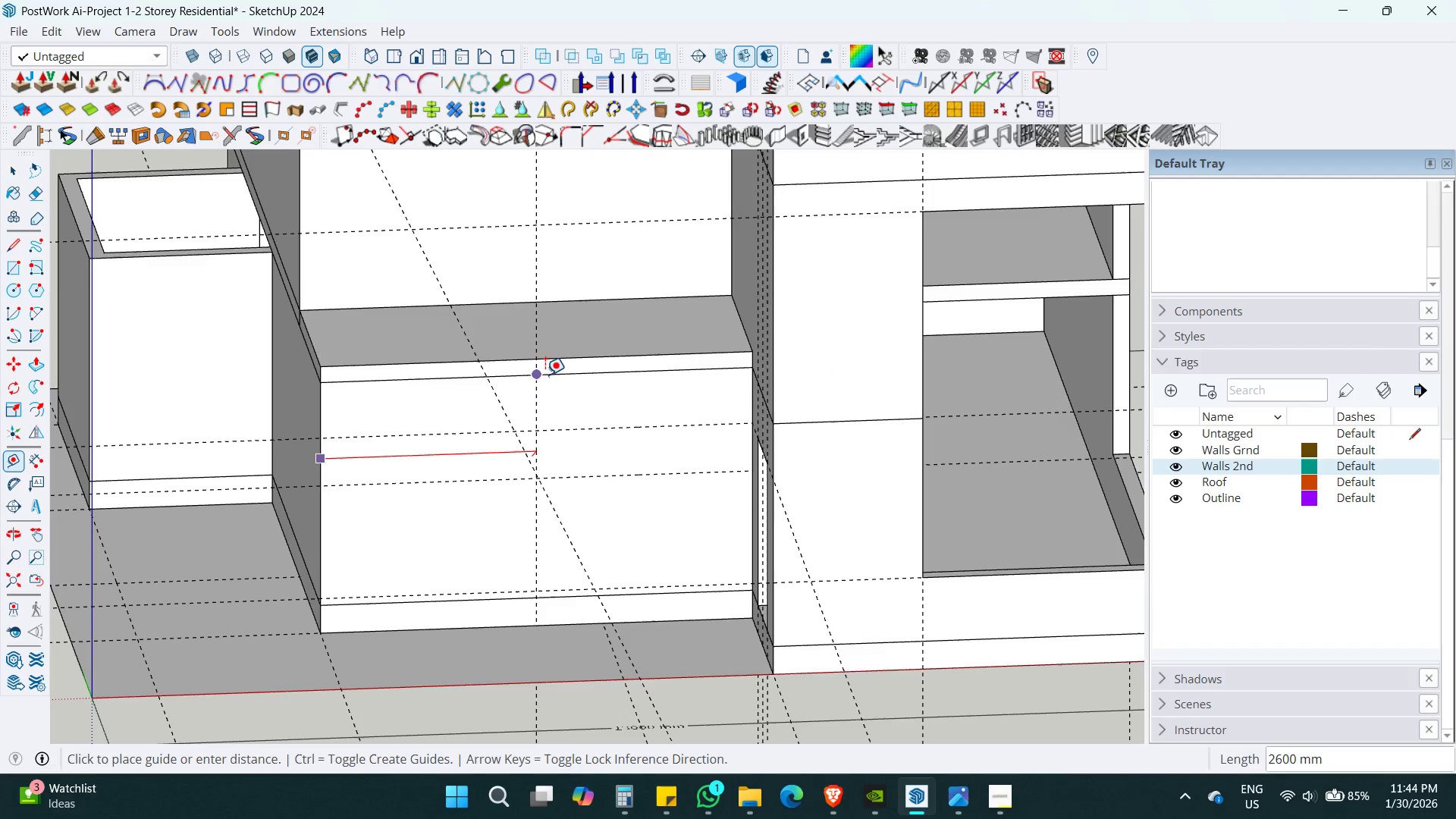 
left_click([540, 373])
 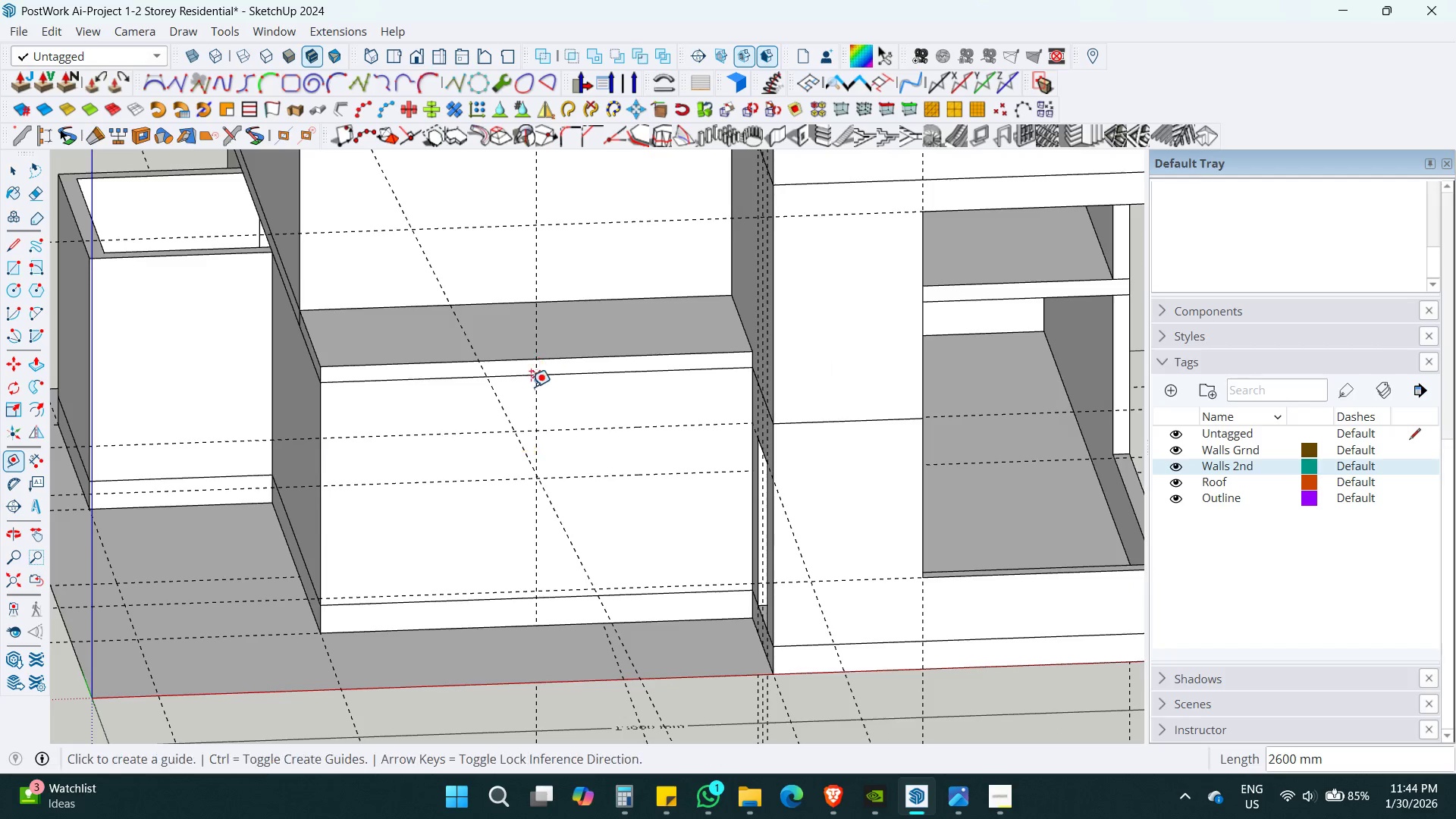 
key(Shift+ShiftLeft)
 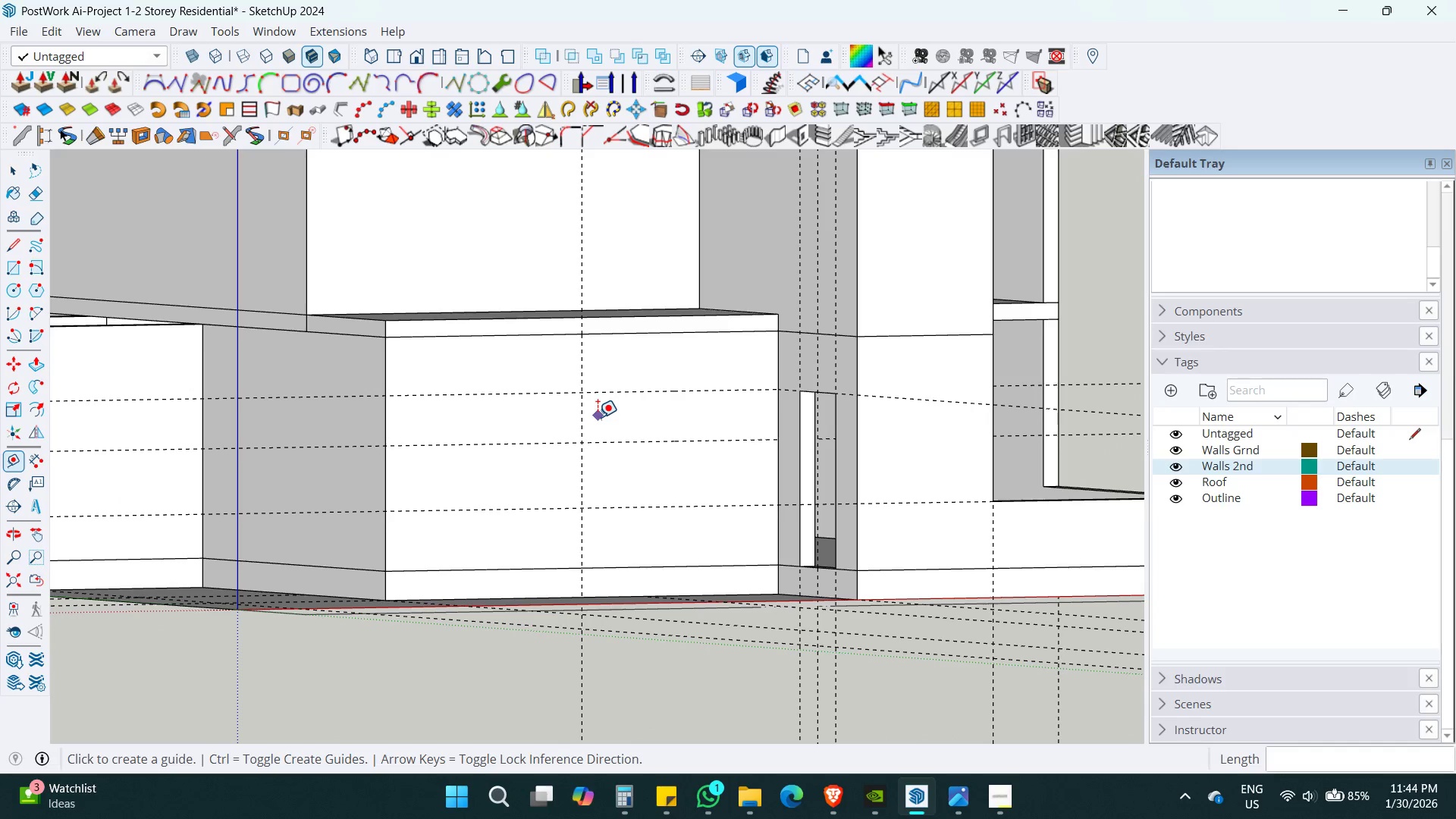 
key(Control+S)
 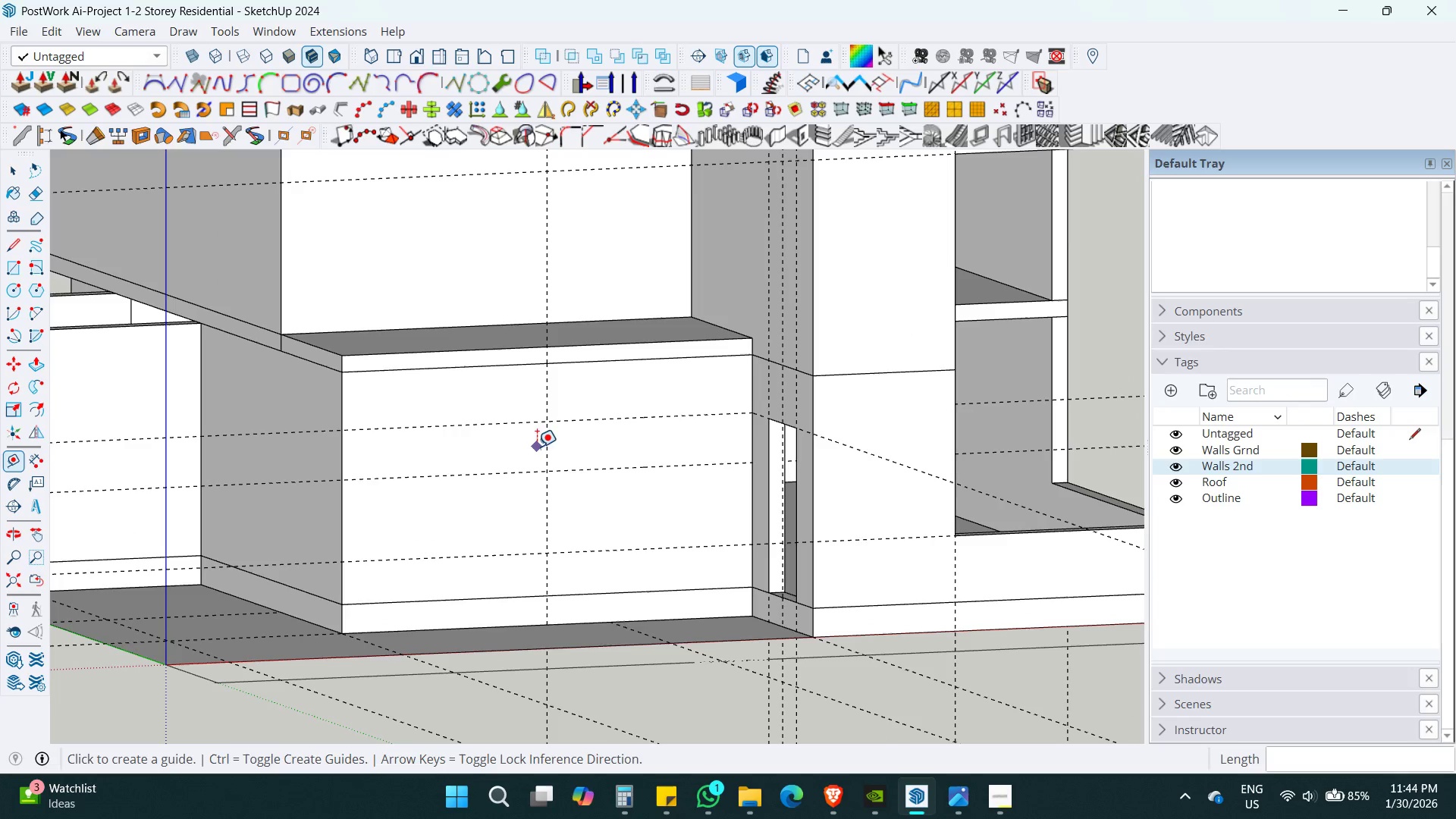 
key(Control+S)
 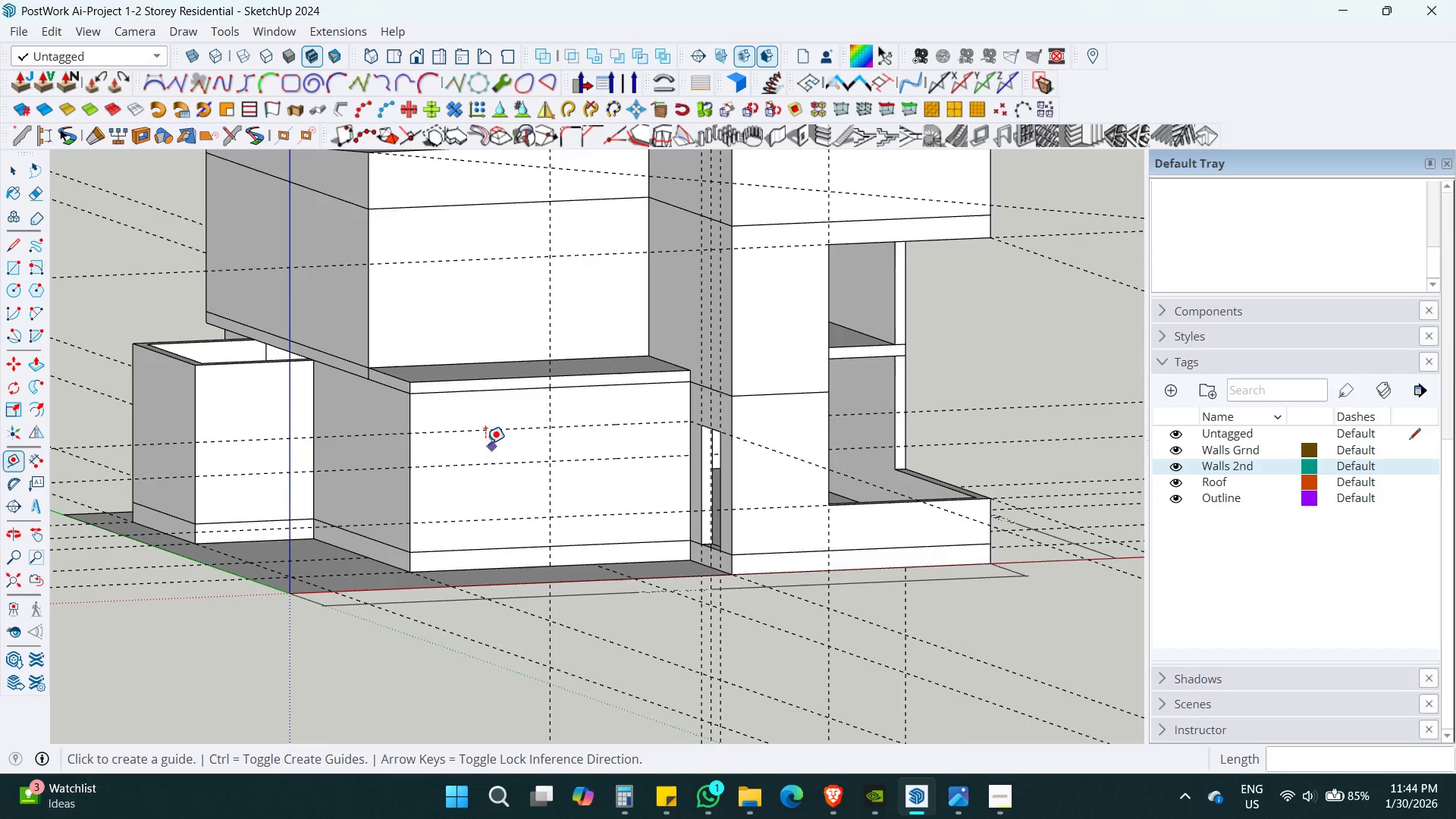 
scroll: coordinate [556, 439], scroll_direction: down, amount: 4.0
 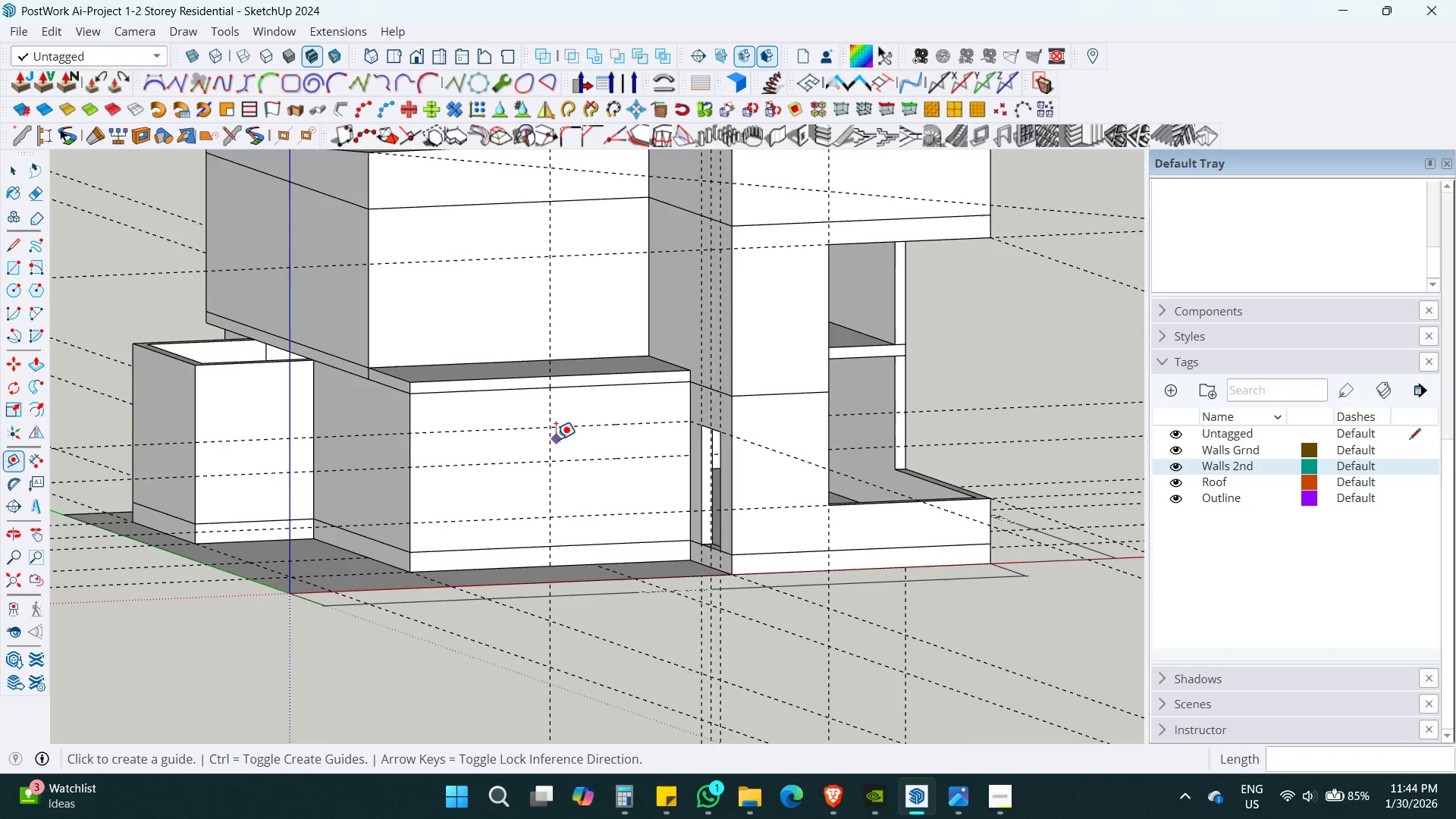 
key(Shift+ShiftLeft)
 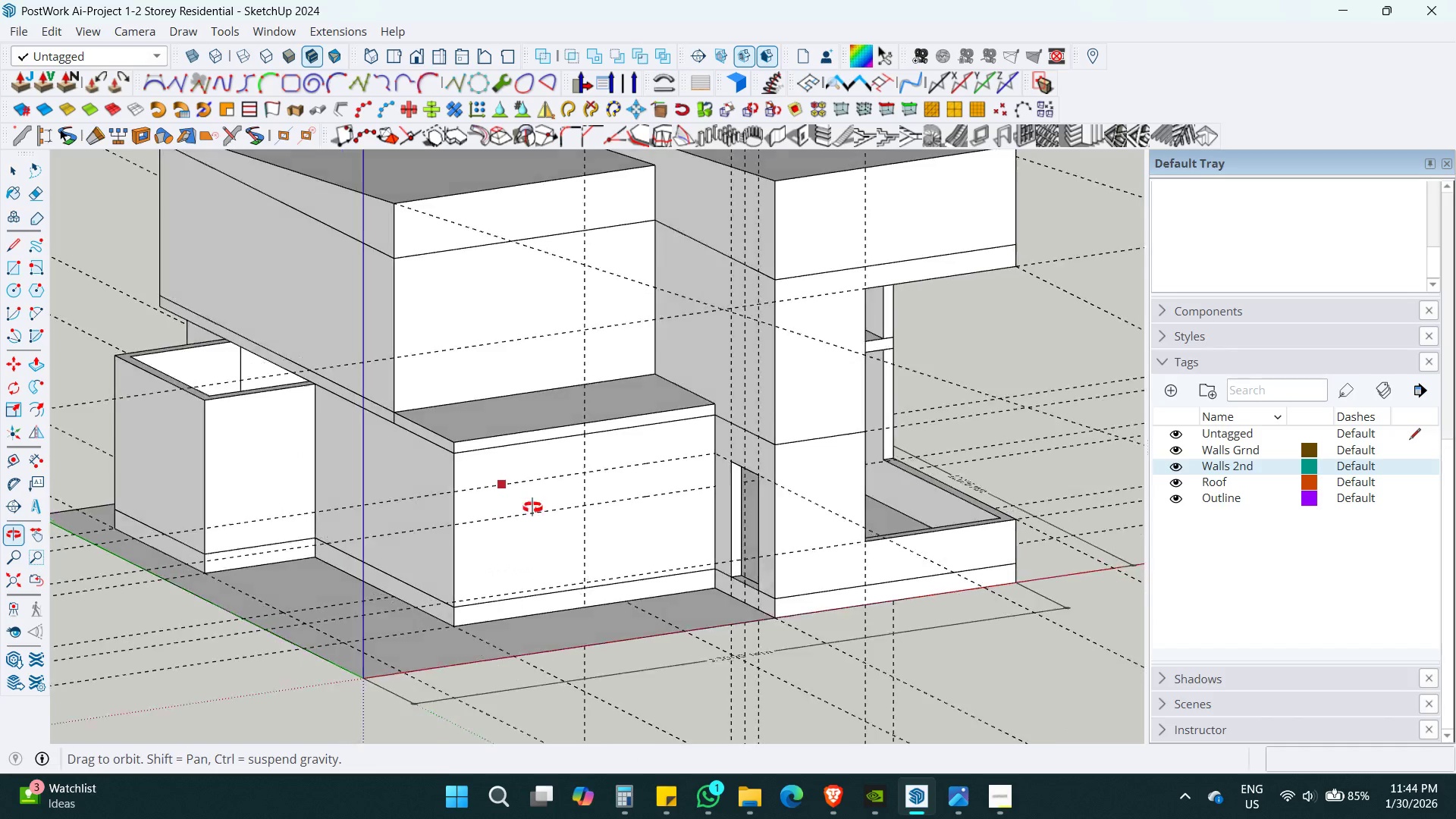 
key(Space)
 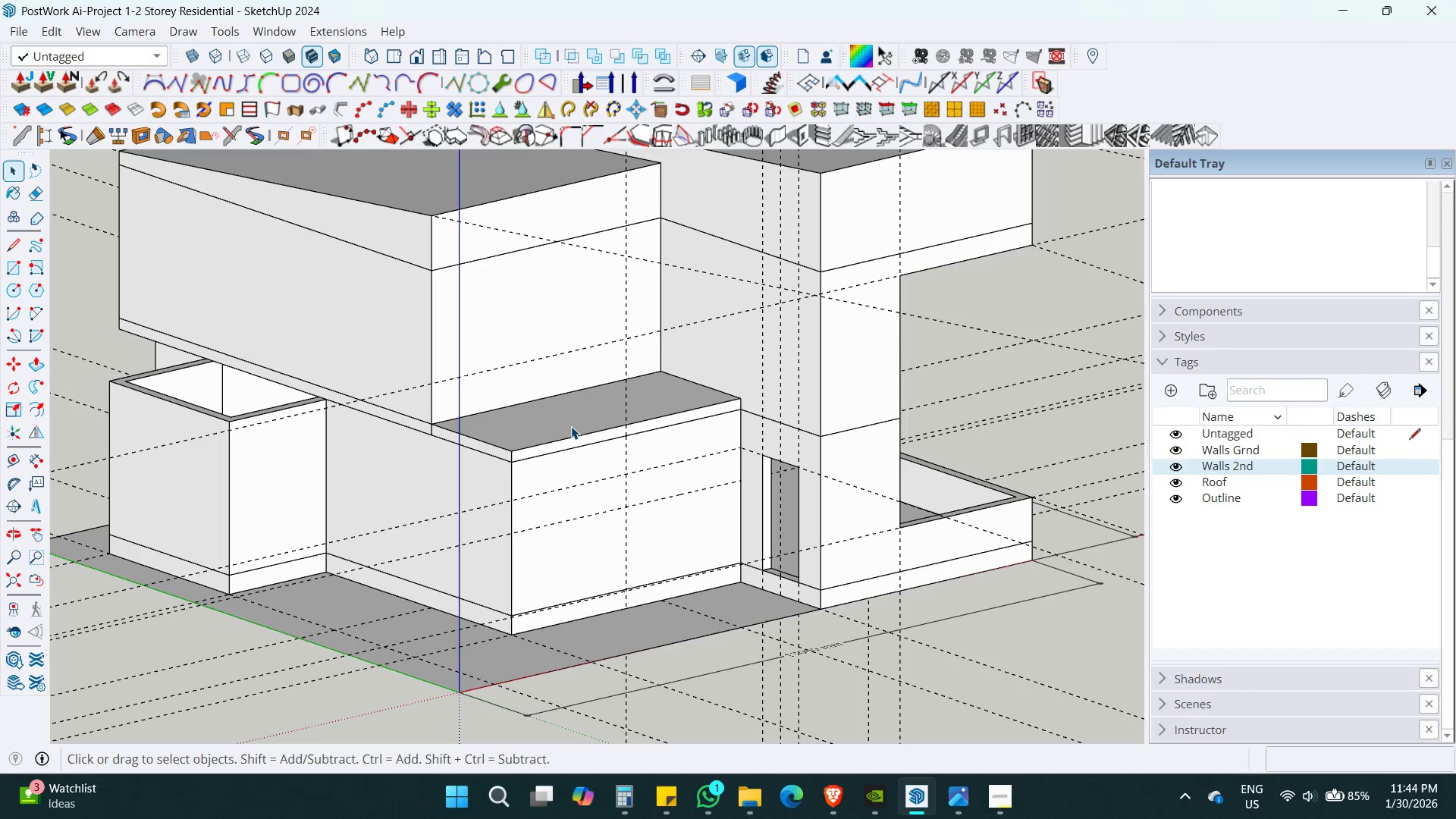 
double_click([571, 426])
 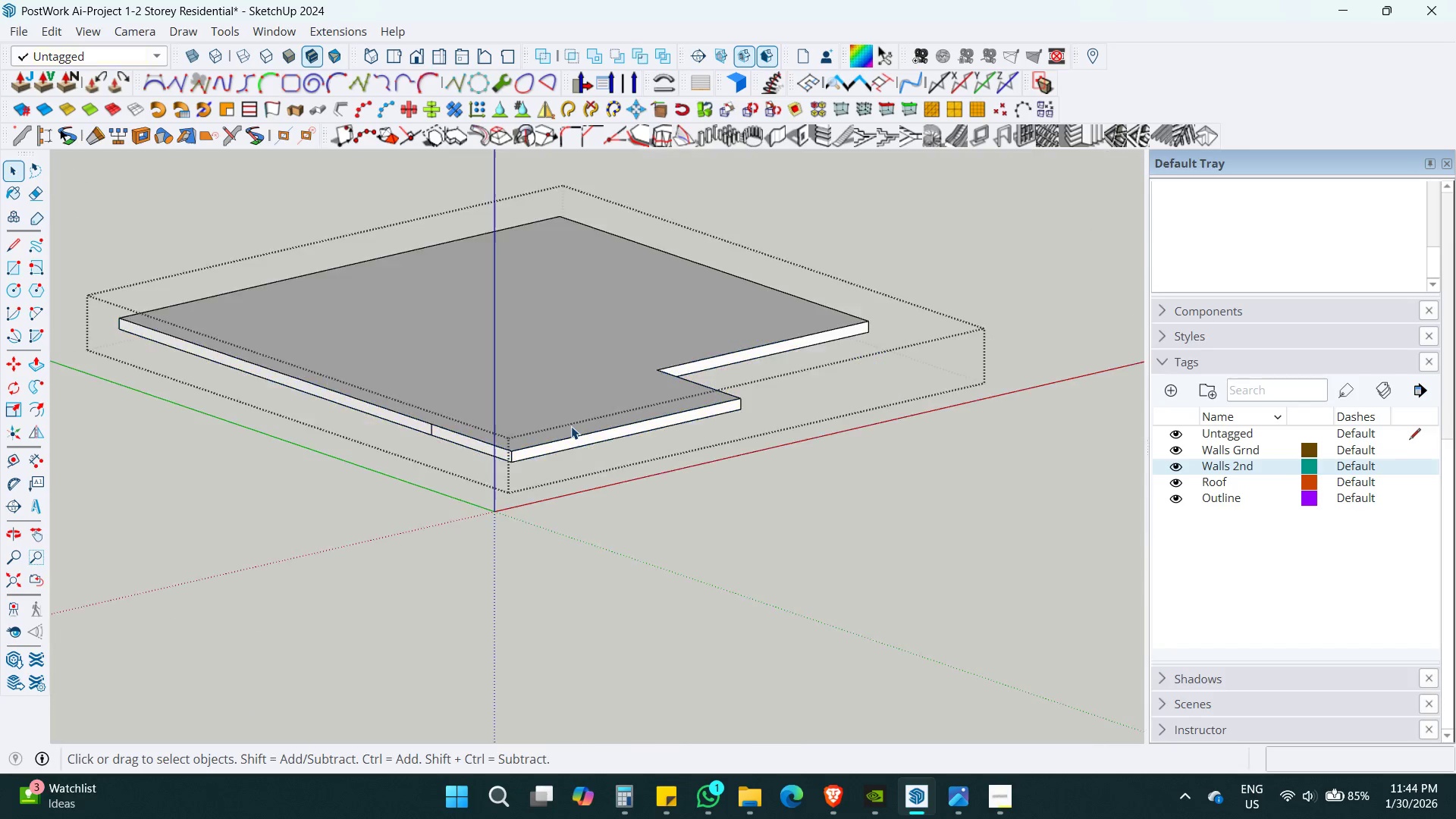 
triple_click([571, 426])
 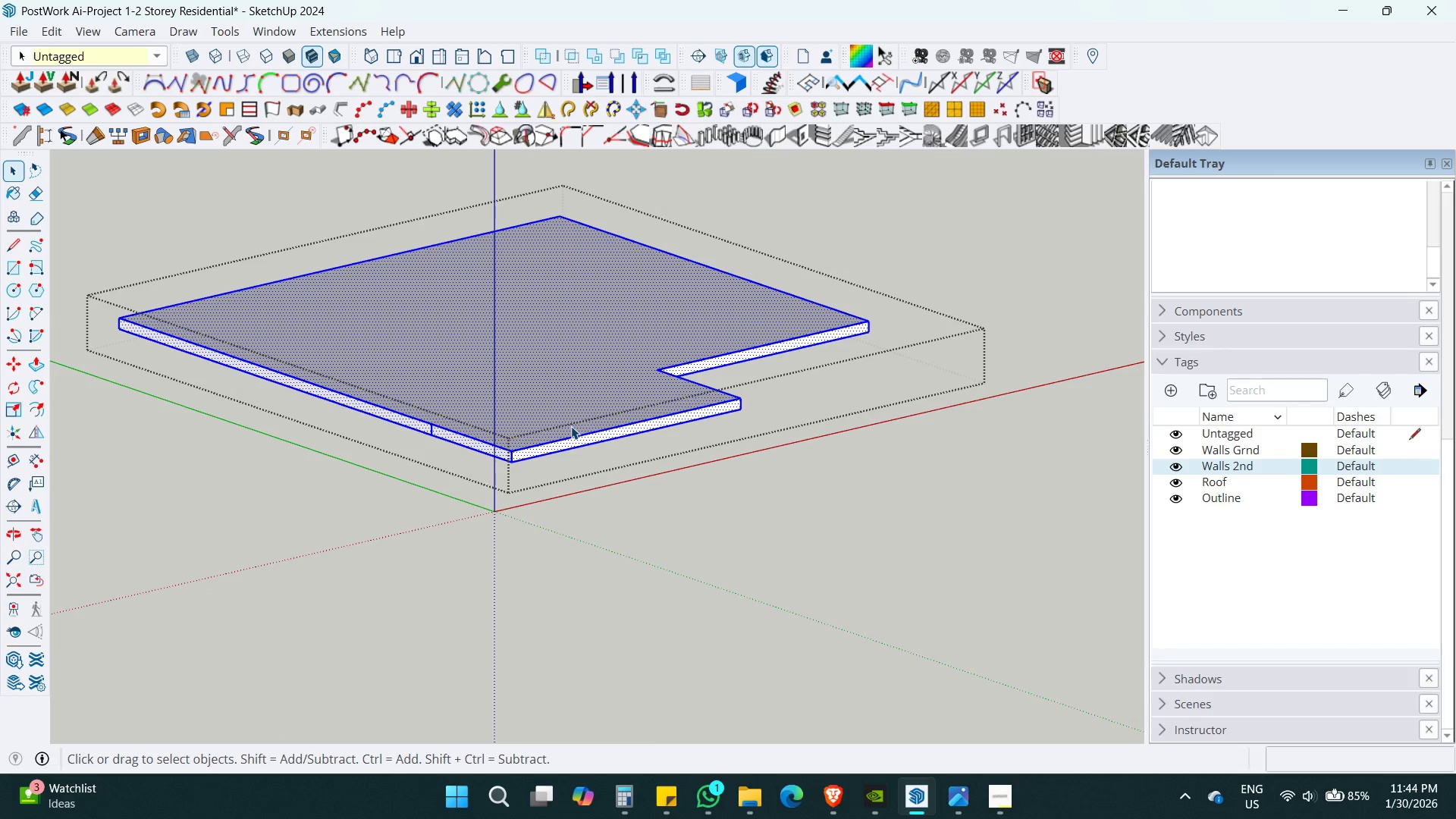 
key(Alt+AltLeft)
 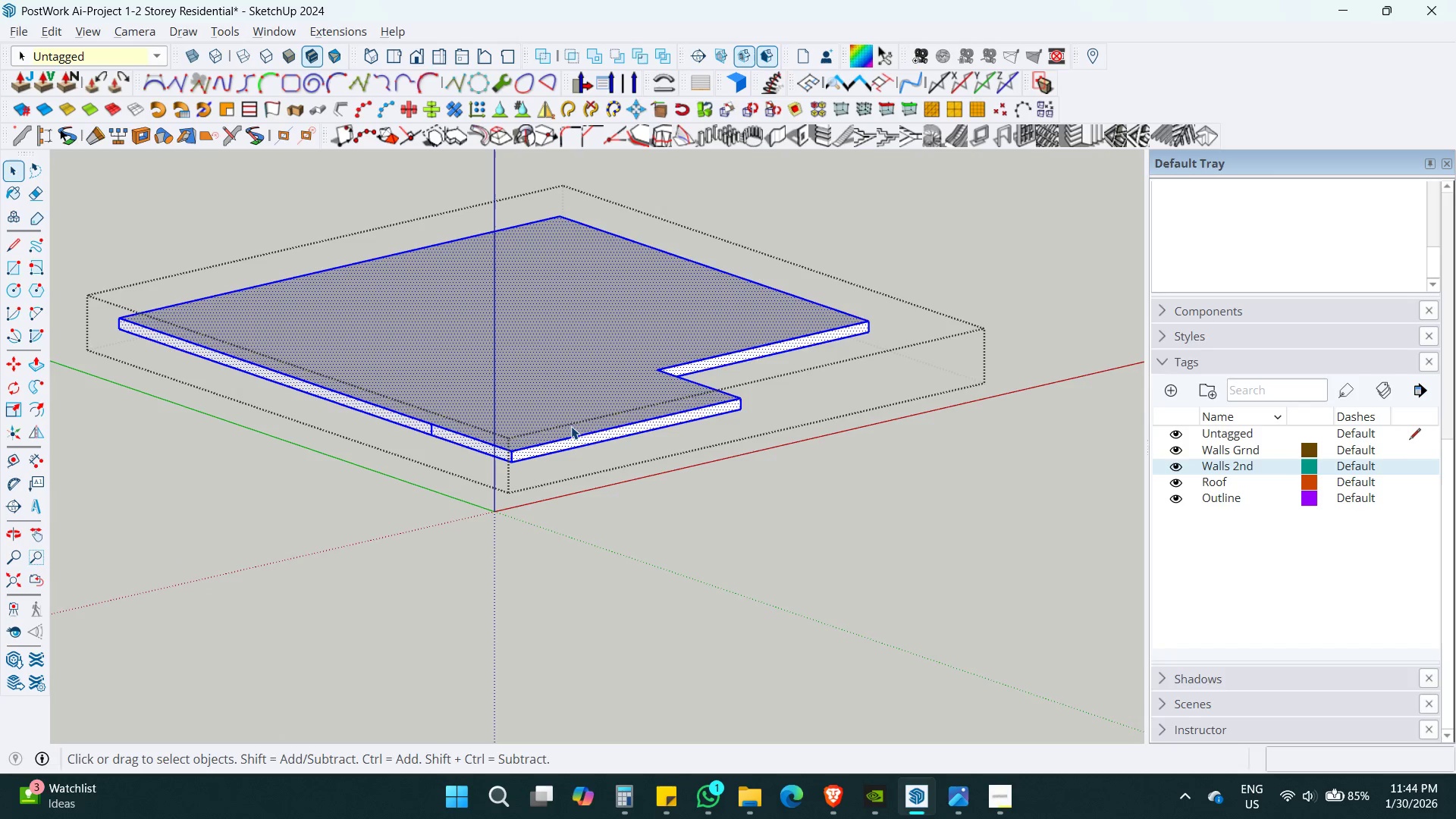 
key(Alt+Shift+ShiftLeft)
 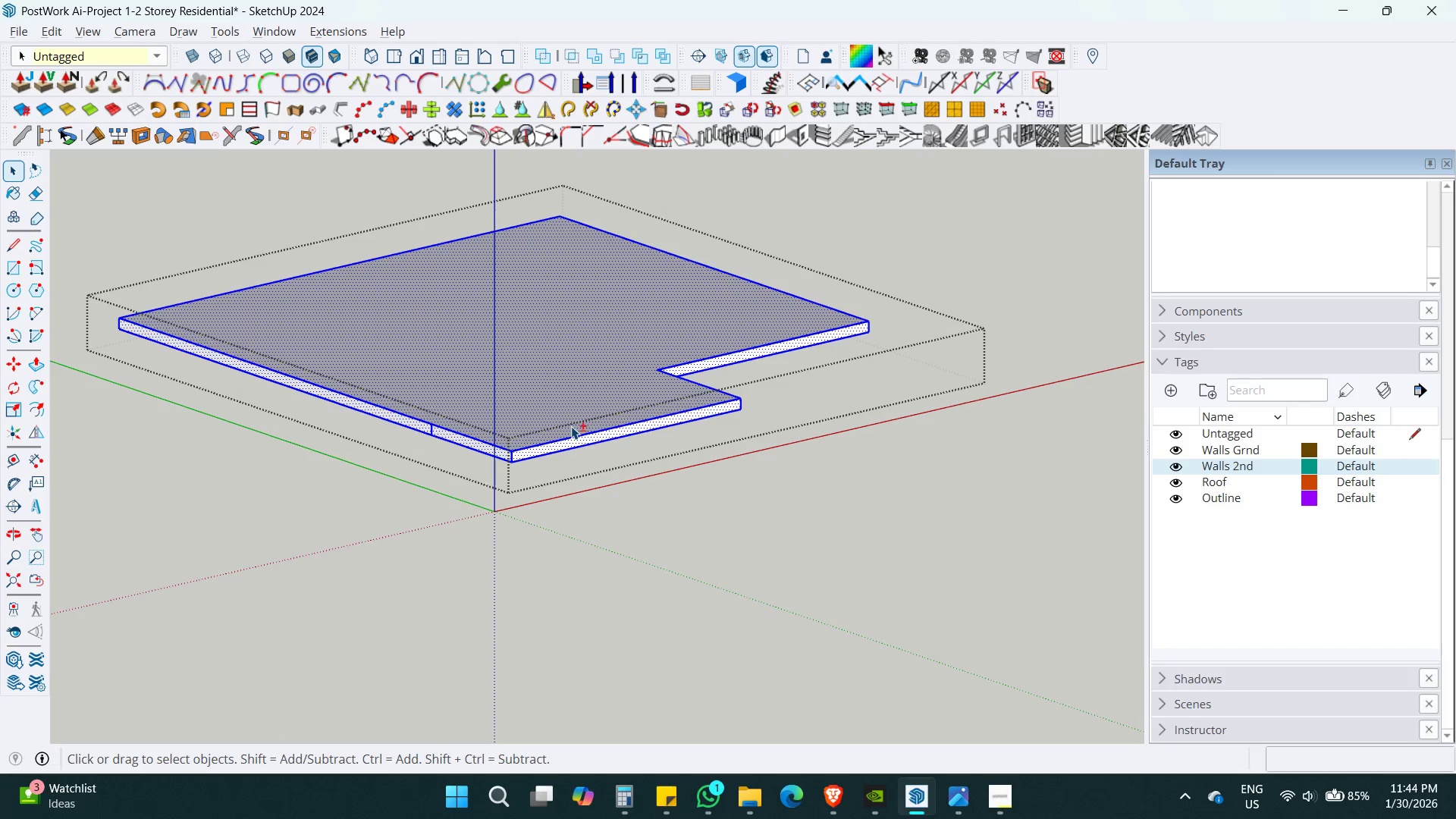 
key(Alt+Shift+F)
 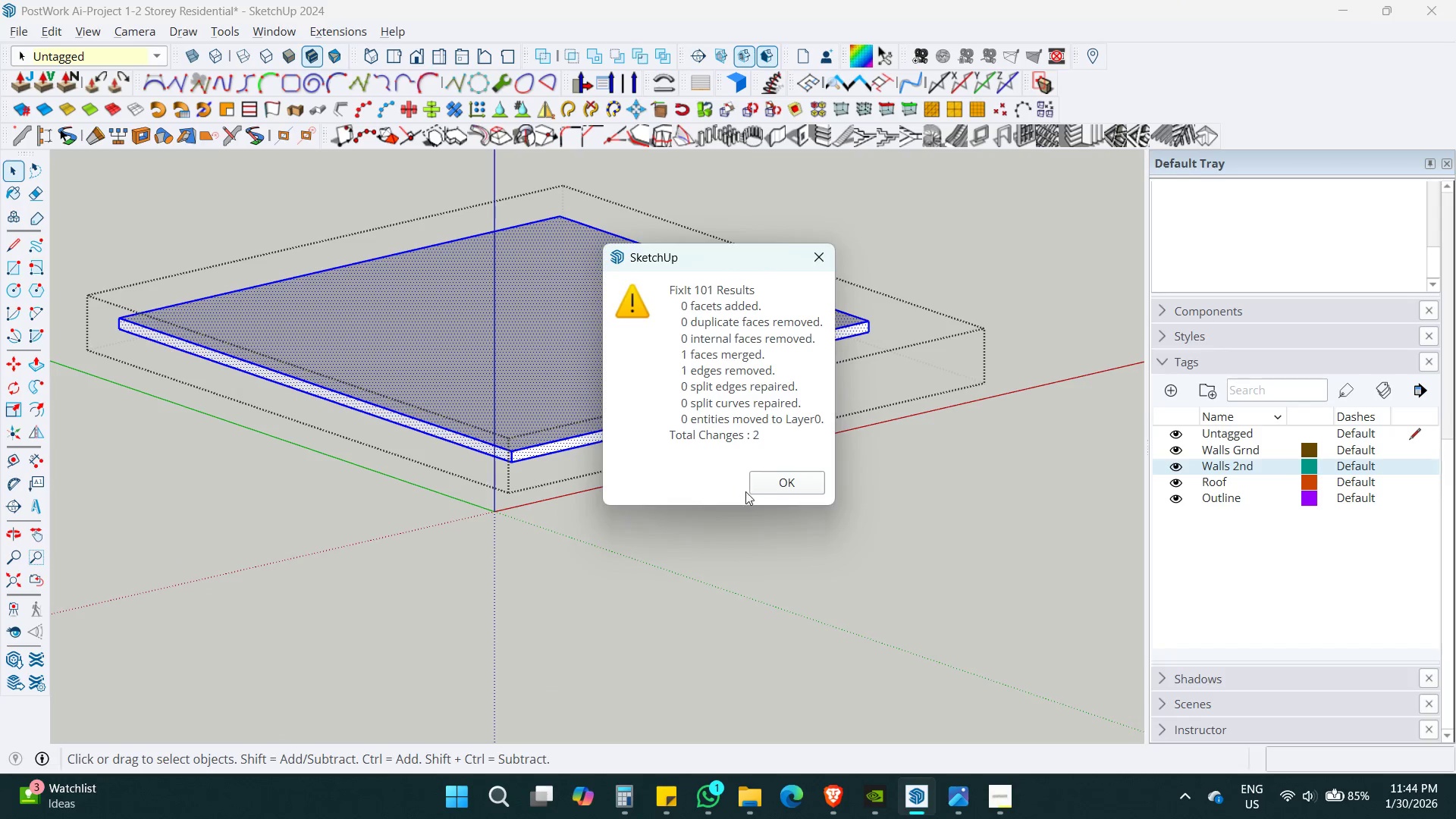 
left_click([763, 484])
 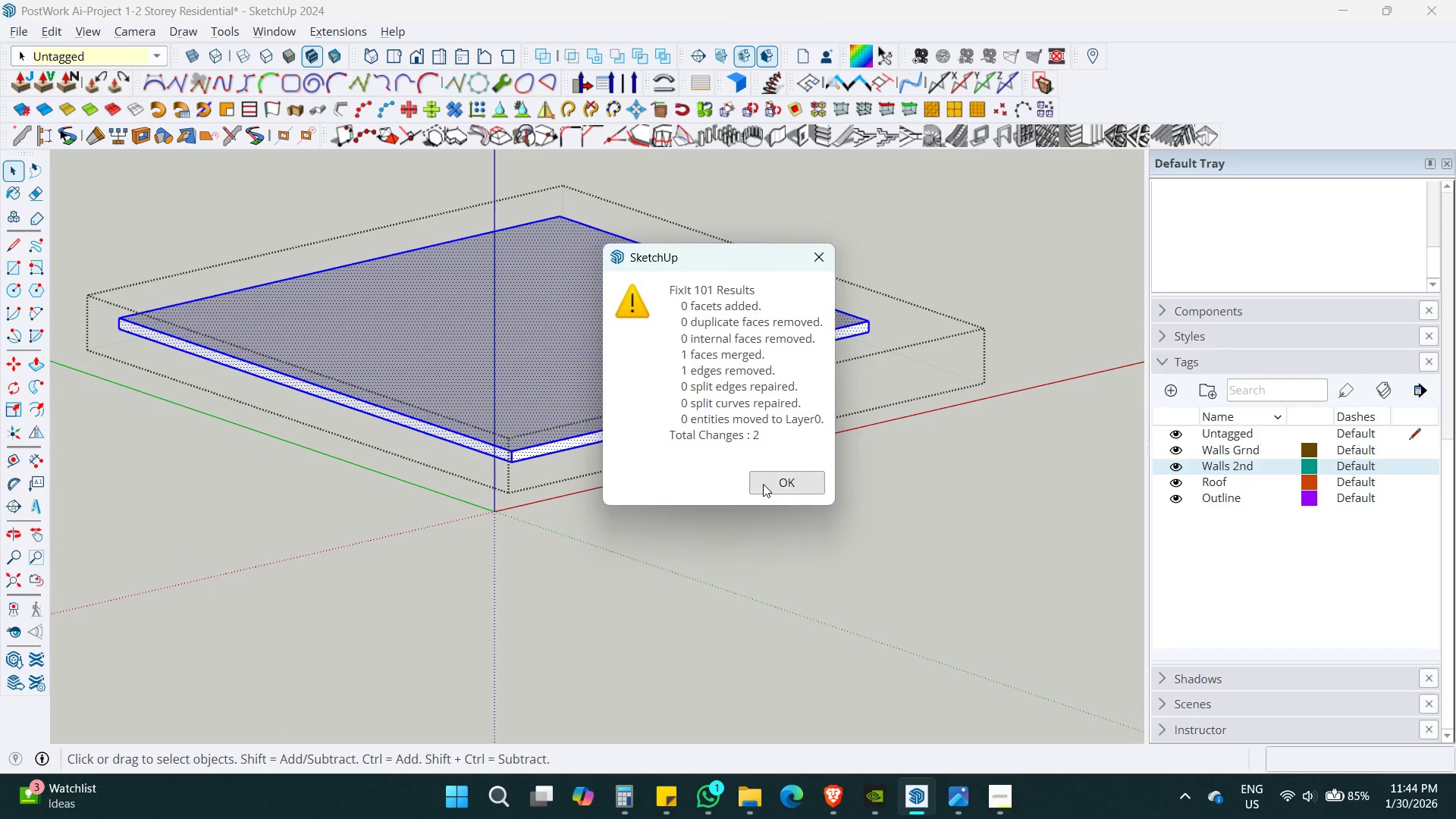 
key(Space)
 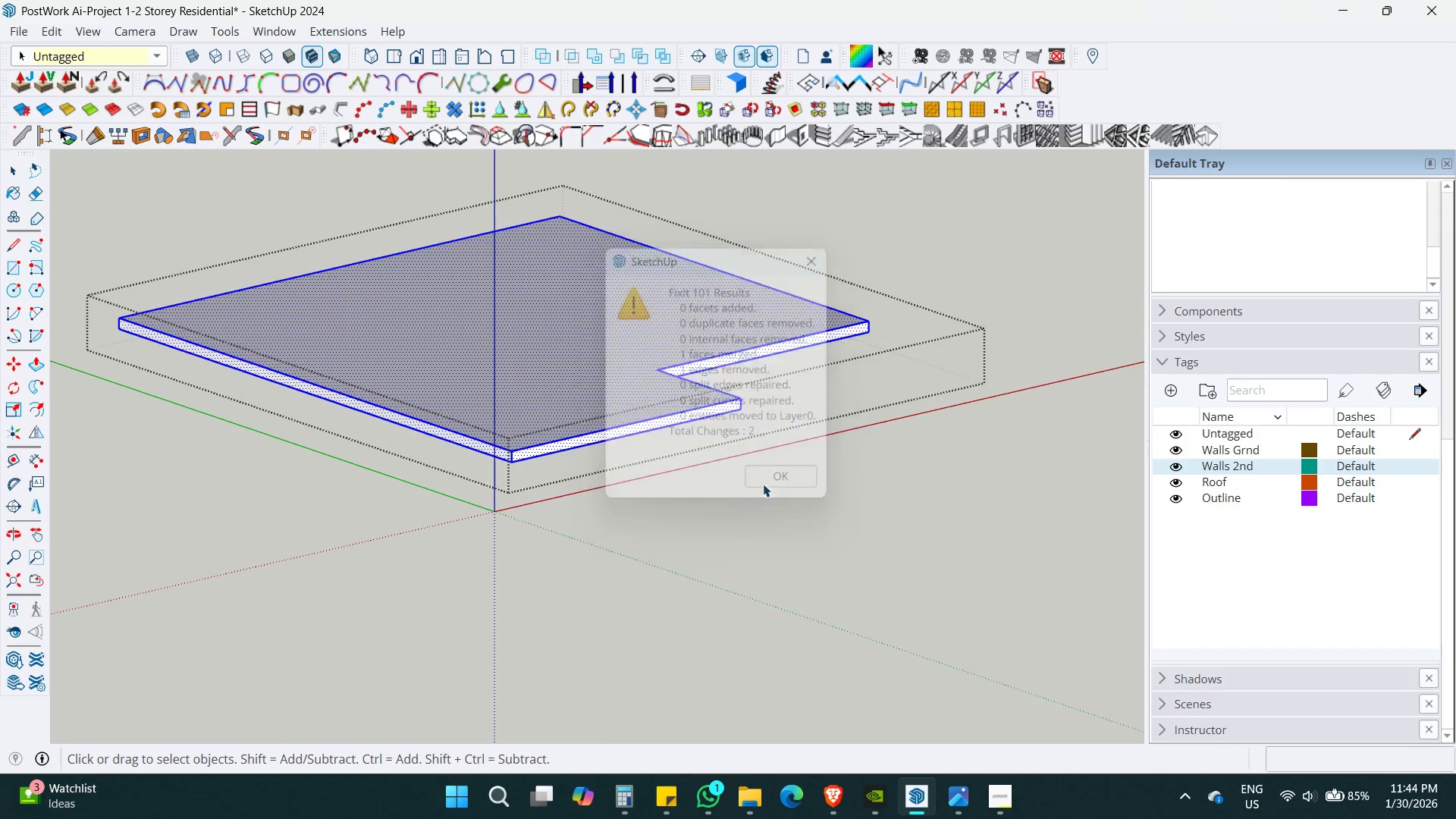 
key(Escape)
 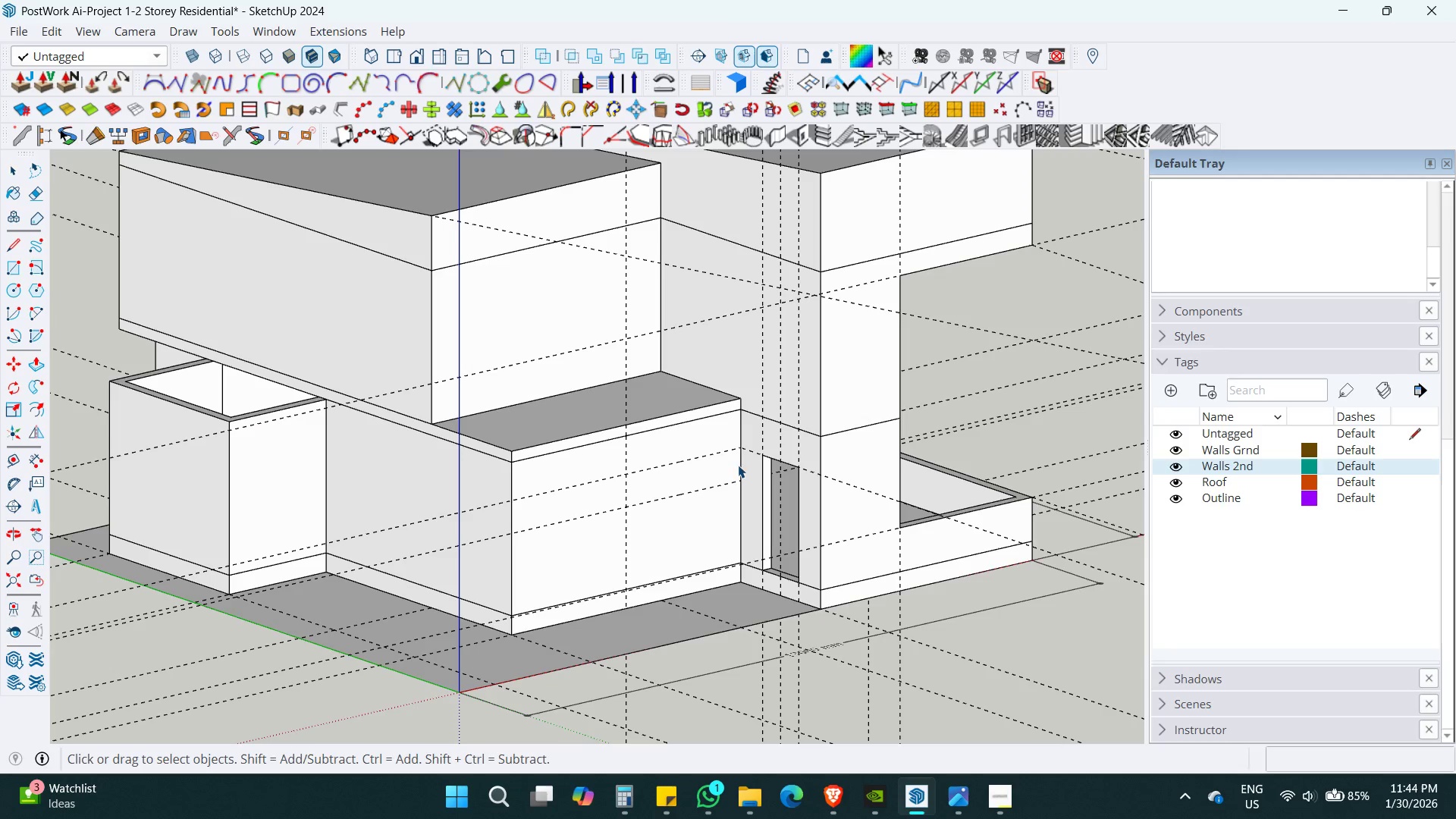 
key(Escape)
 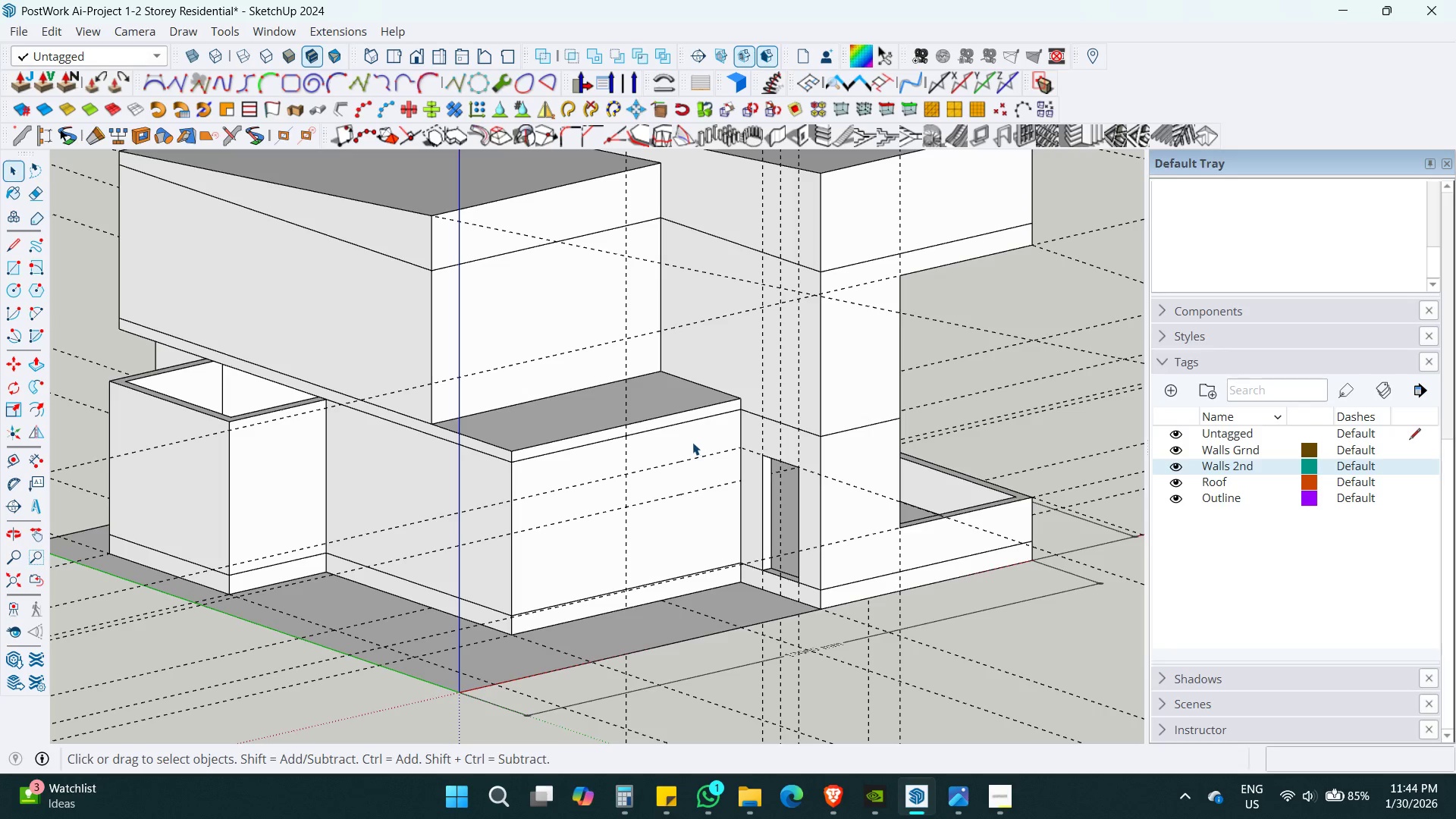 
key(Control+S)
 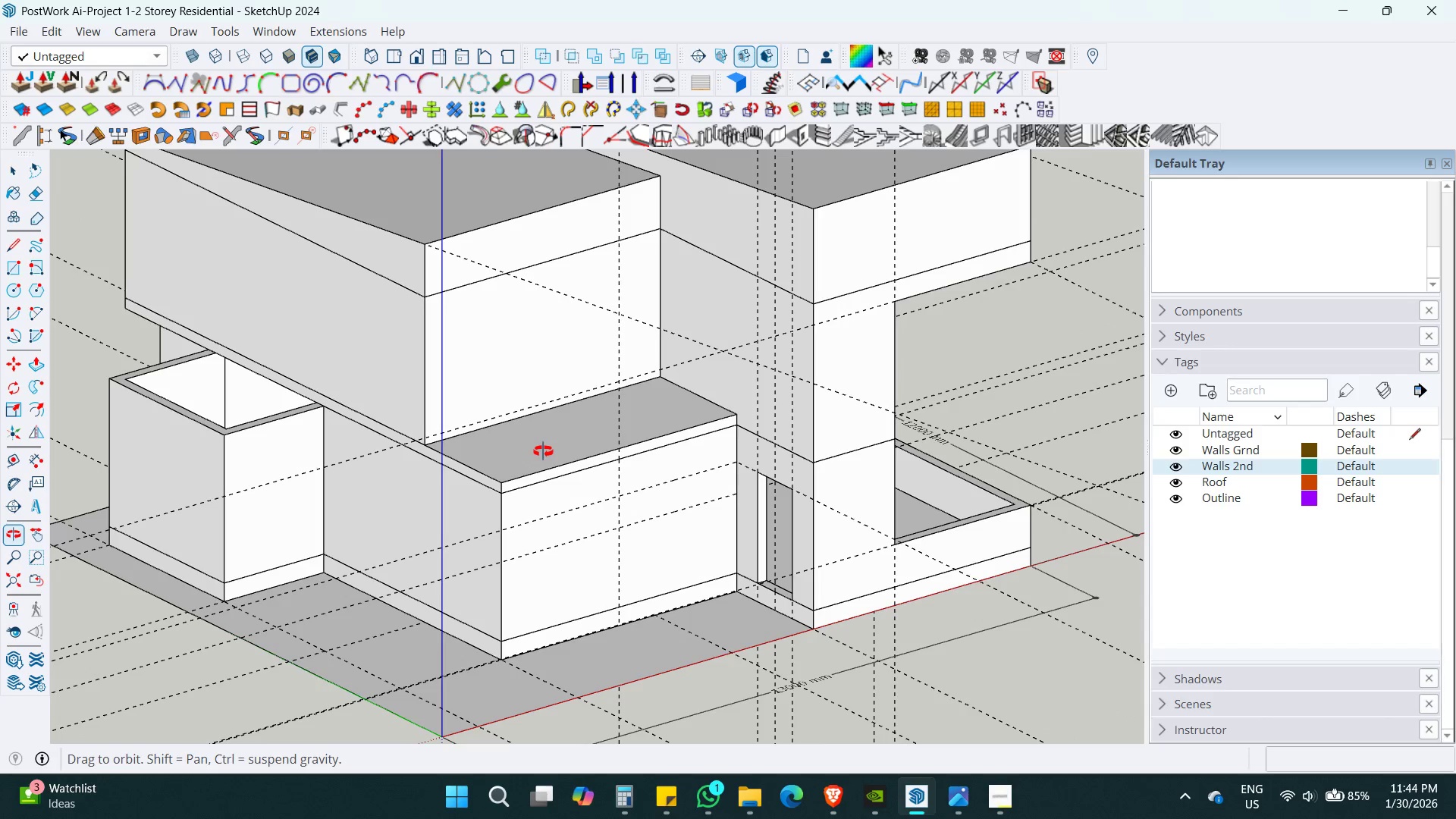 
key(Shift+ShiftLeft)
 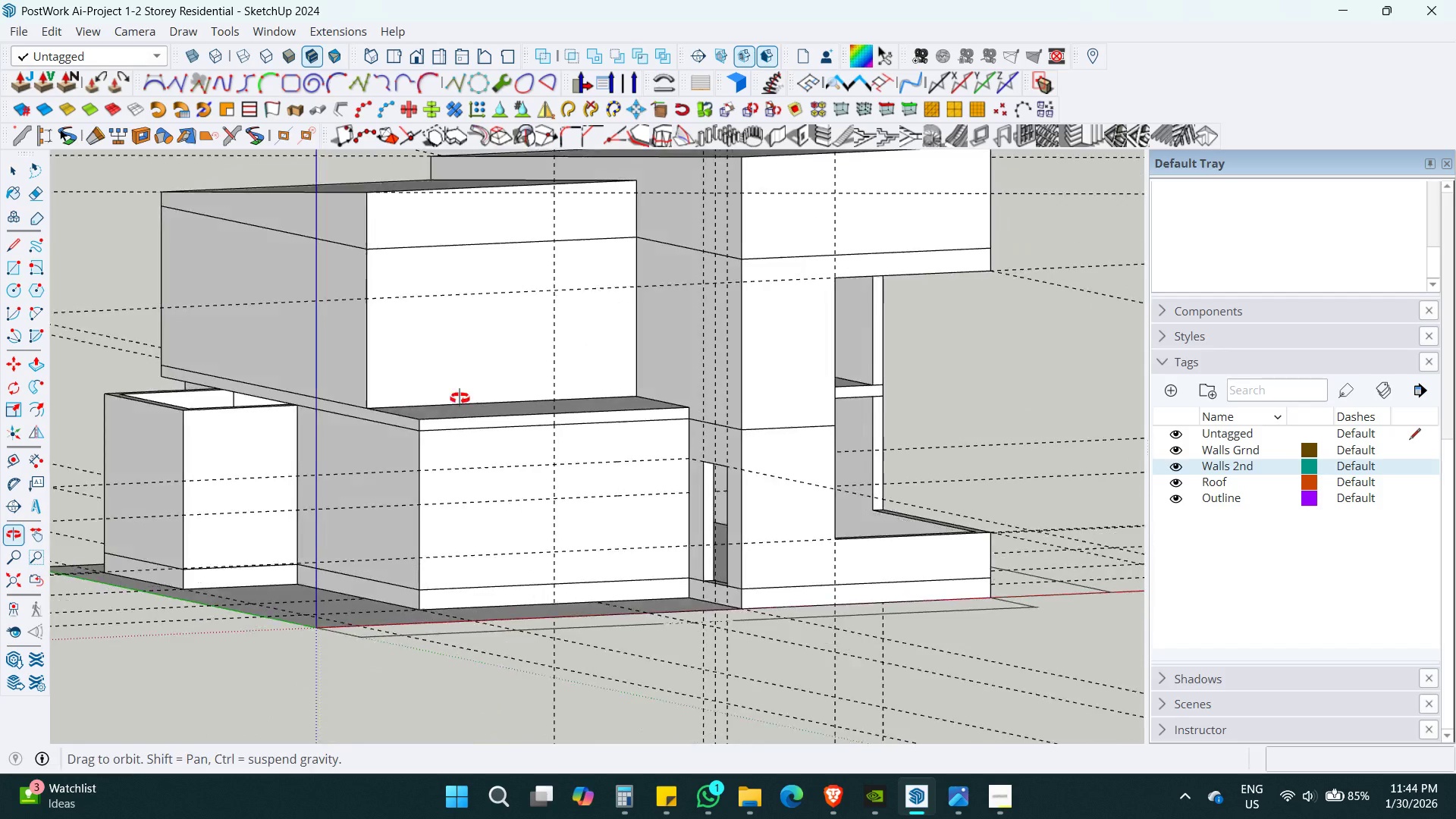 
key(Space)
 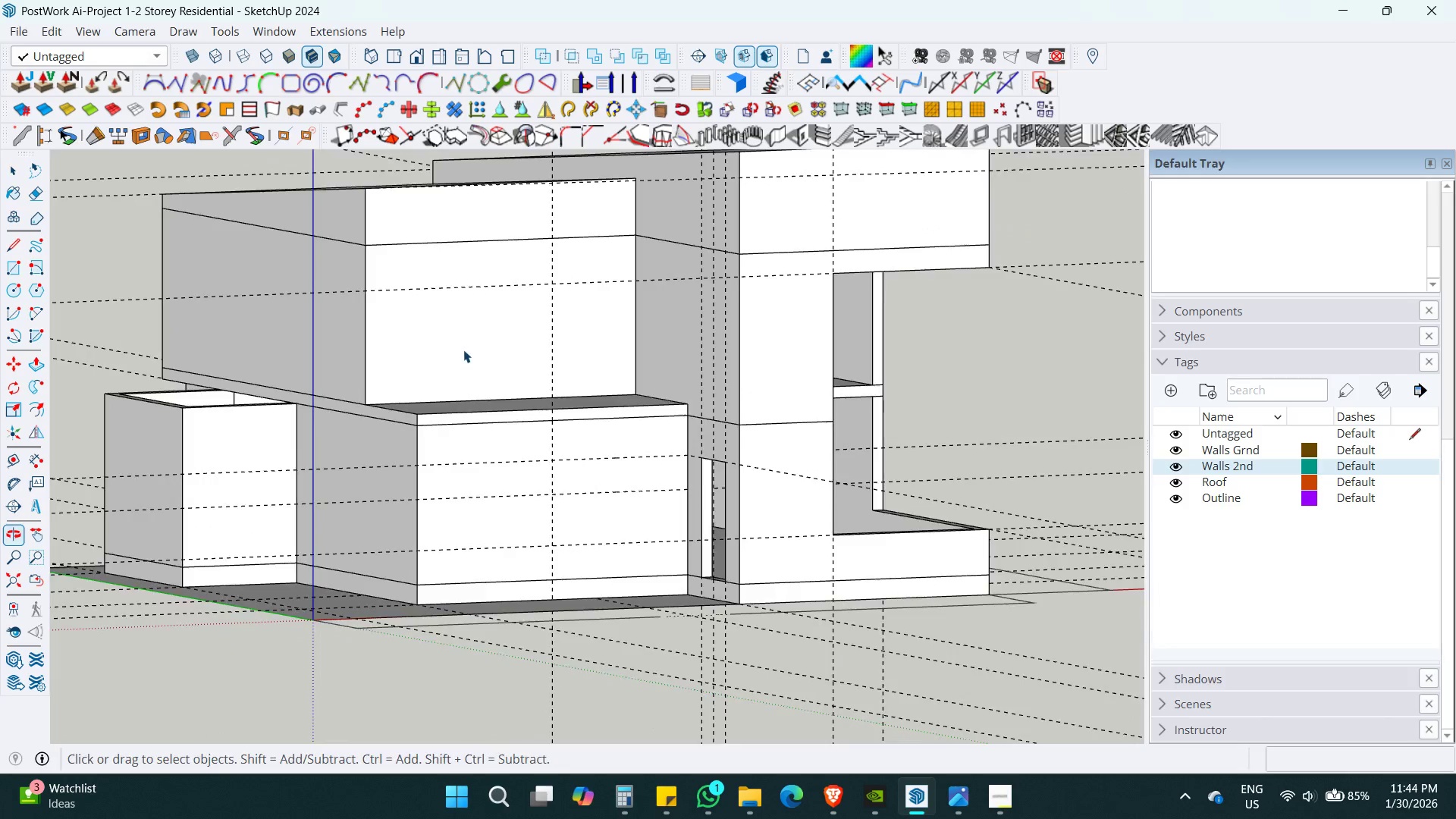 
hold_key(key=ShiftLeft, duration=0.56)
 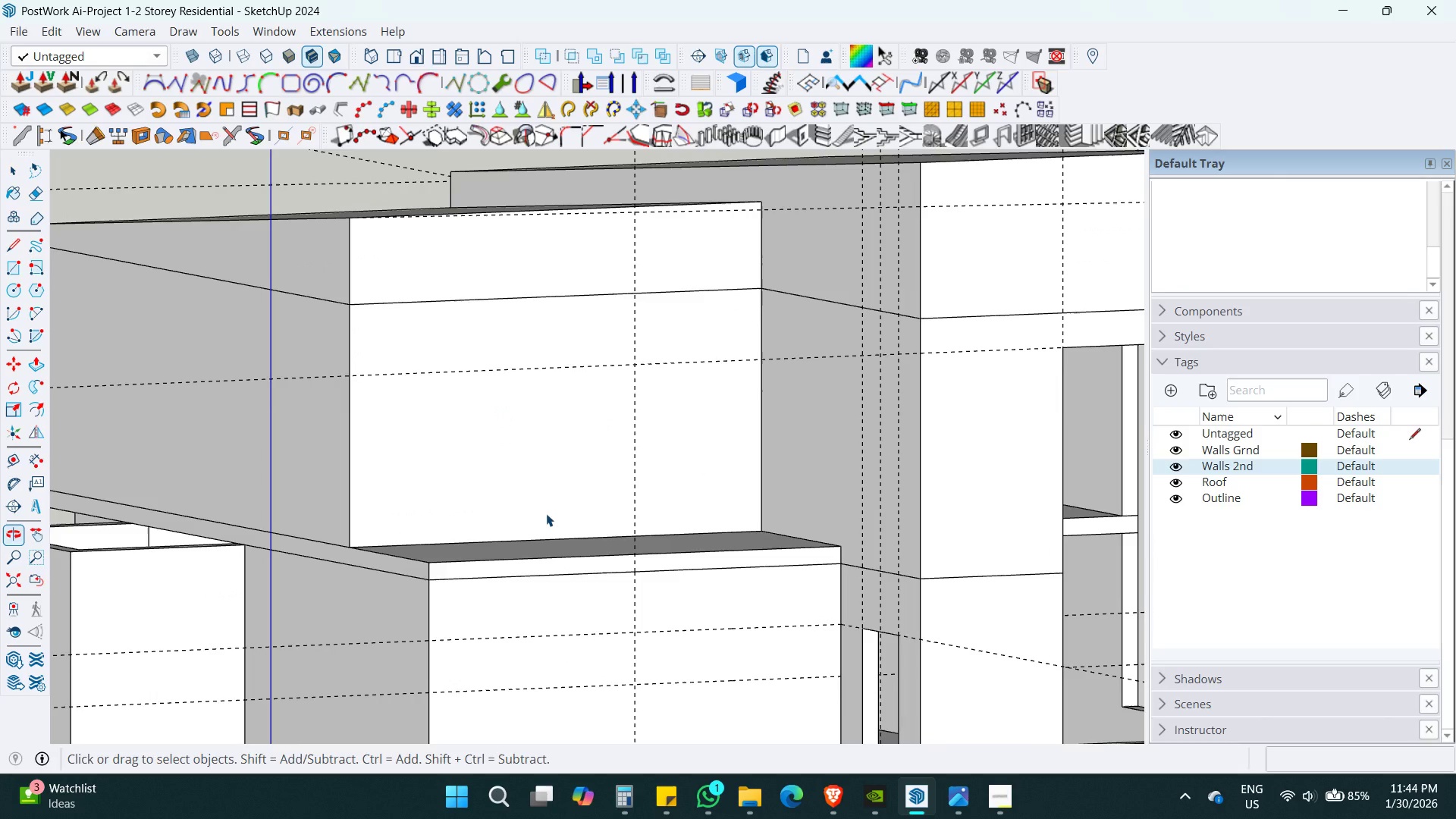 
scroll: coordinate [463, 350], scroll_direction: up, amount: 4.0
 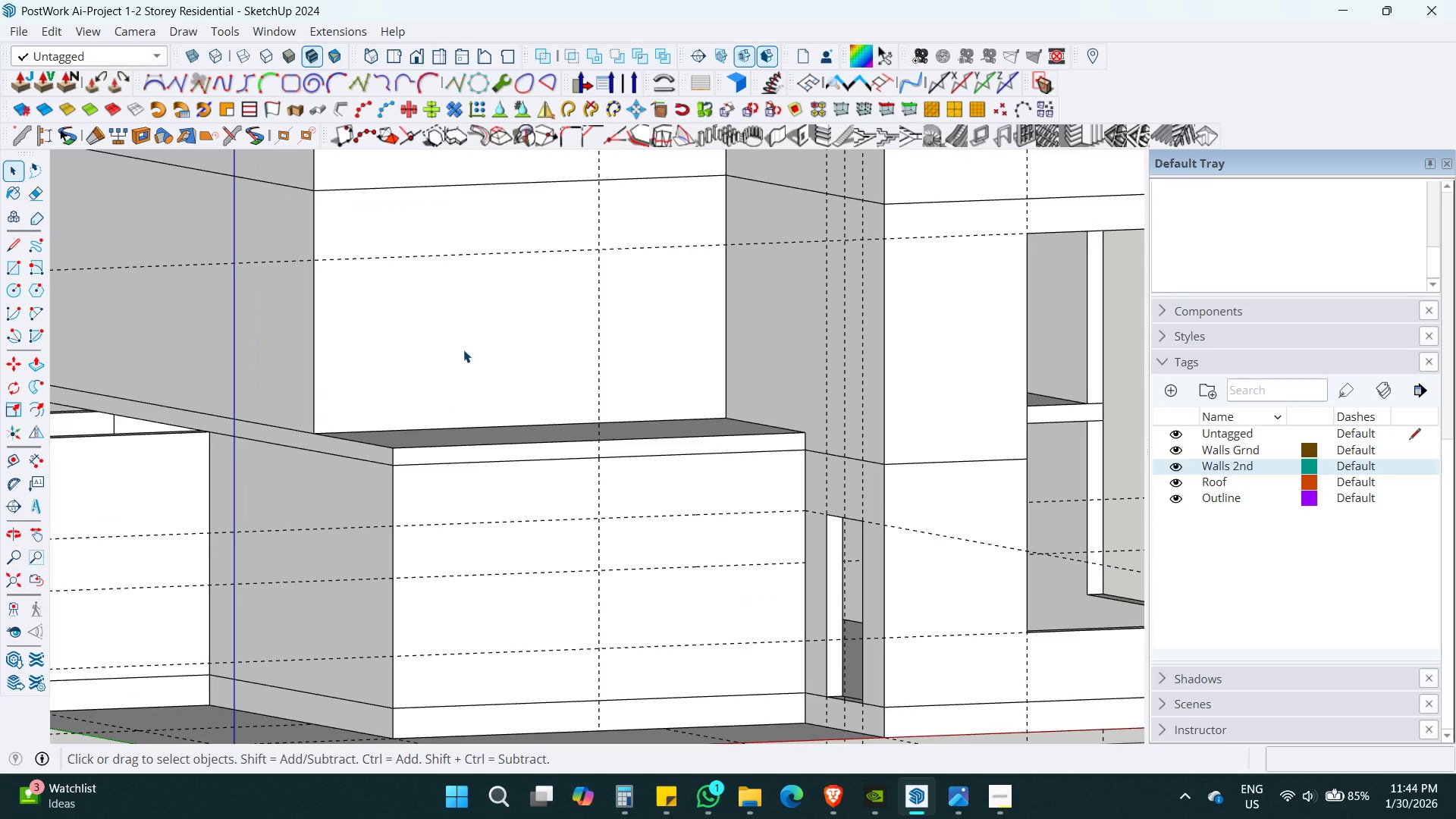 
key(Space)
 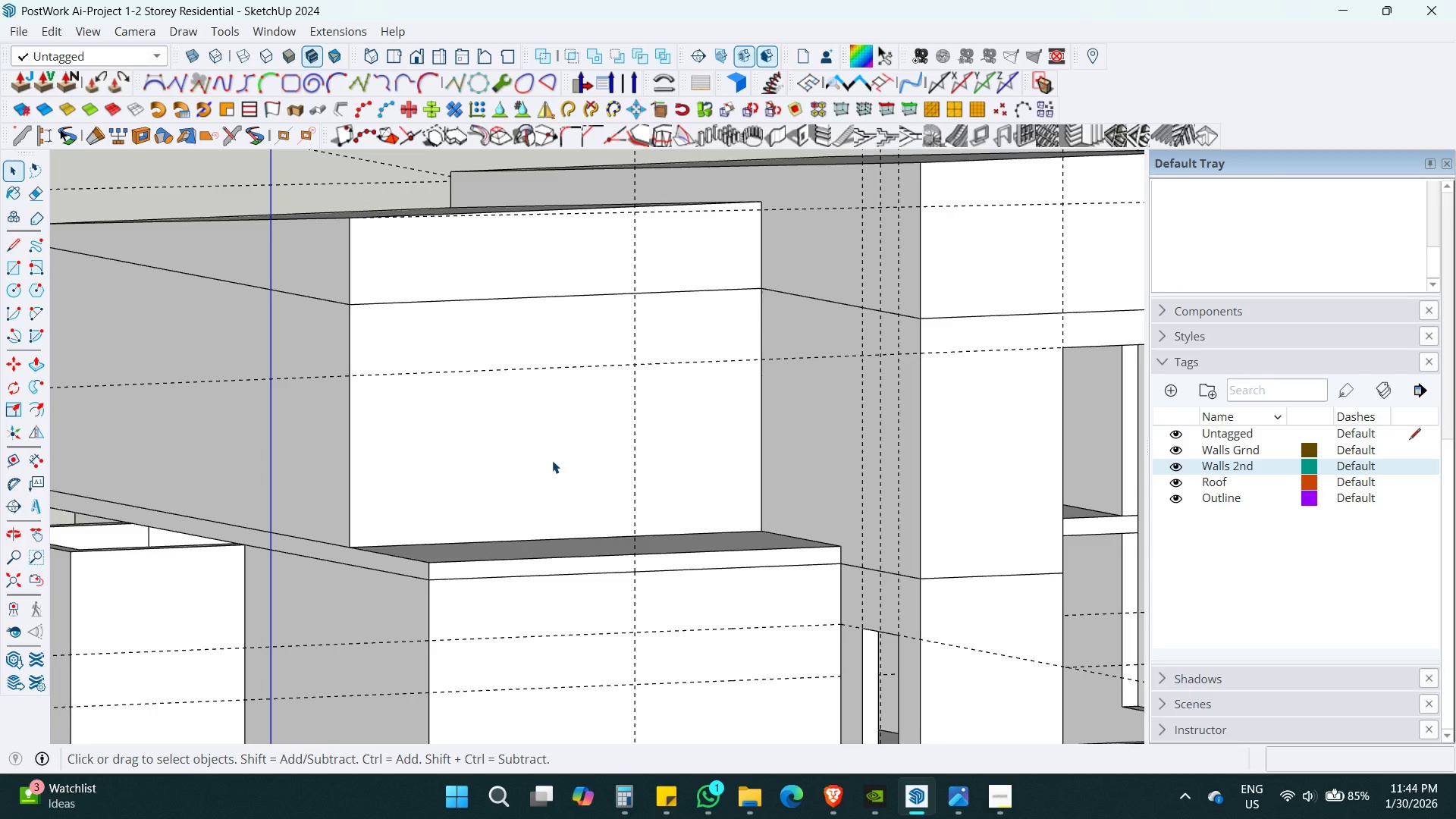 
key(T)
 